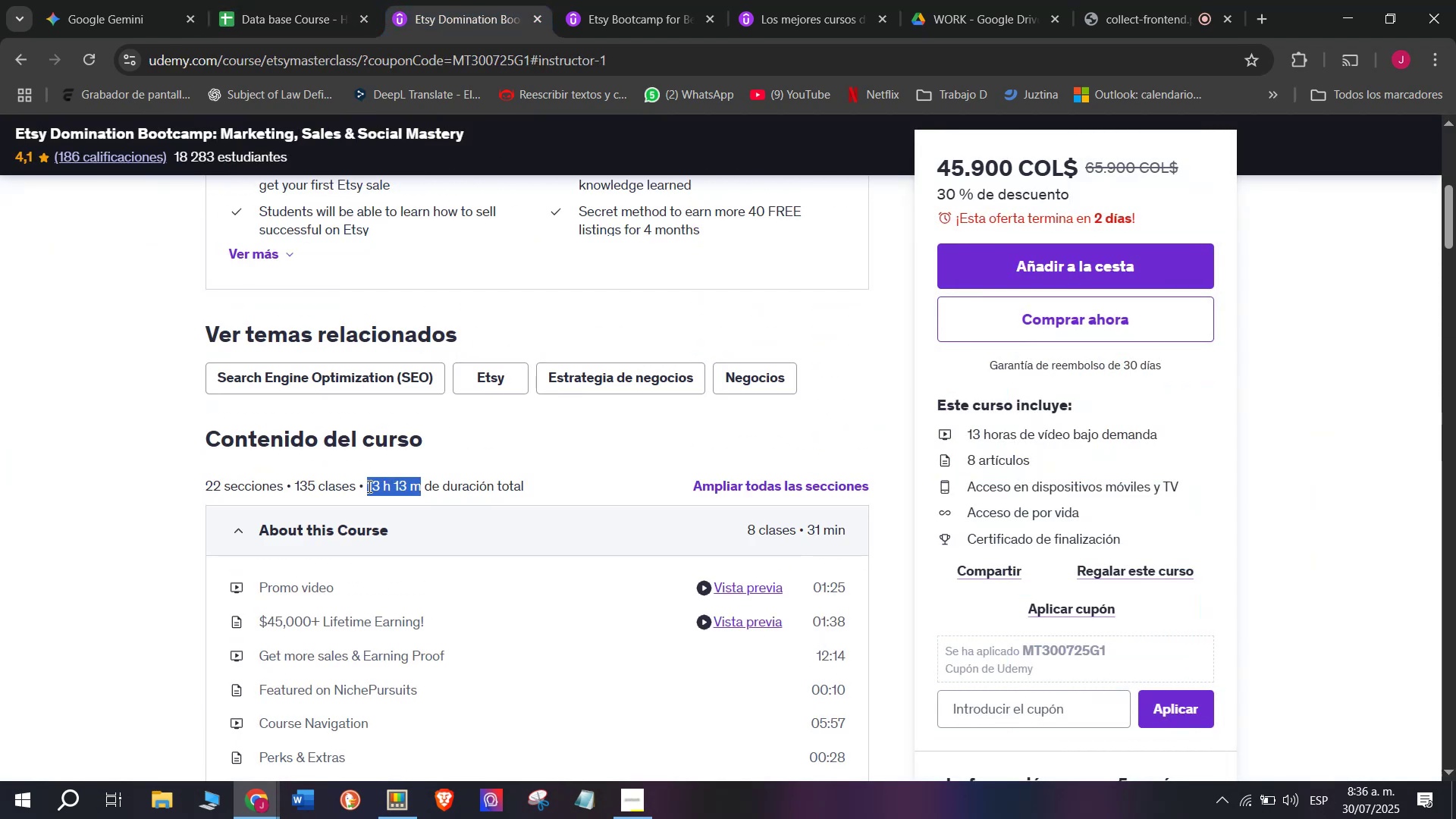 
key(Control+C)
 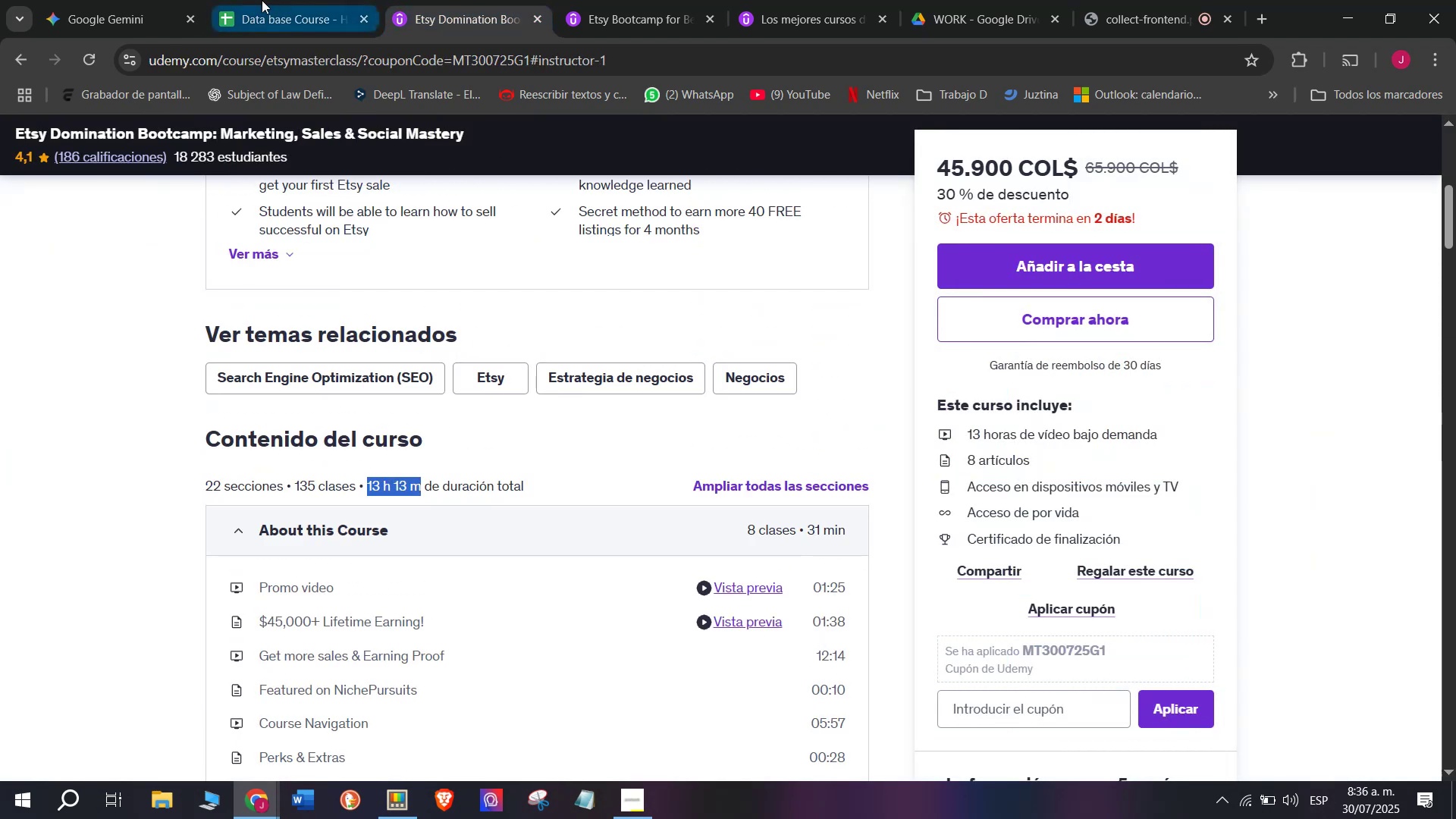 
left_click([262, 0])
 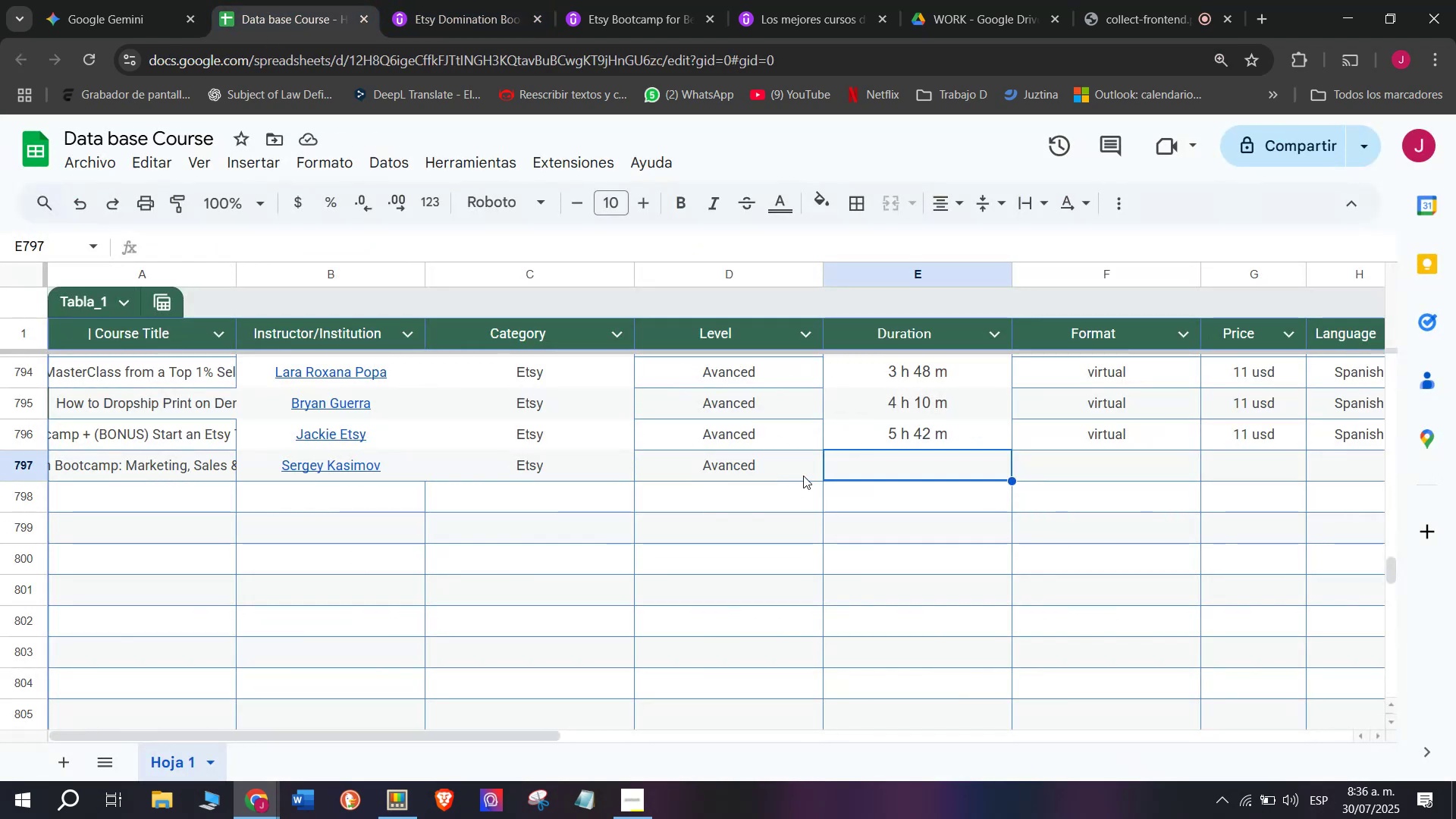 
key(Z)
 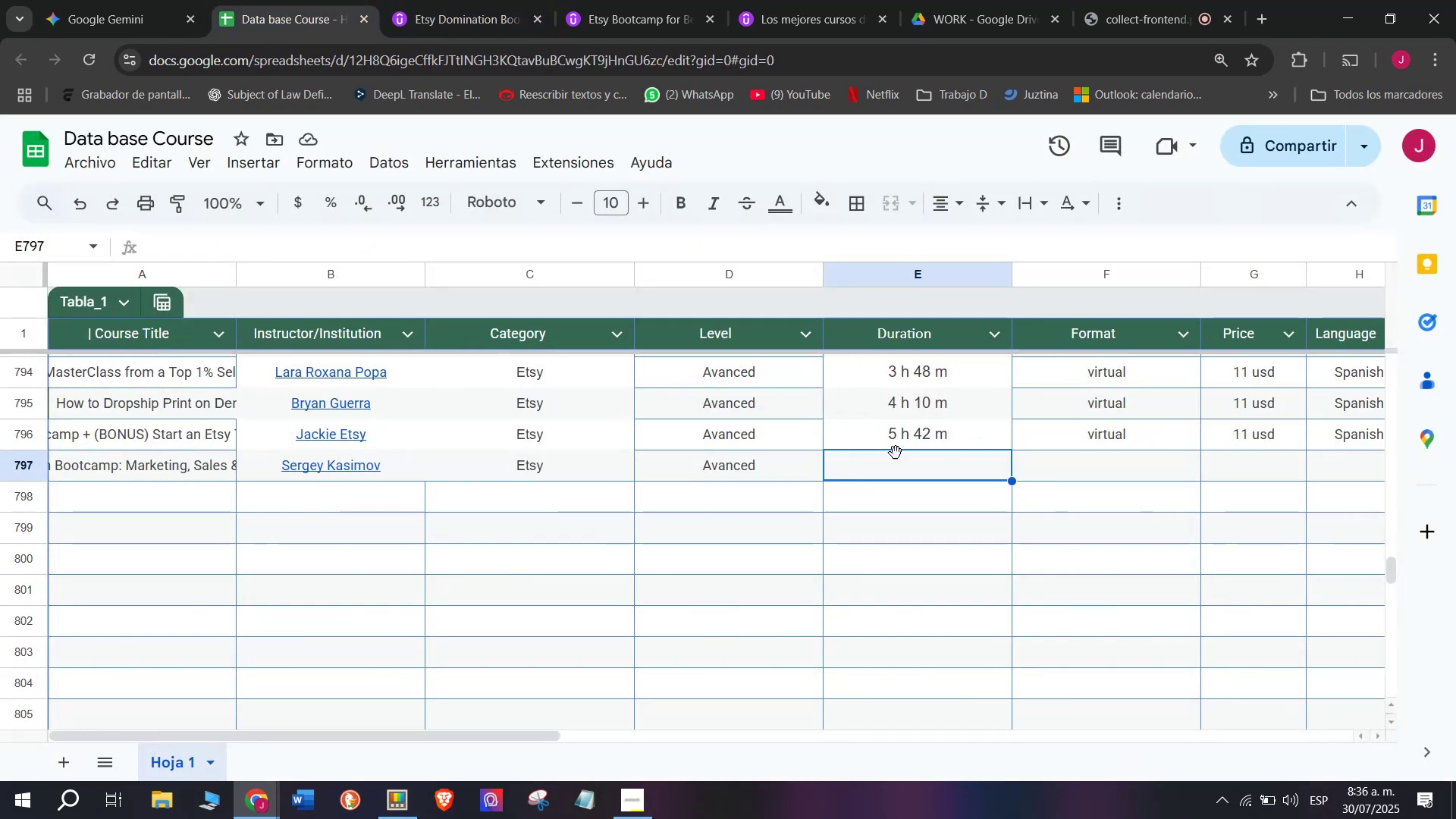 
key(Control+ControlLeft)
 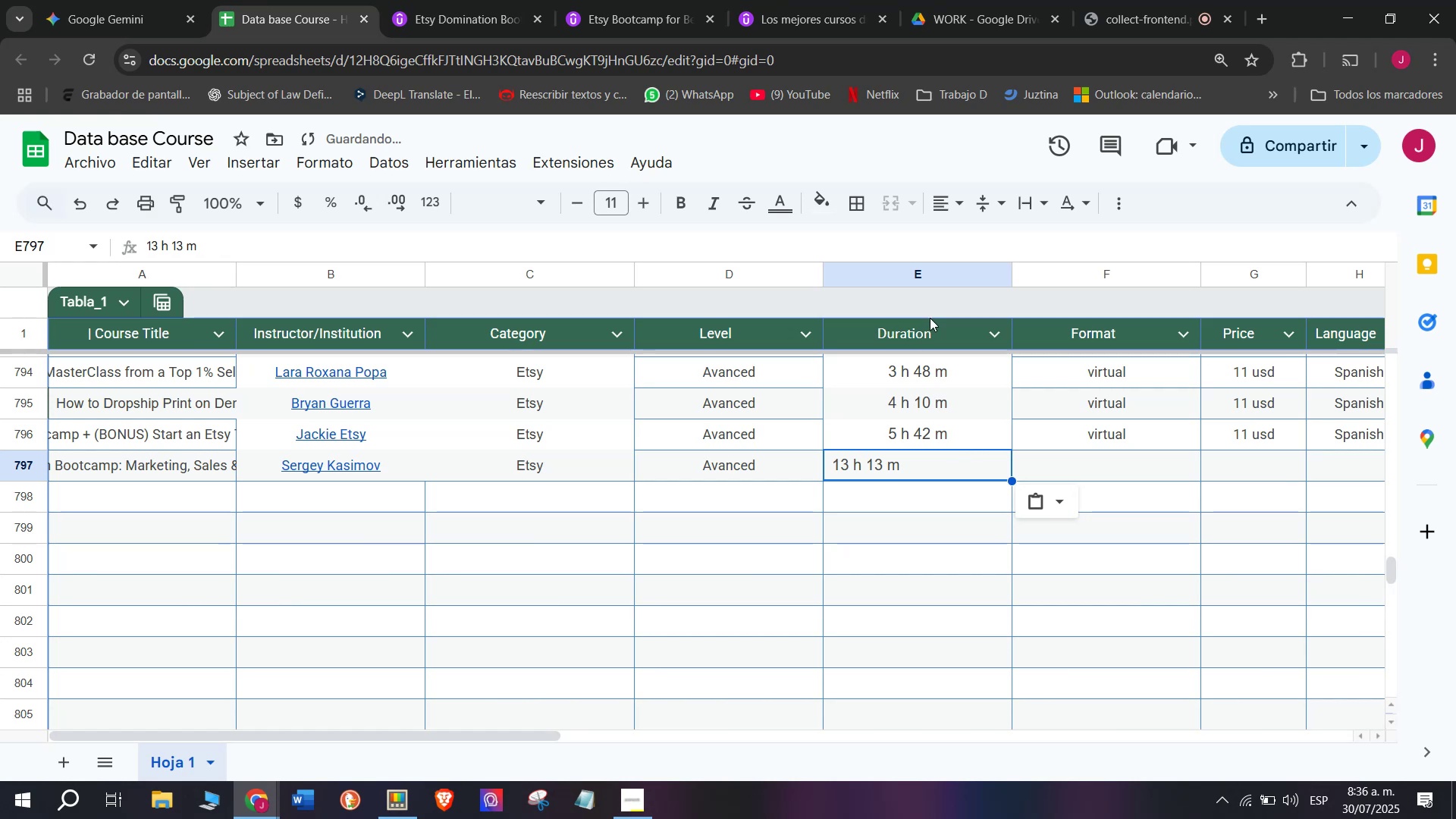 
key(Control+V)
 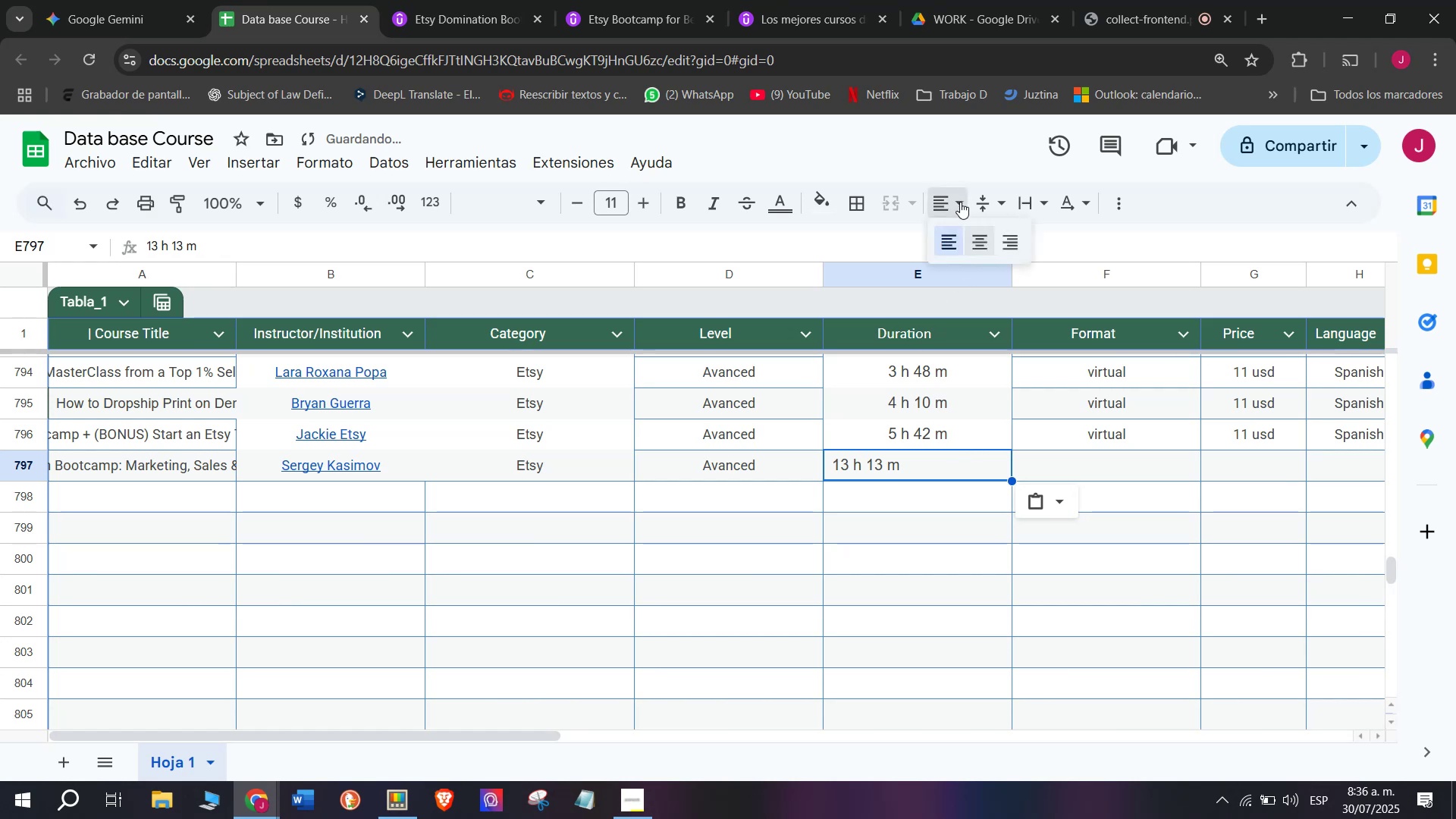 
double_click([993, 249])
 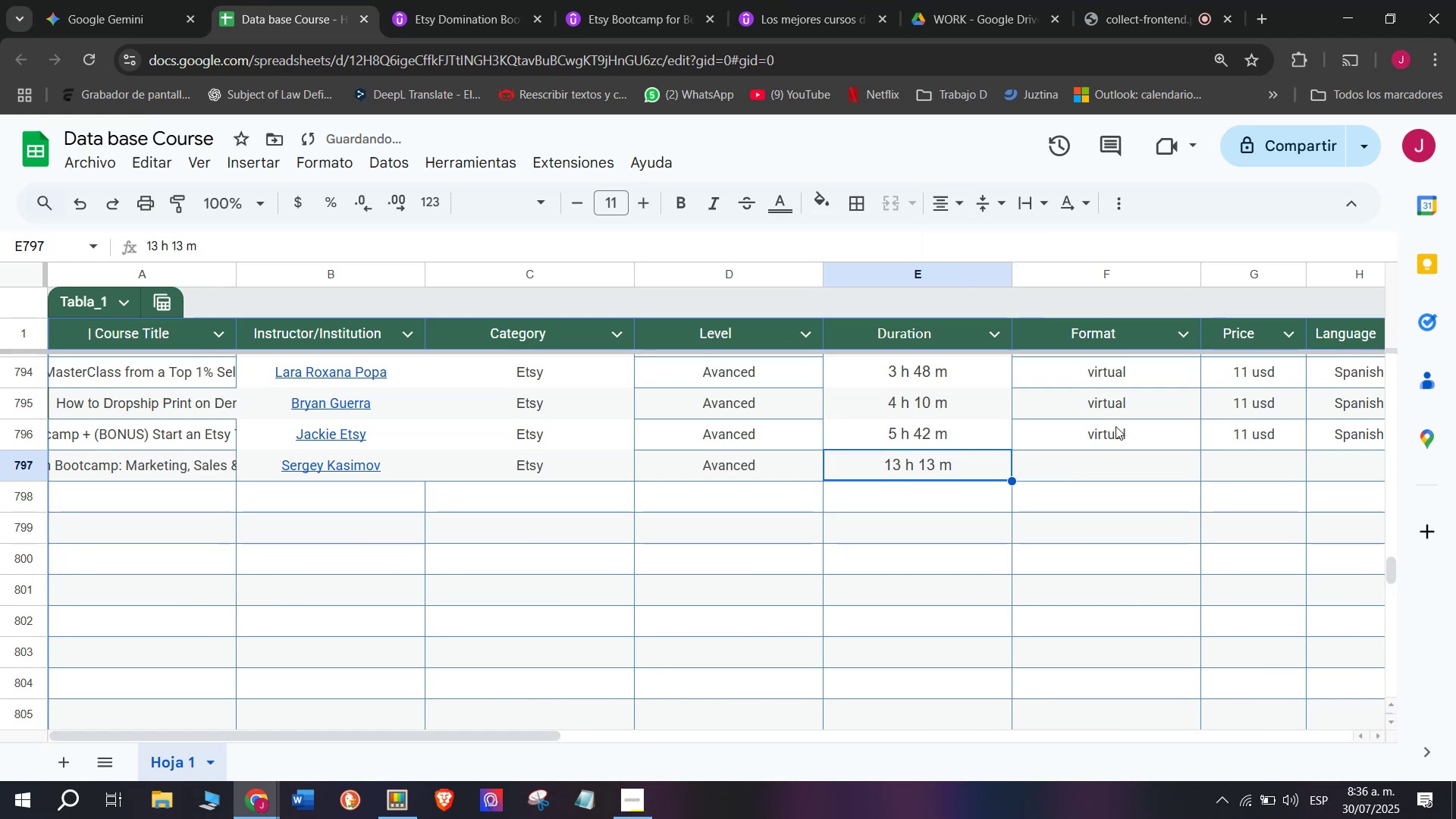 
left_click([1119, 438])
 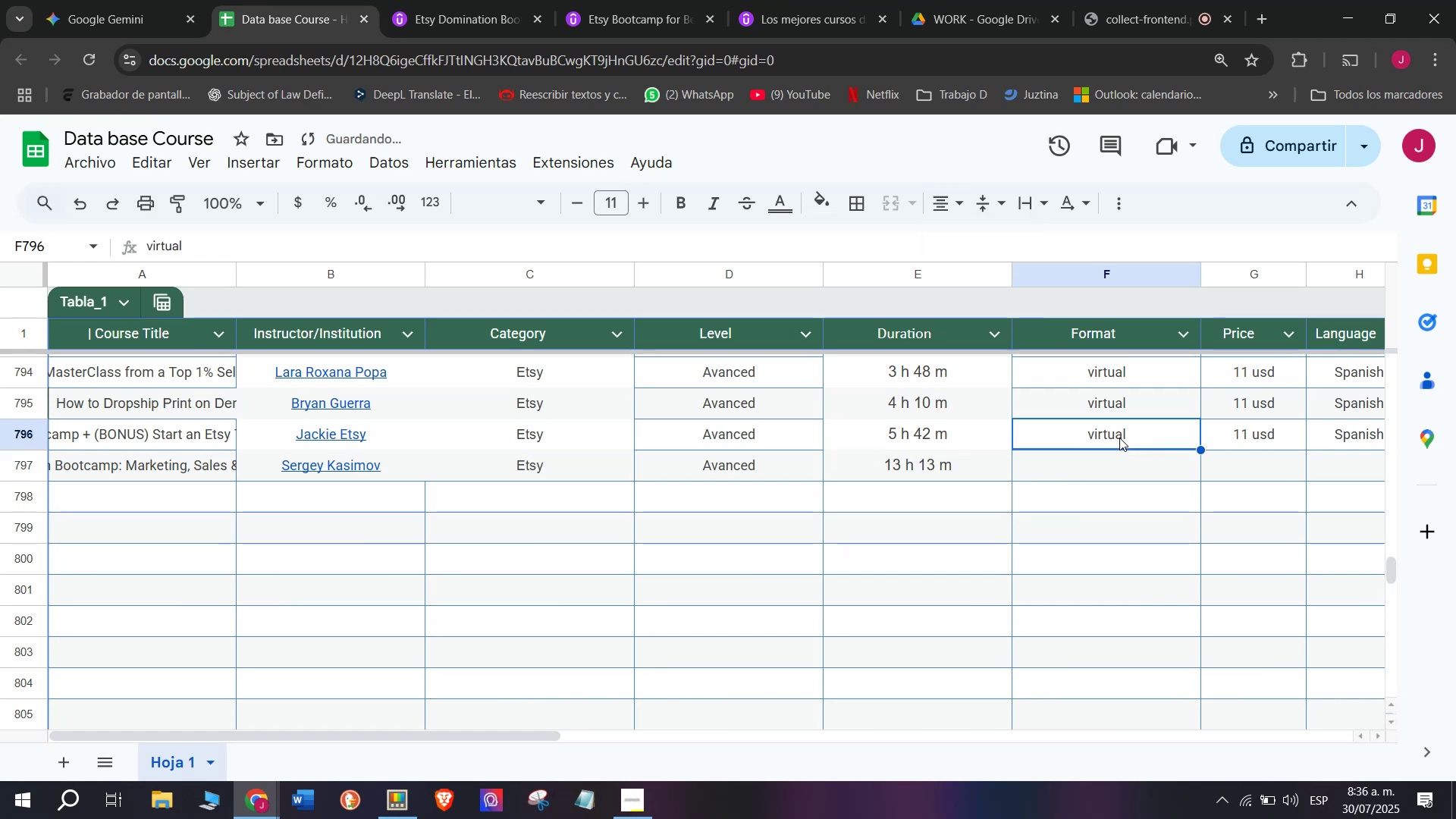 
key(Break)
 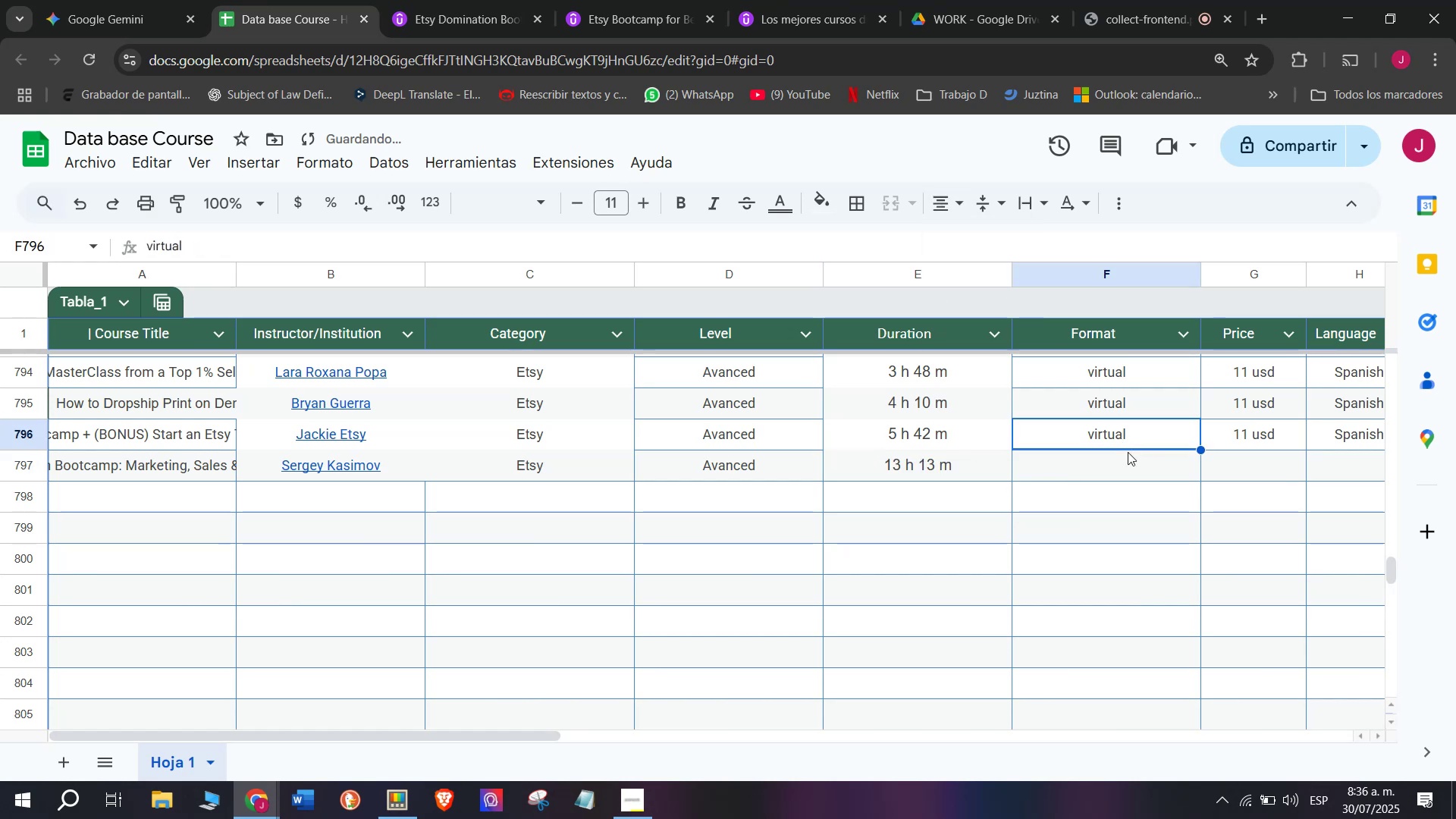 
key(Control+ControlLeft)
 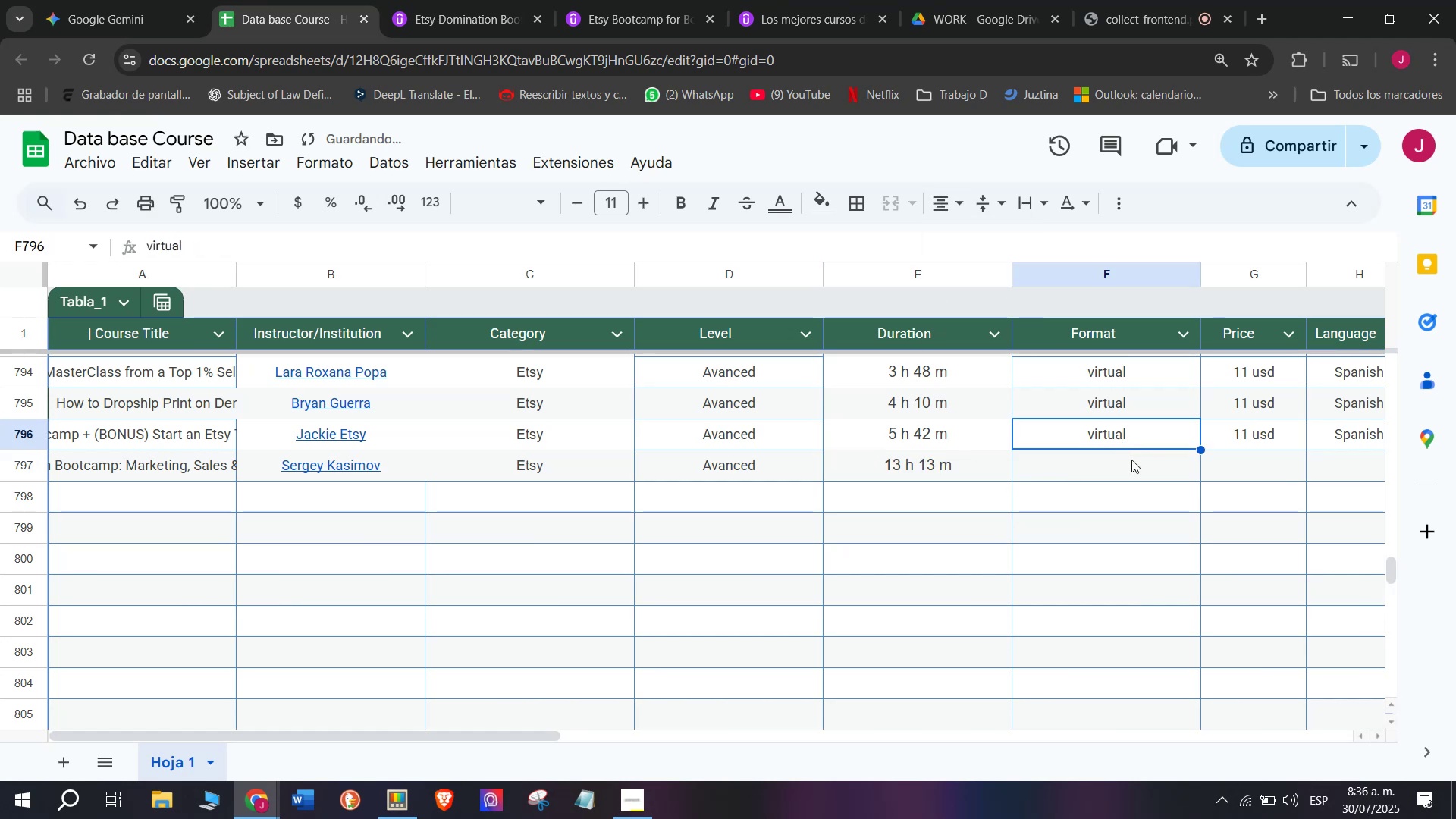 
key(Control+C)
 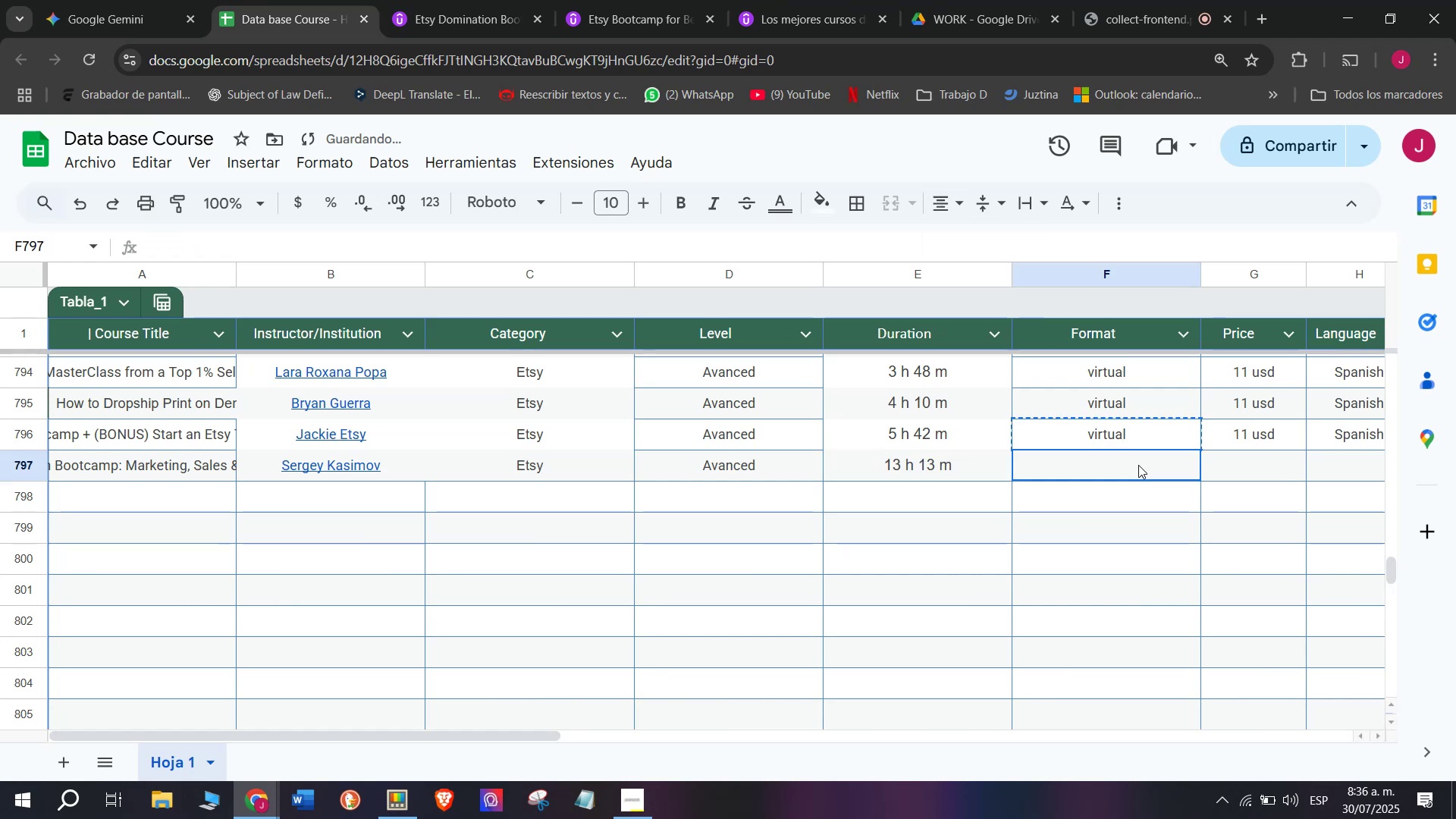 
double_click([1138, 465])
 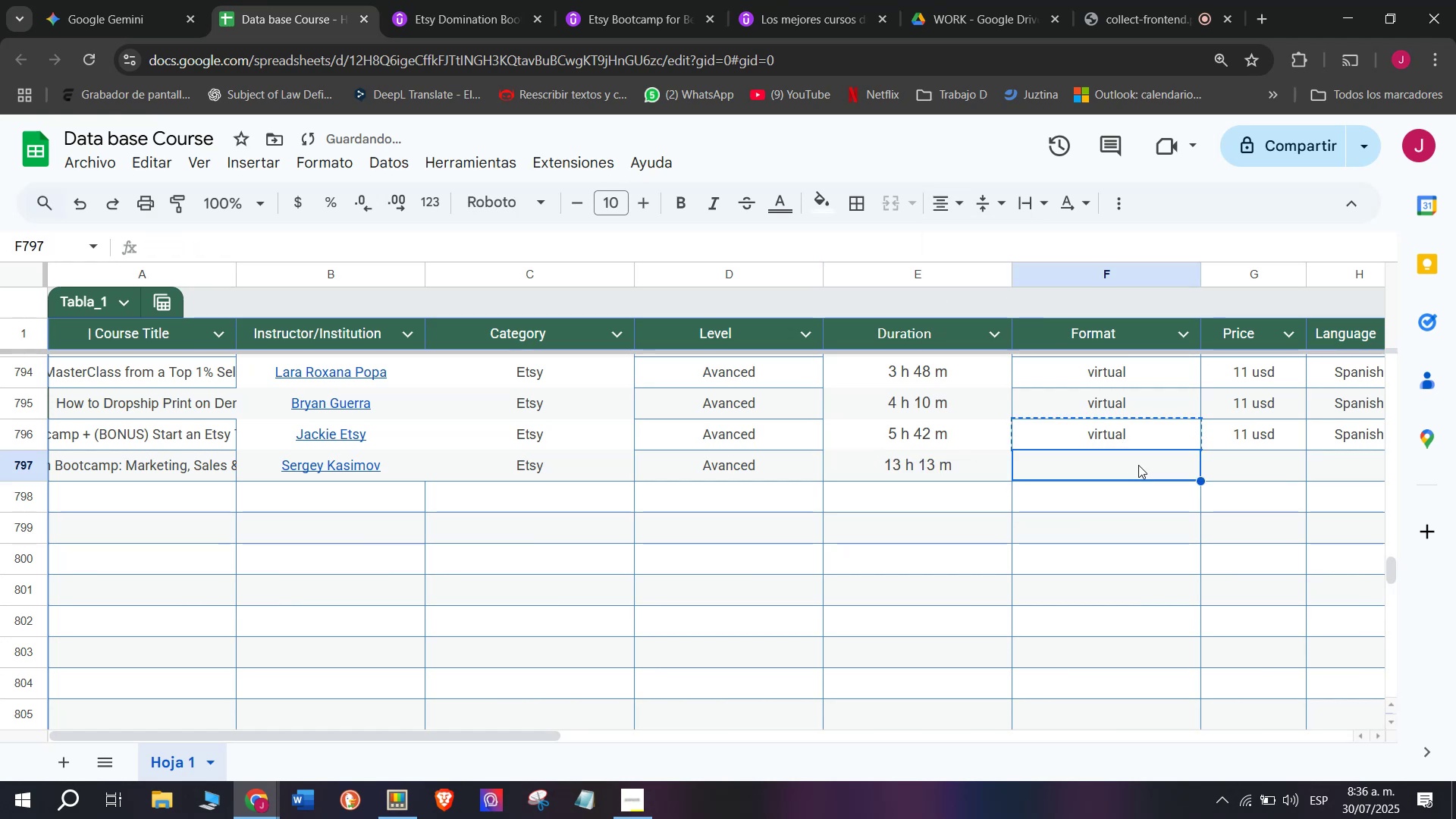 
key(Control+ControlLeft)
 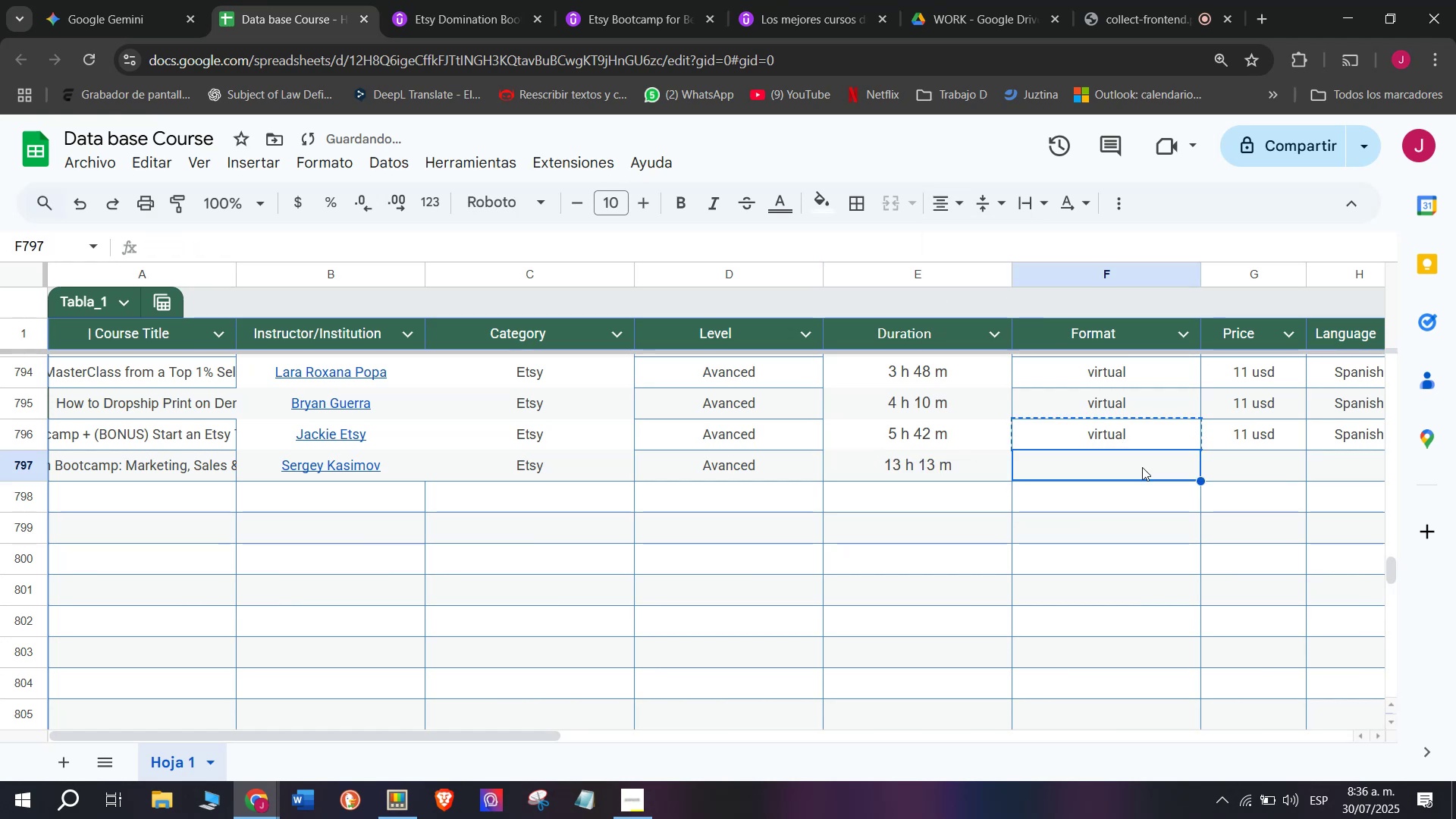 
key(Z)
 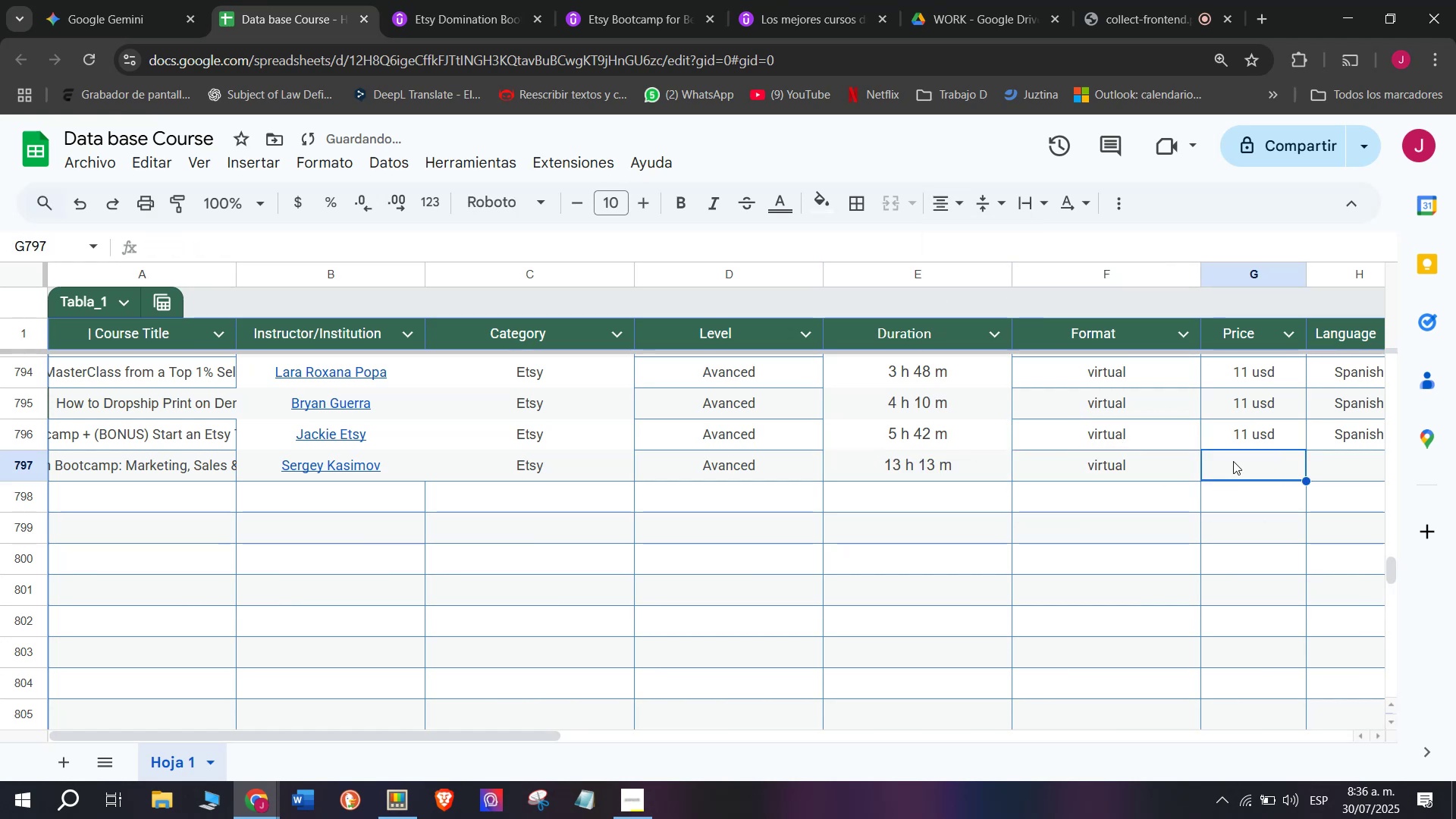 
key(Control+V)
 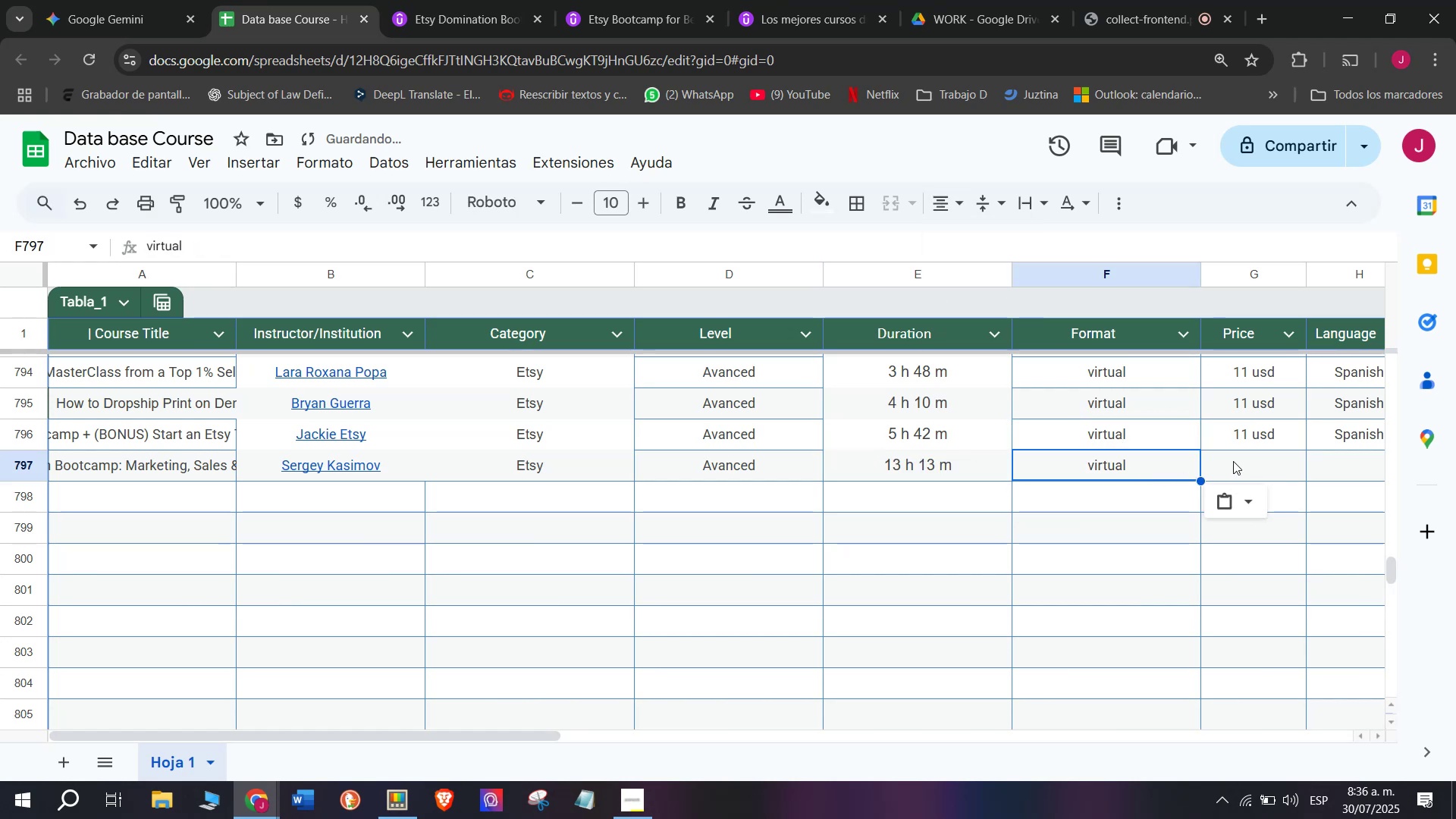 
triple_click([1233, 461])
 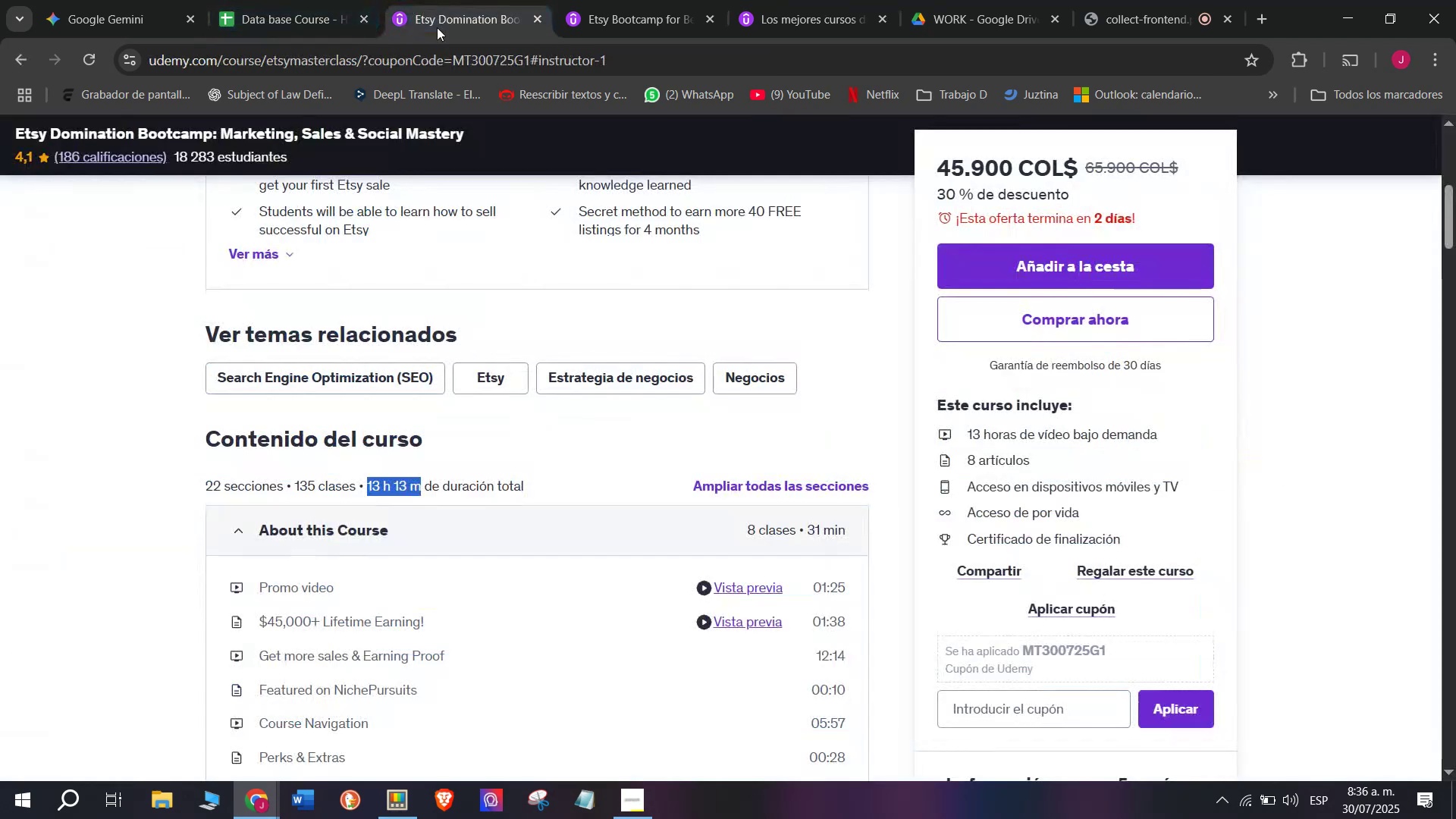 
scroll: coordinate [519, 461], scroll_direction: up, amount: 5.0
 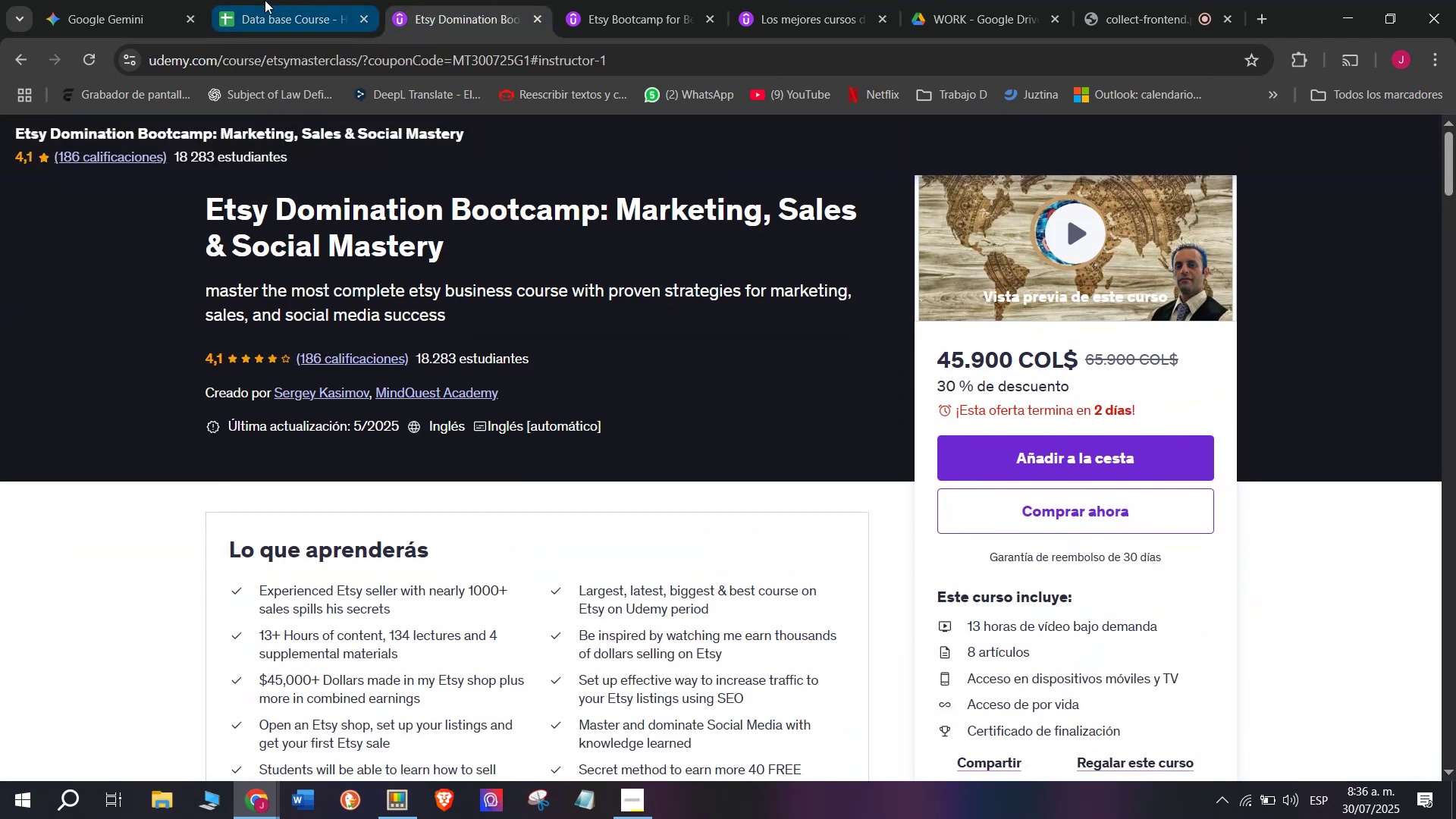 
left_click([265, 0])
 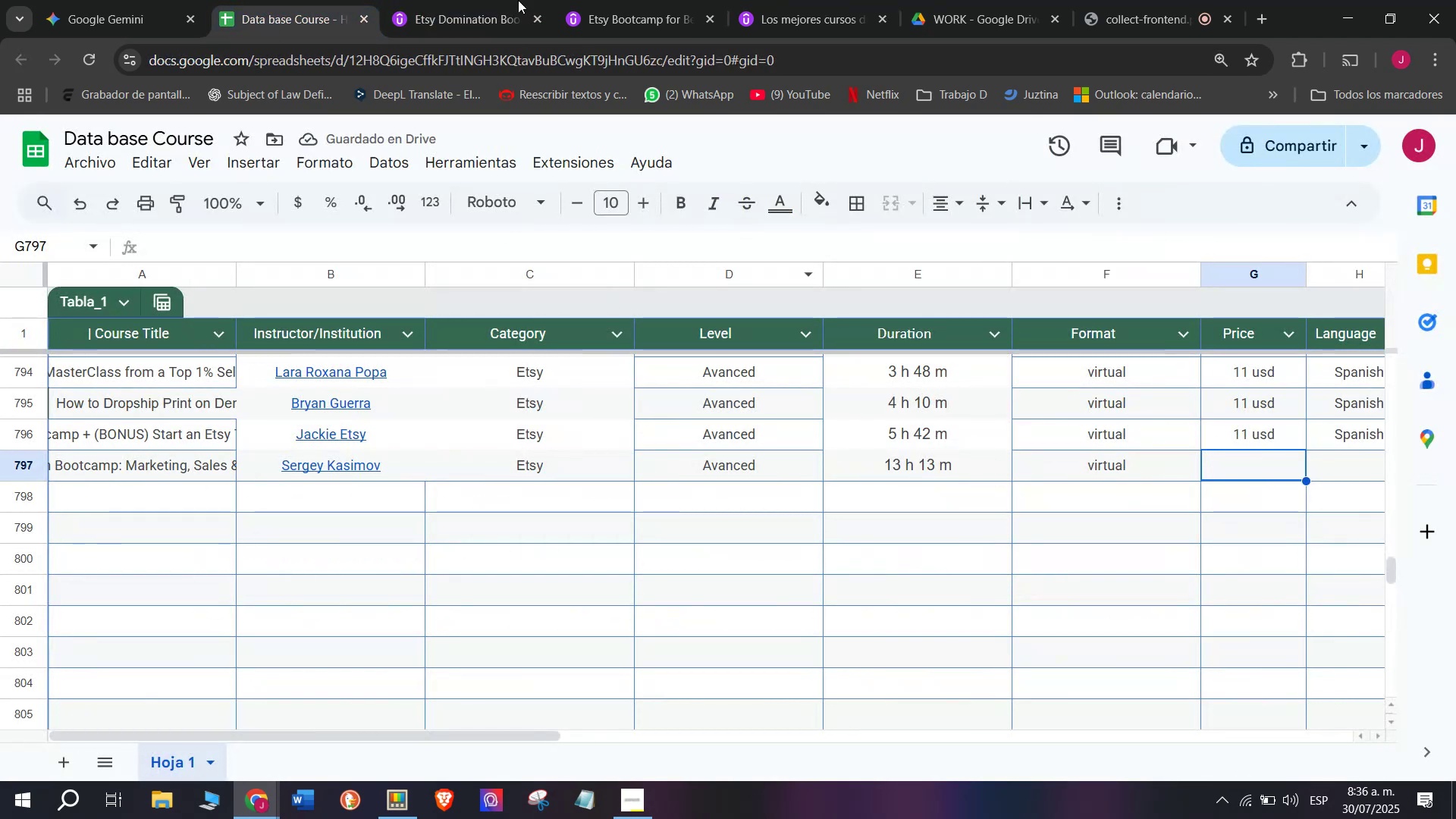 
left_click([516, 0])
 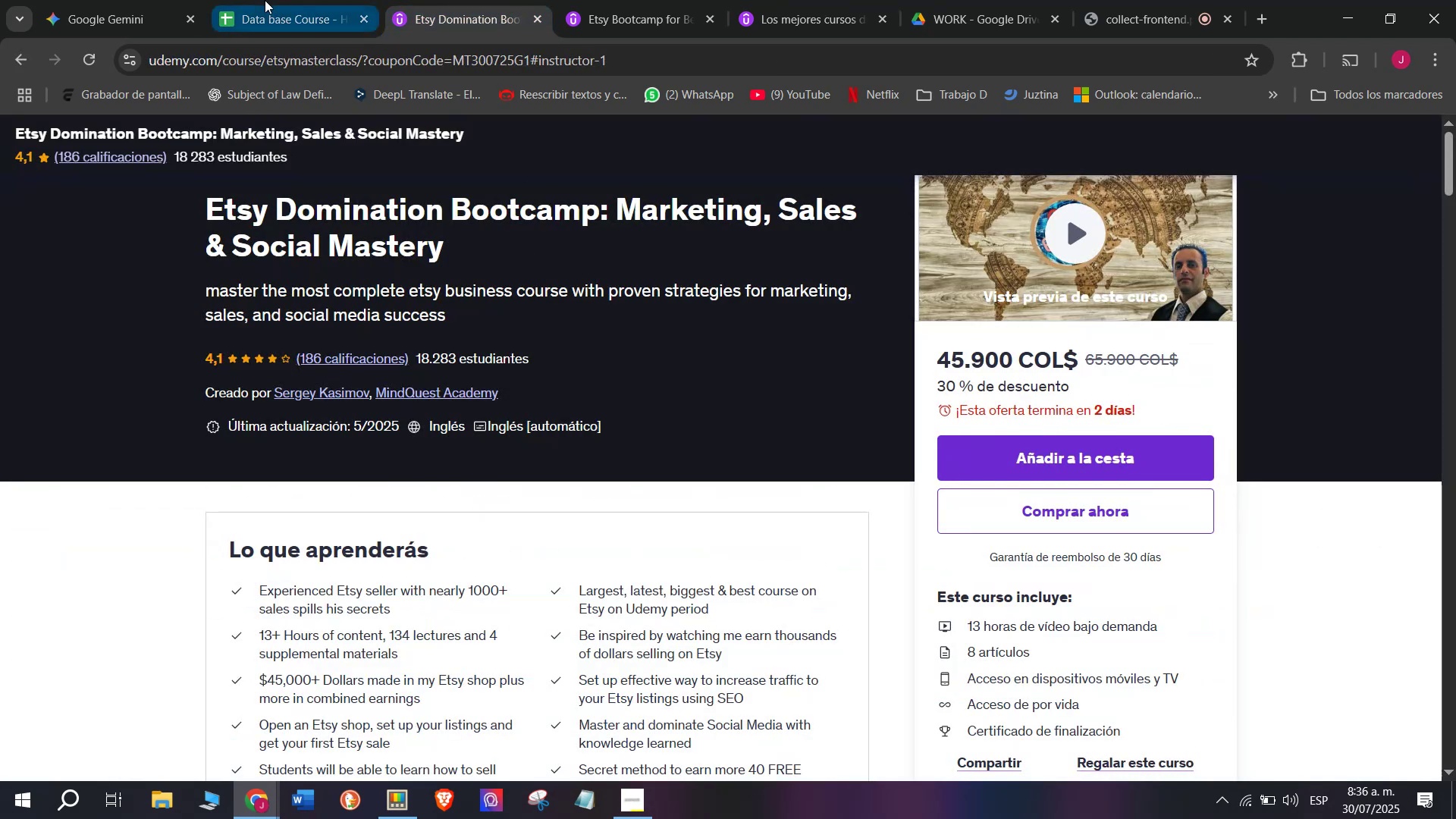 
left_click([265, 0])
 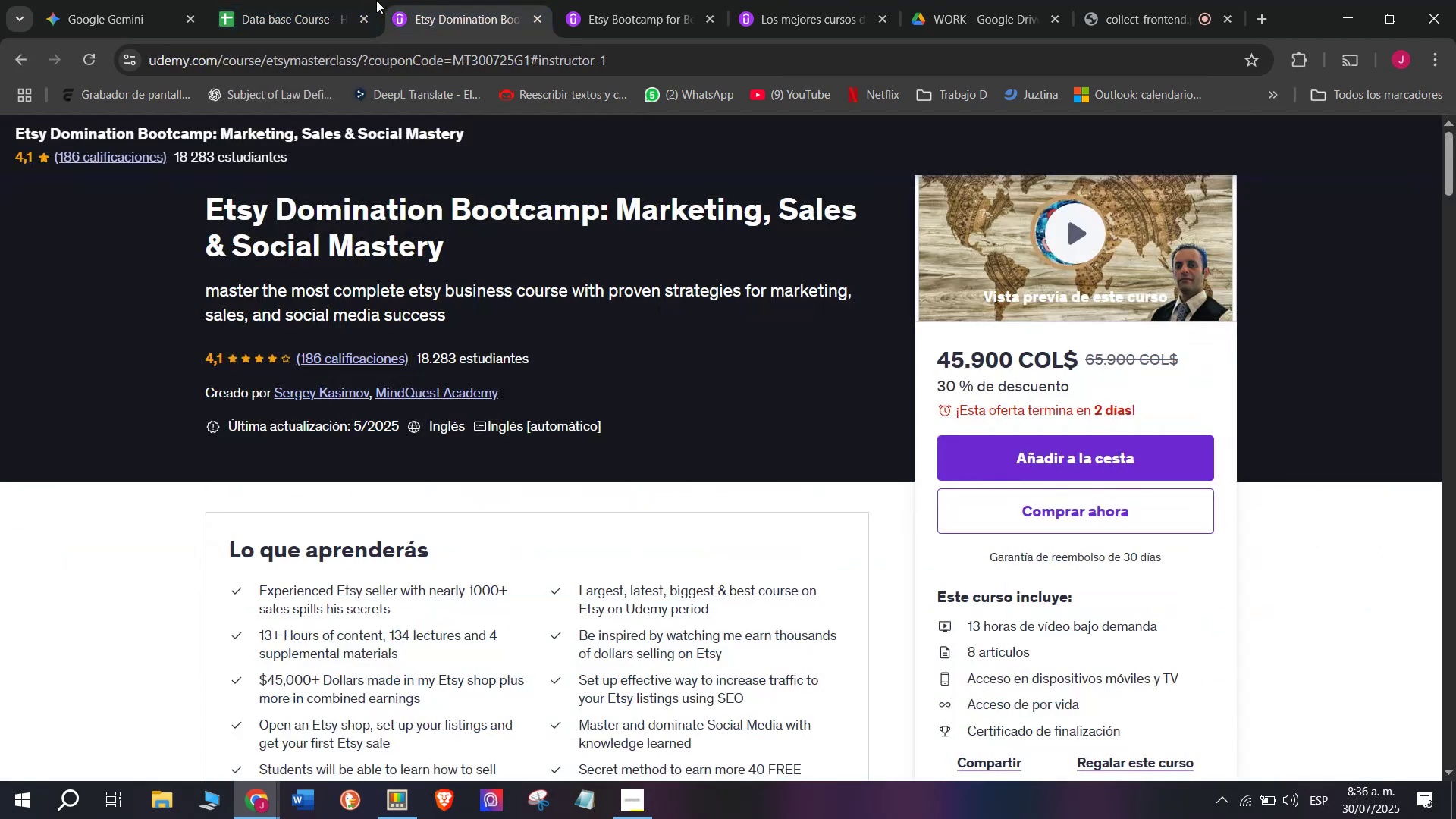 
double_click([339, 0])
 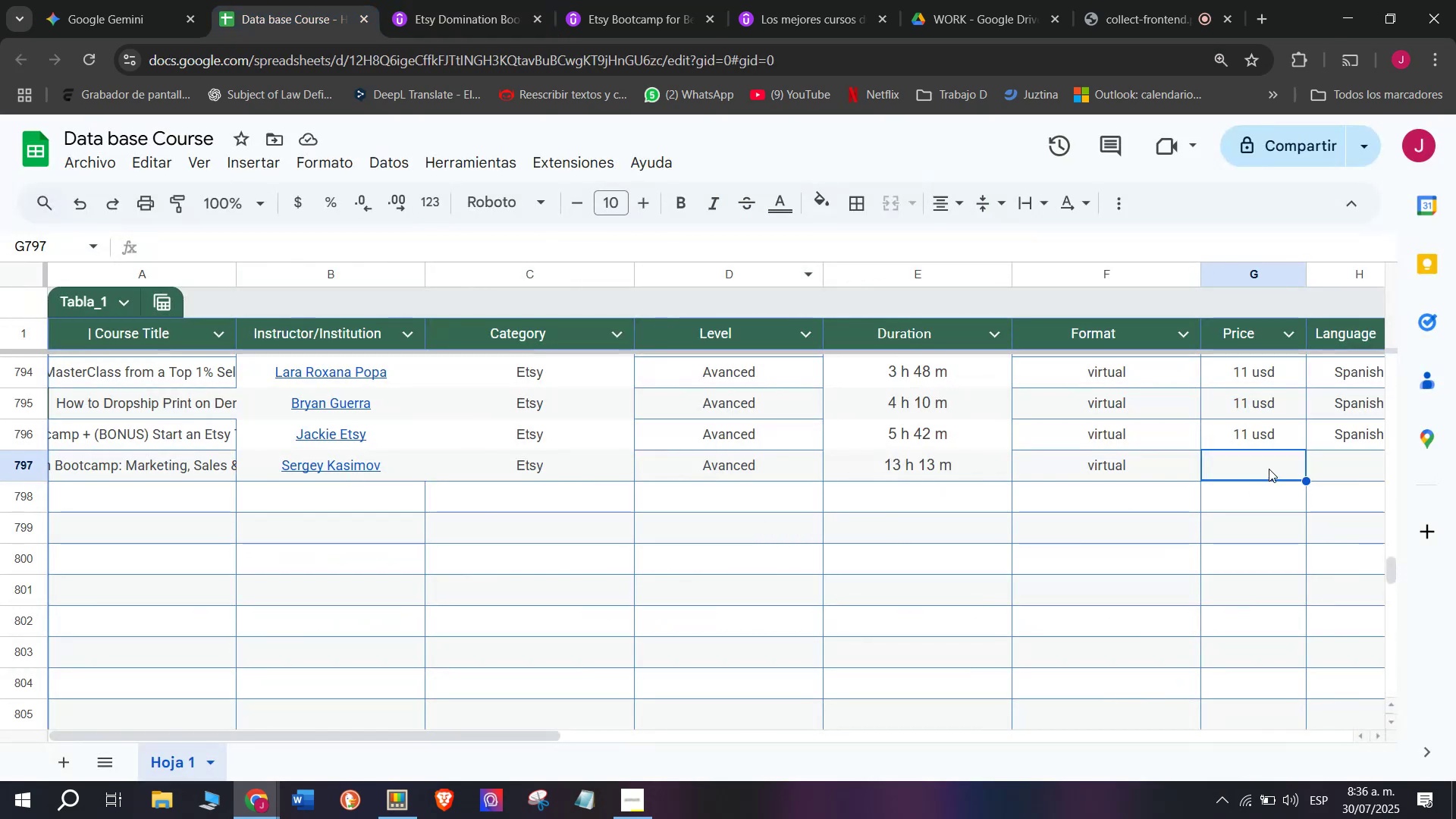 
left_click([1257, 419])
 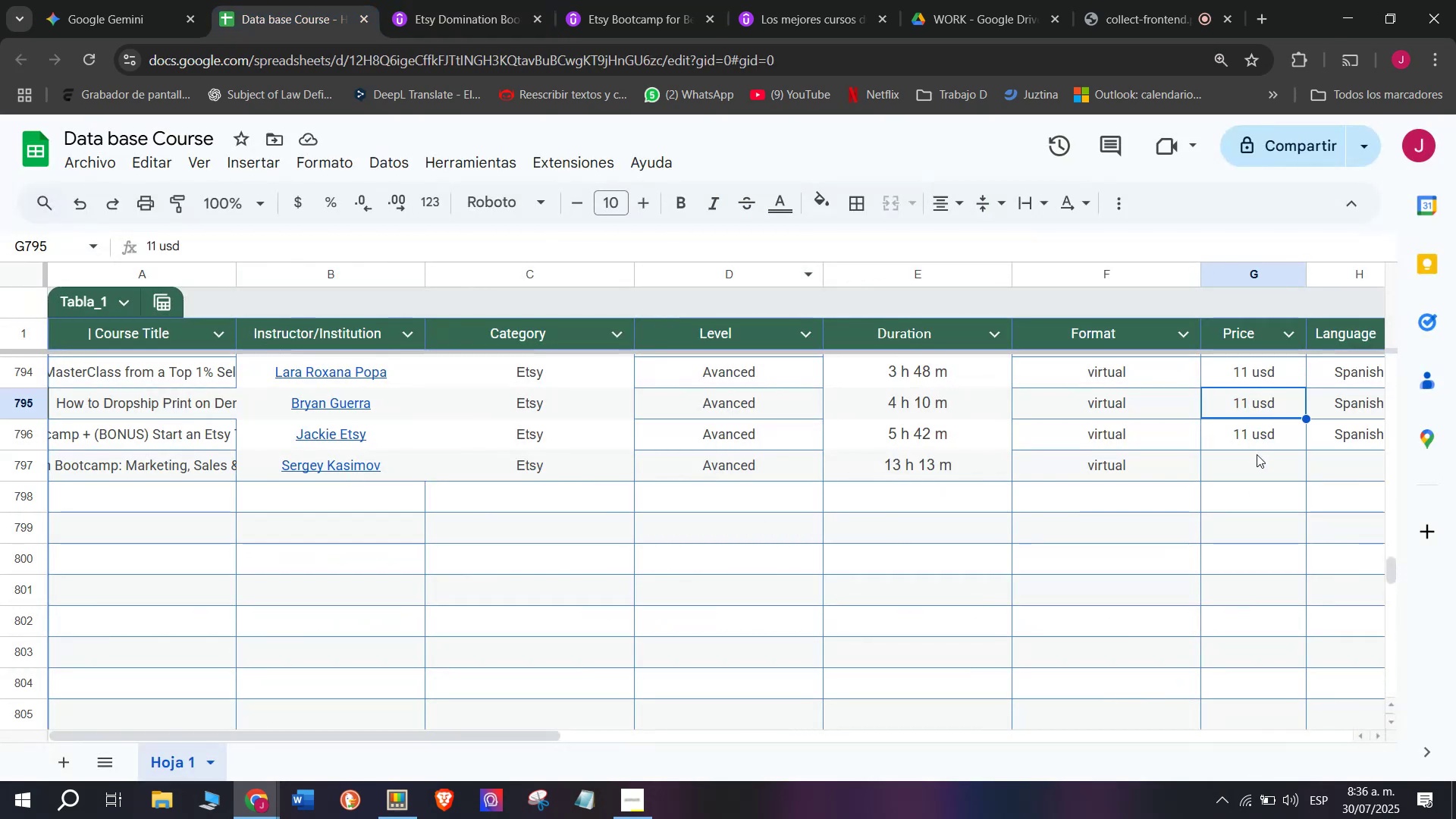 
key(Control+ControlLeft)
 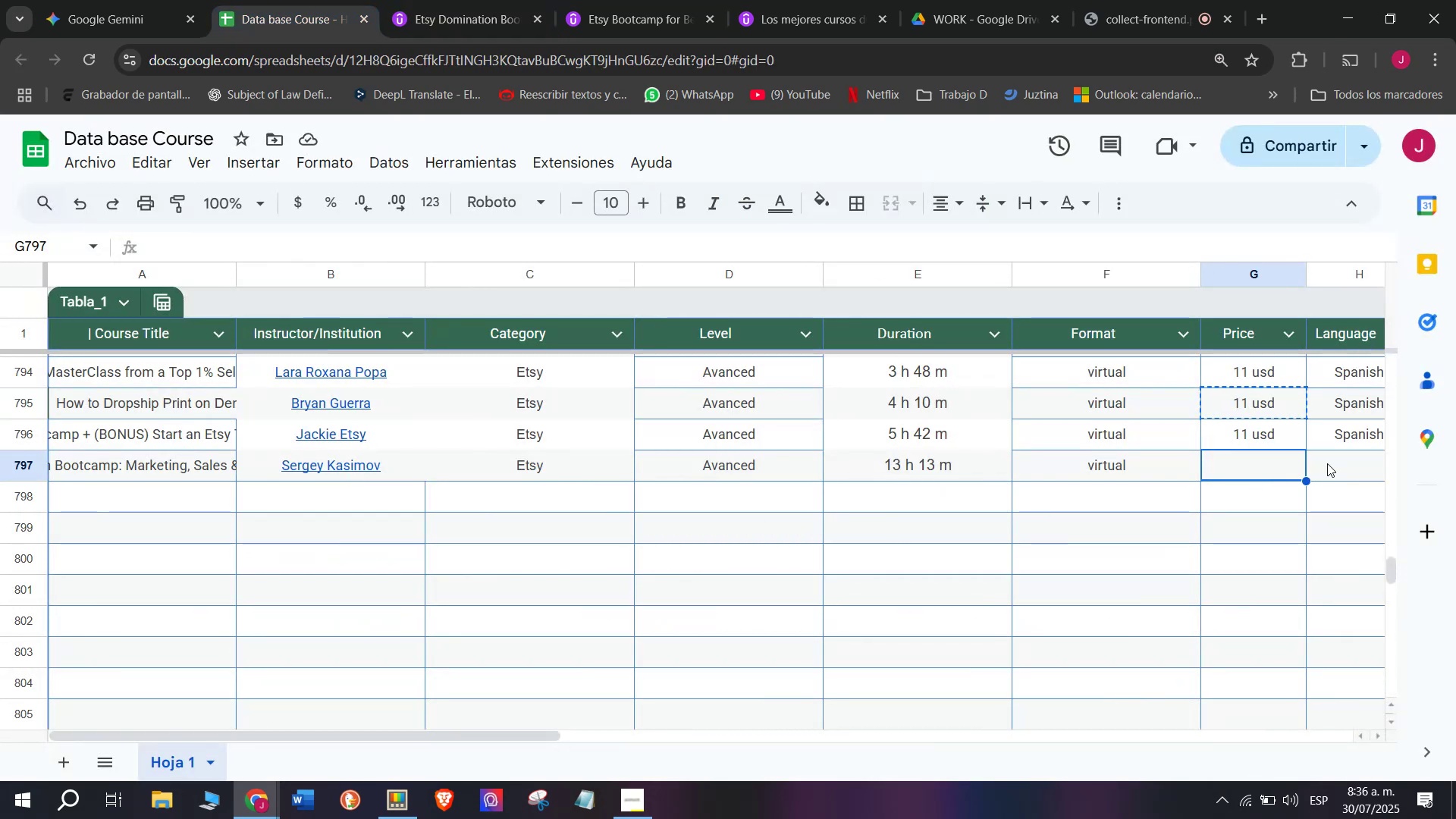 
key(Break)
 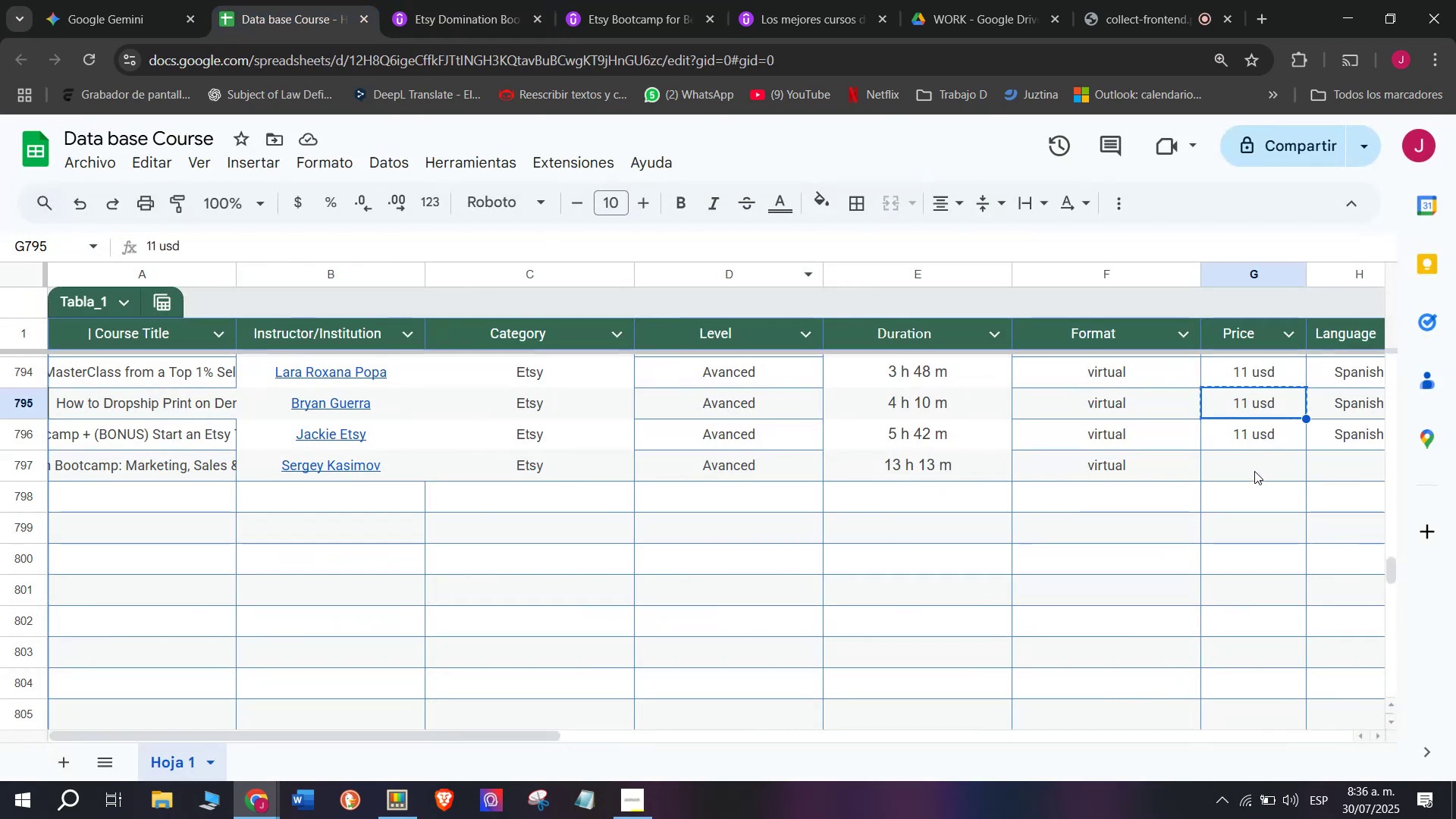 
key(Control+C)
 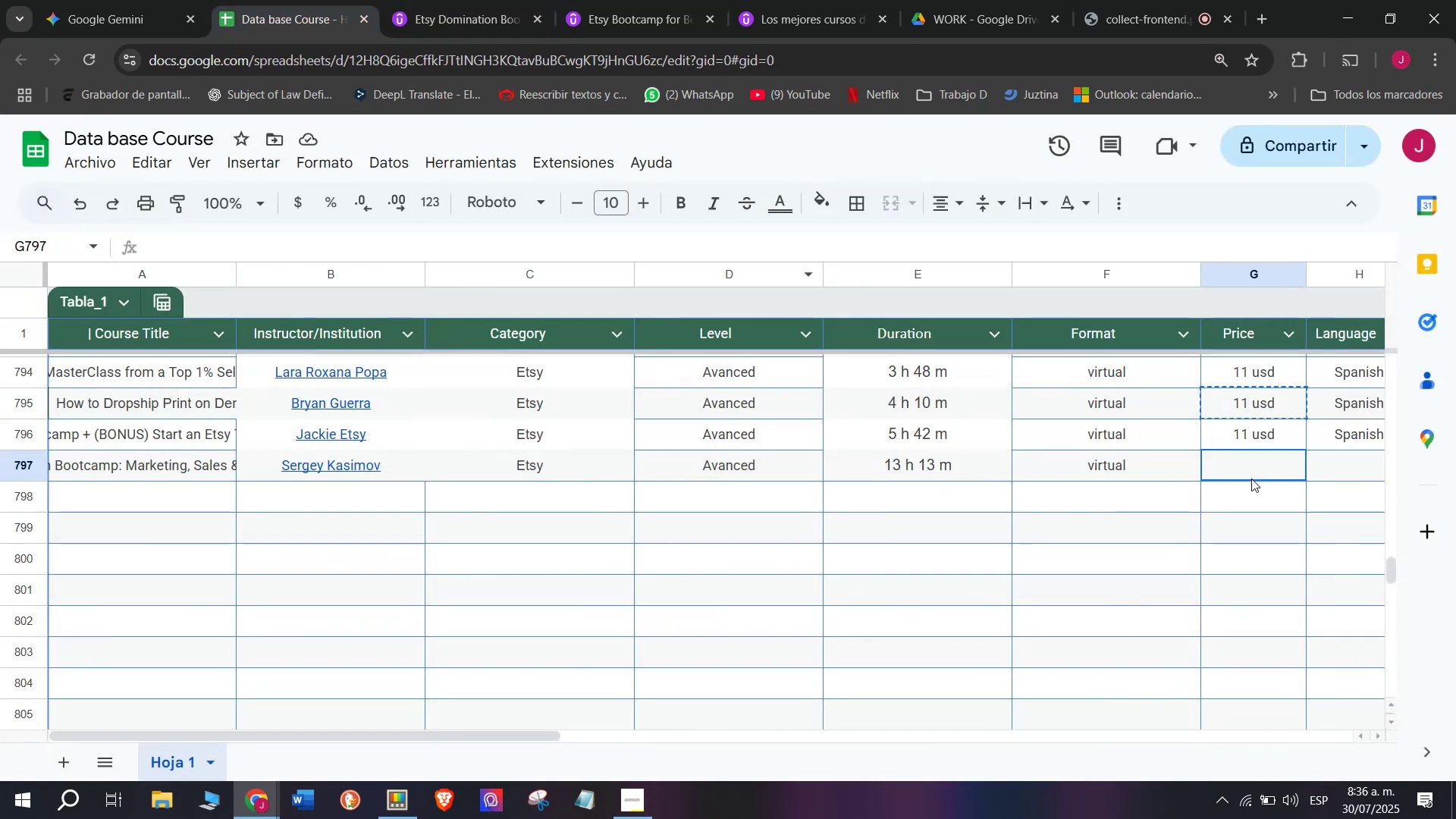 
left_click([1251, 479])
 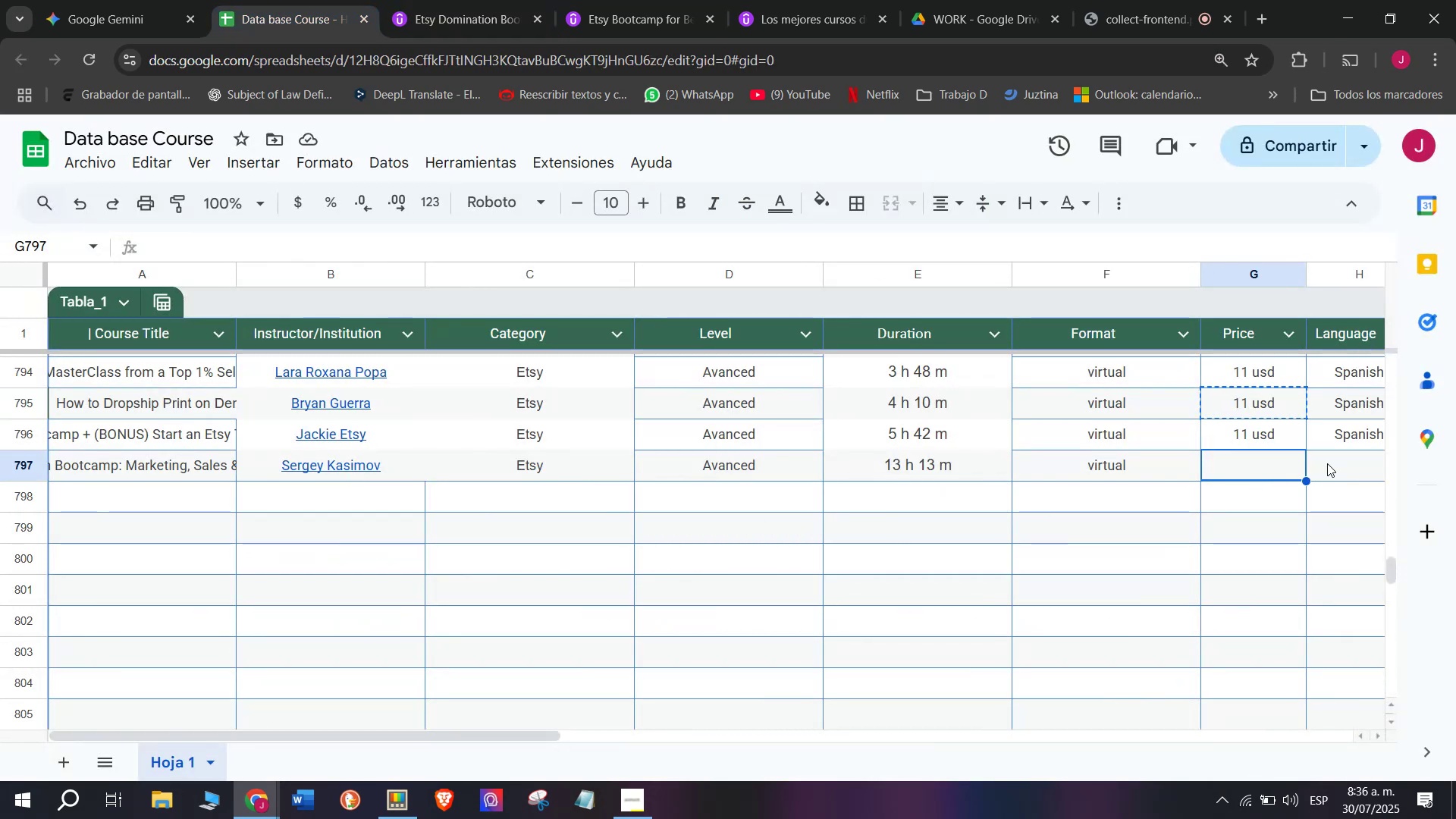 
key(Control+ControlLeft)
 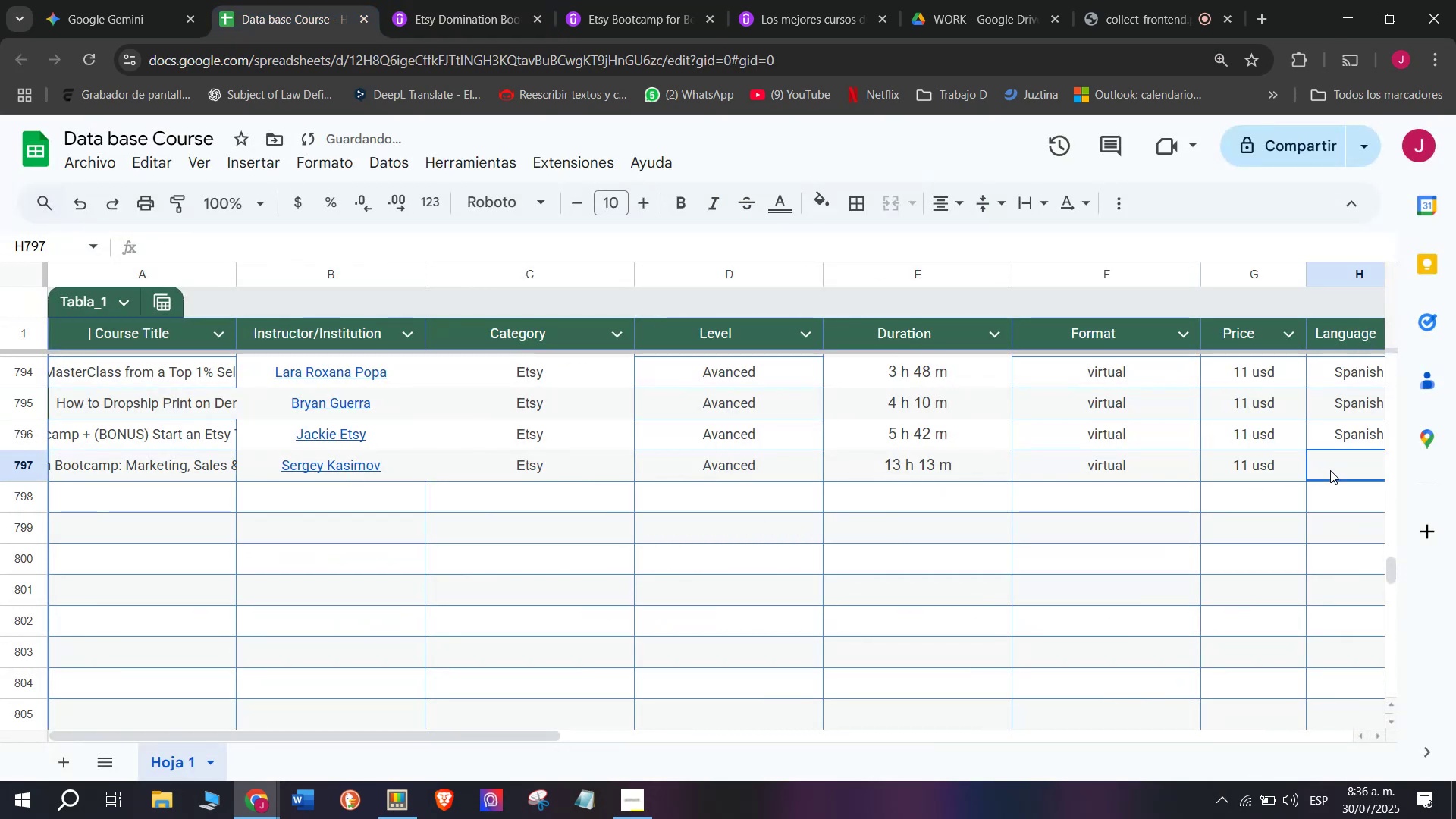 
key(Z)
 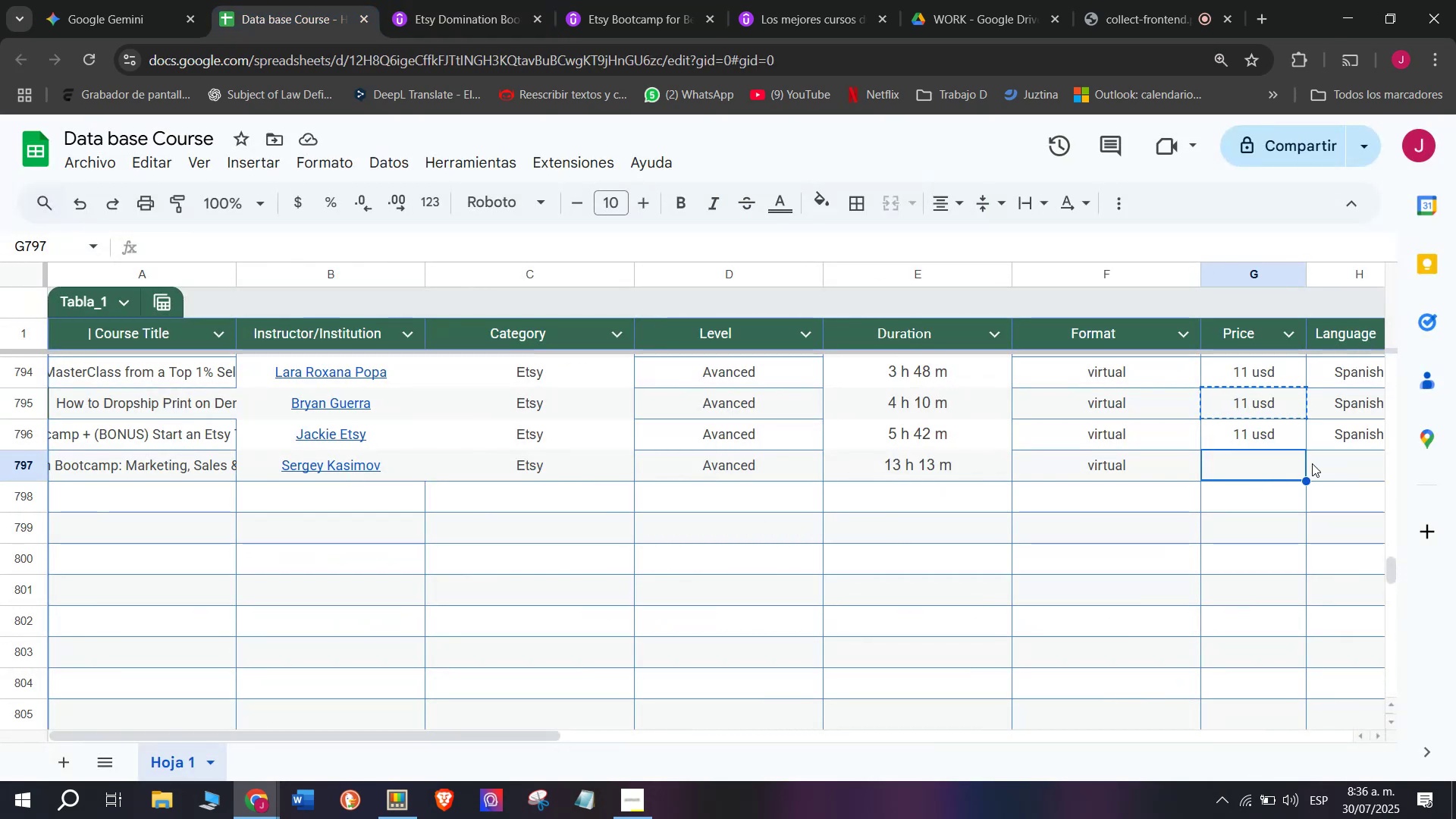 
key(Control+V)
 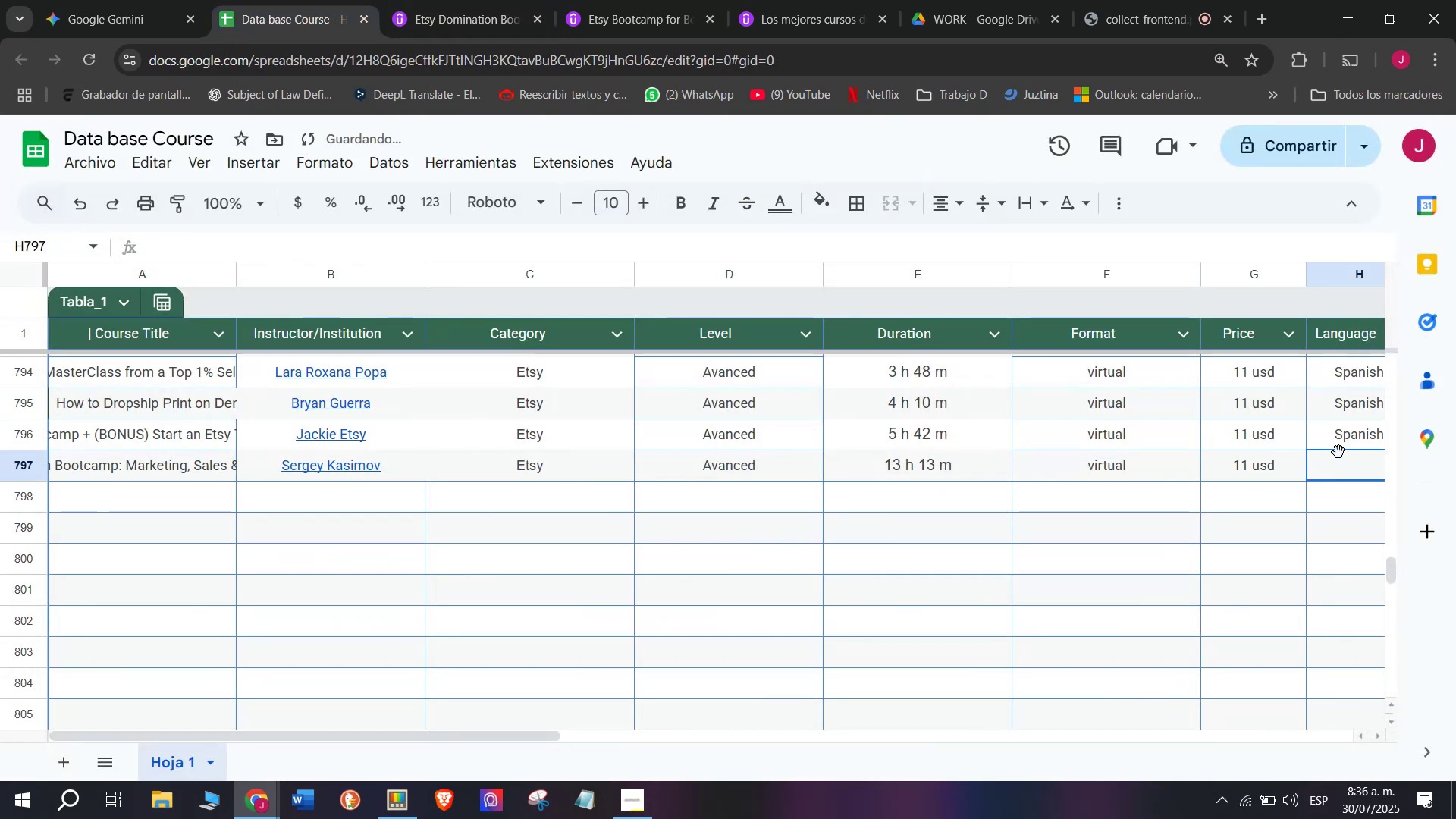 
double_click([1338, 450])
 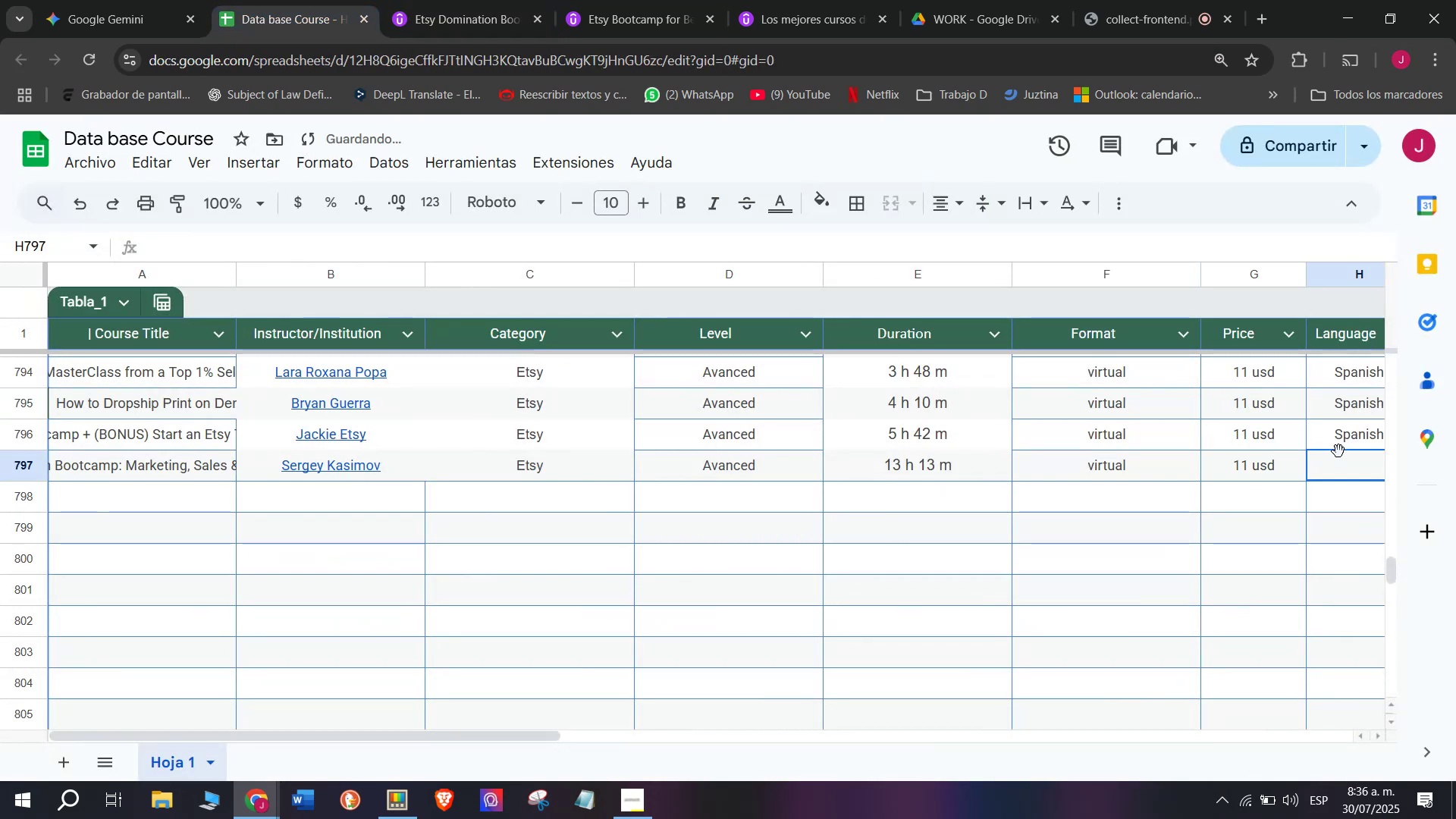 
key(Break)
 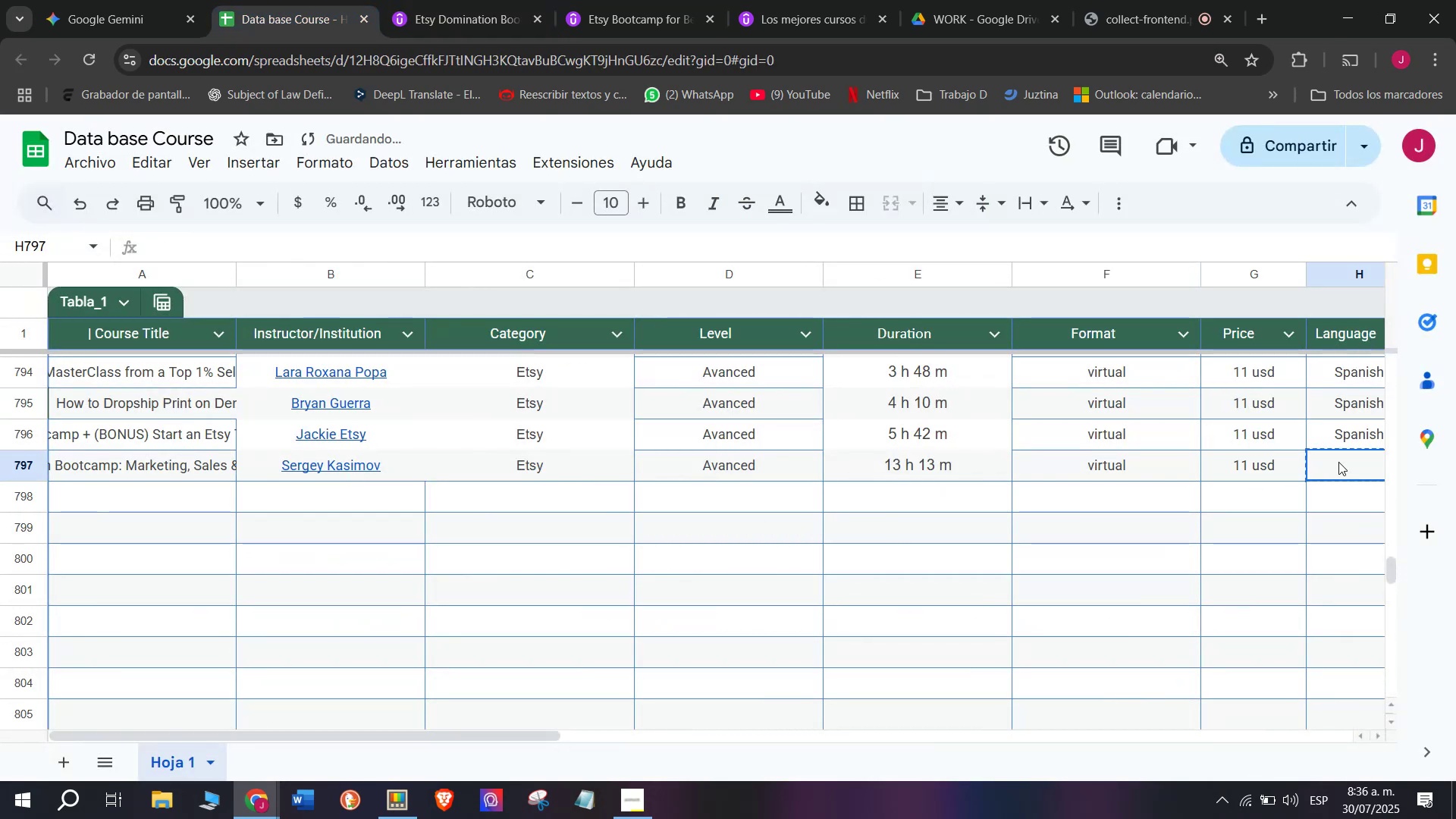 
key(Control+ControlLeft)
 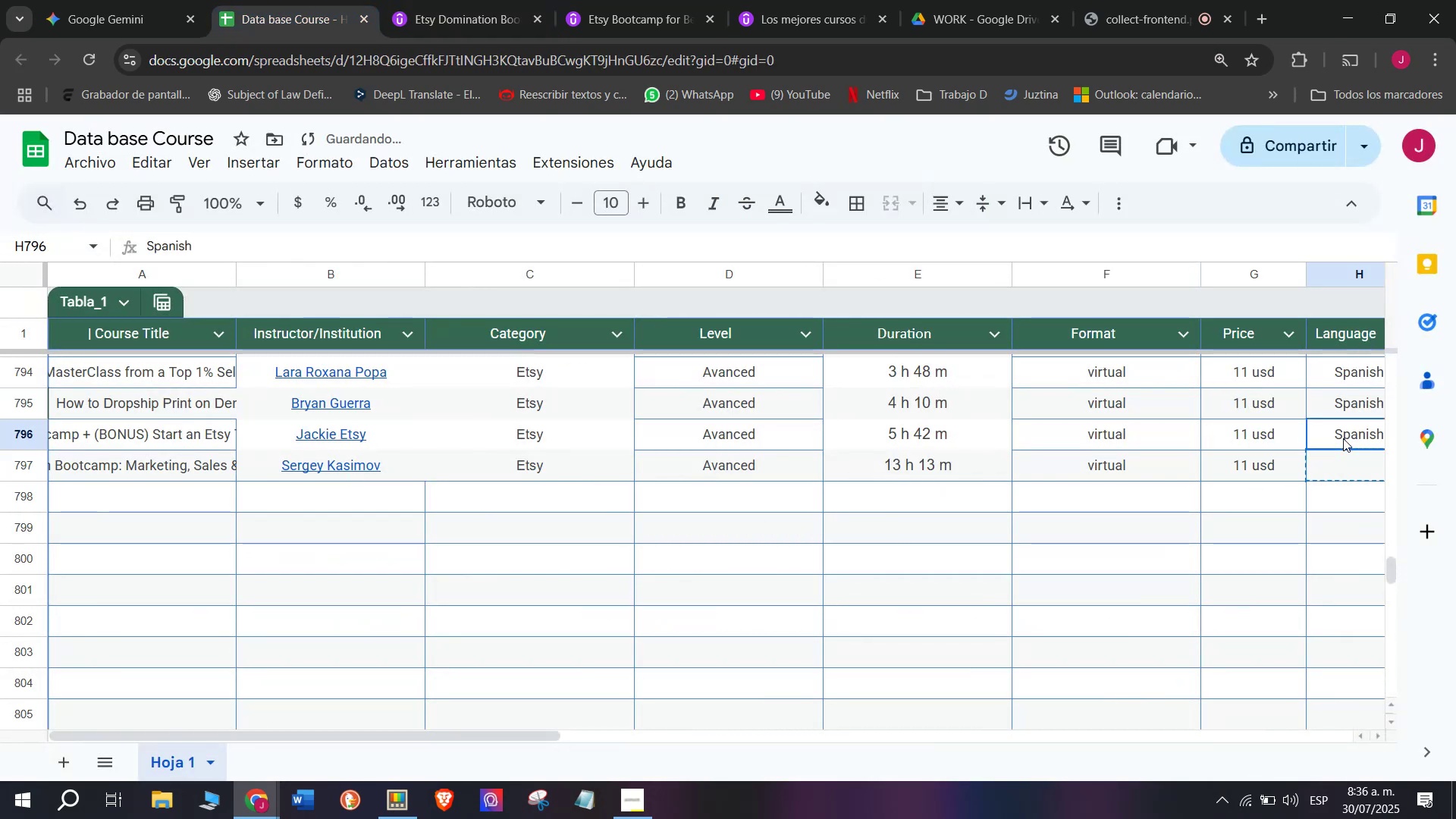 
key(Control+C)
 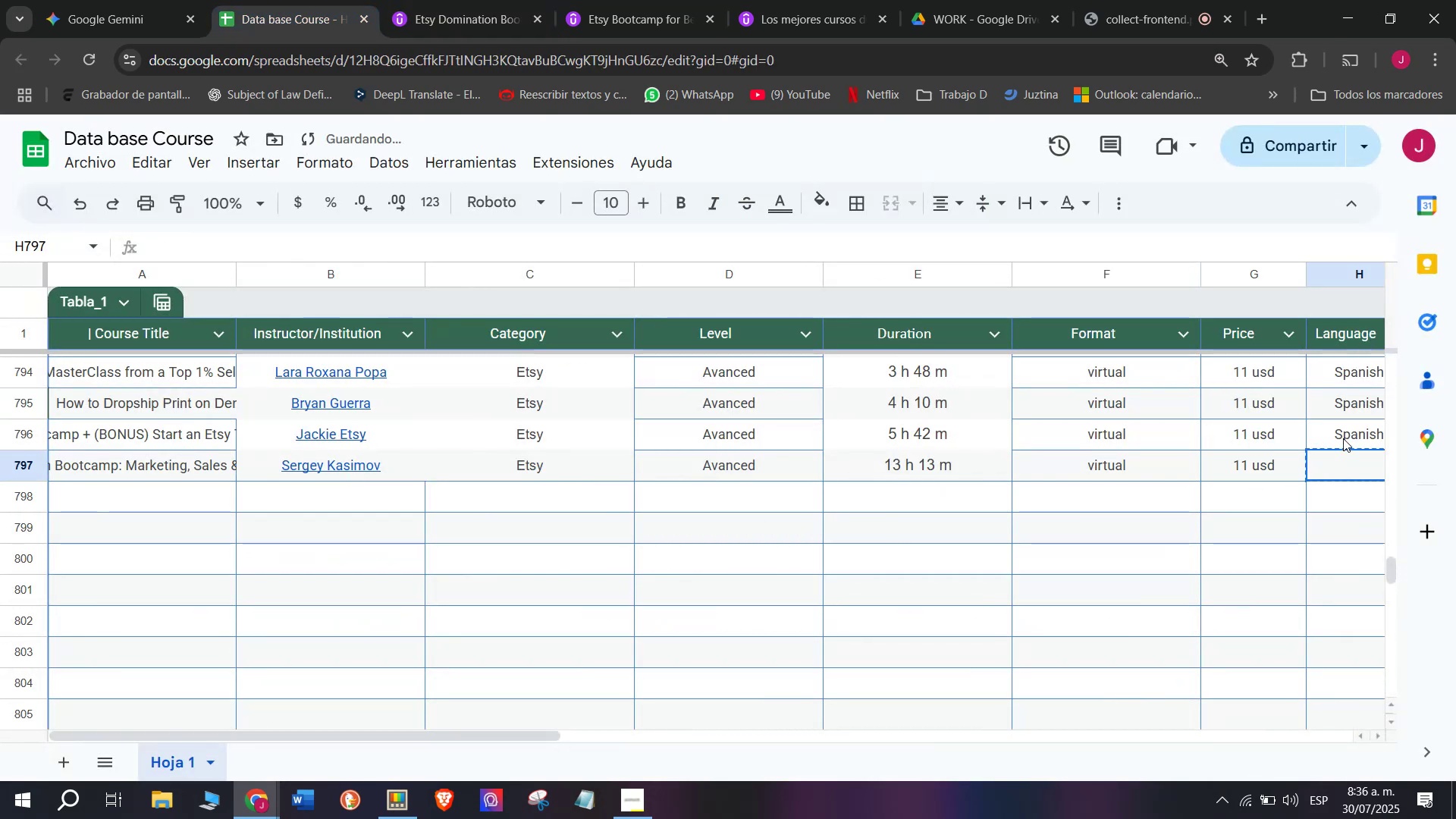 
key(Break)
 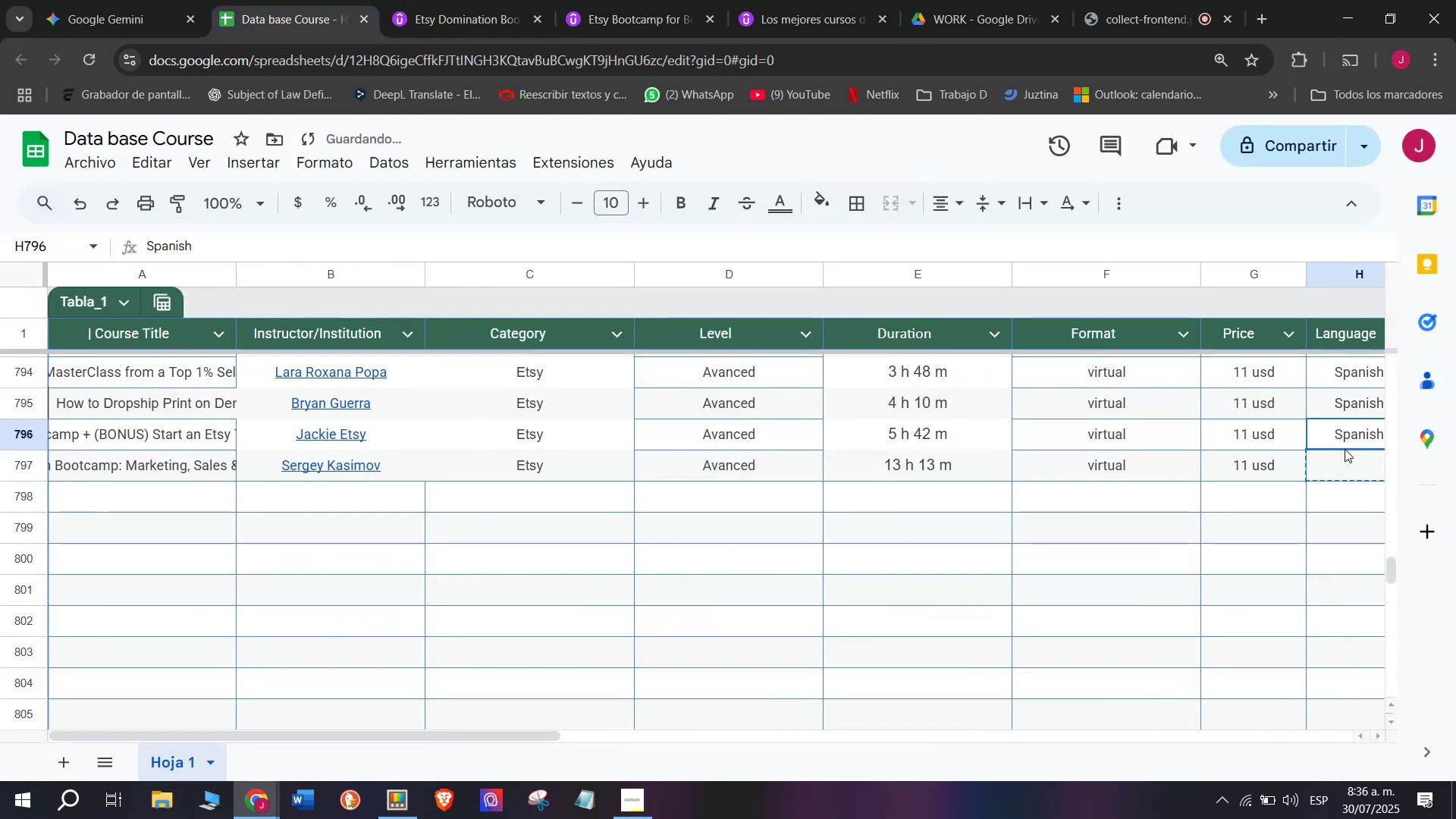 
key(Control+ControlLeft)
 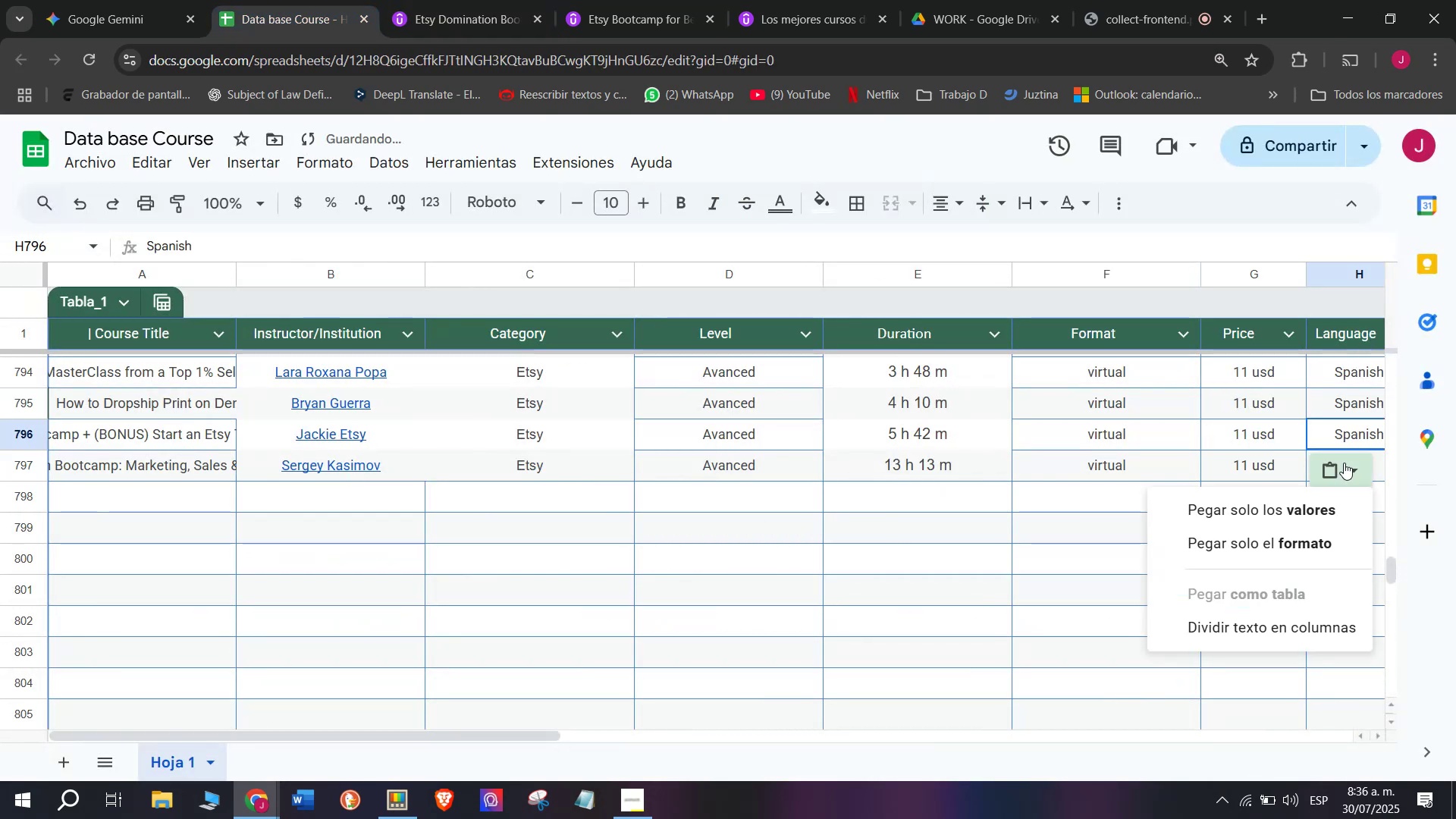 
key(Control+C)
 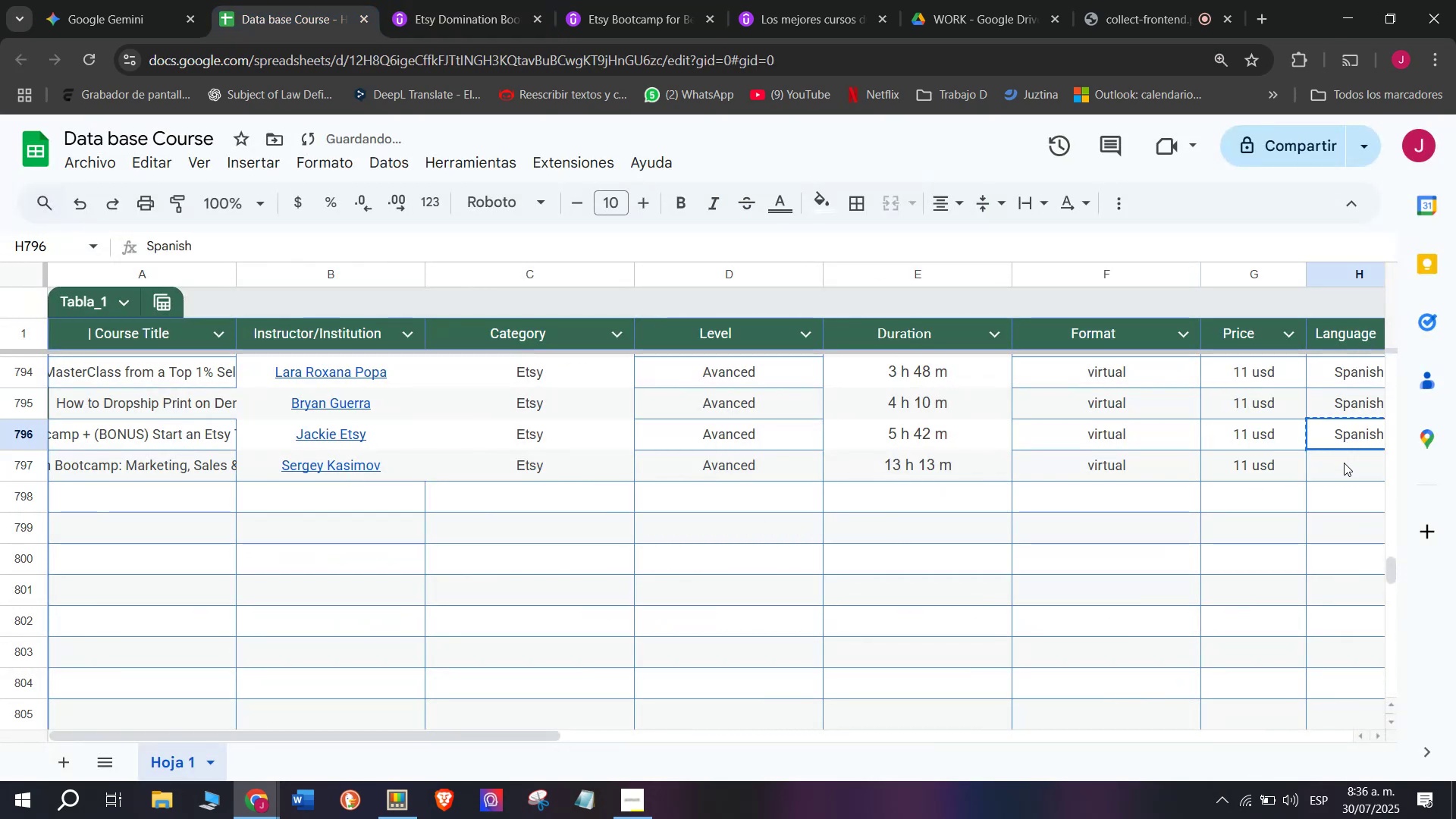 
key(Control+ControlLeft)
 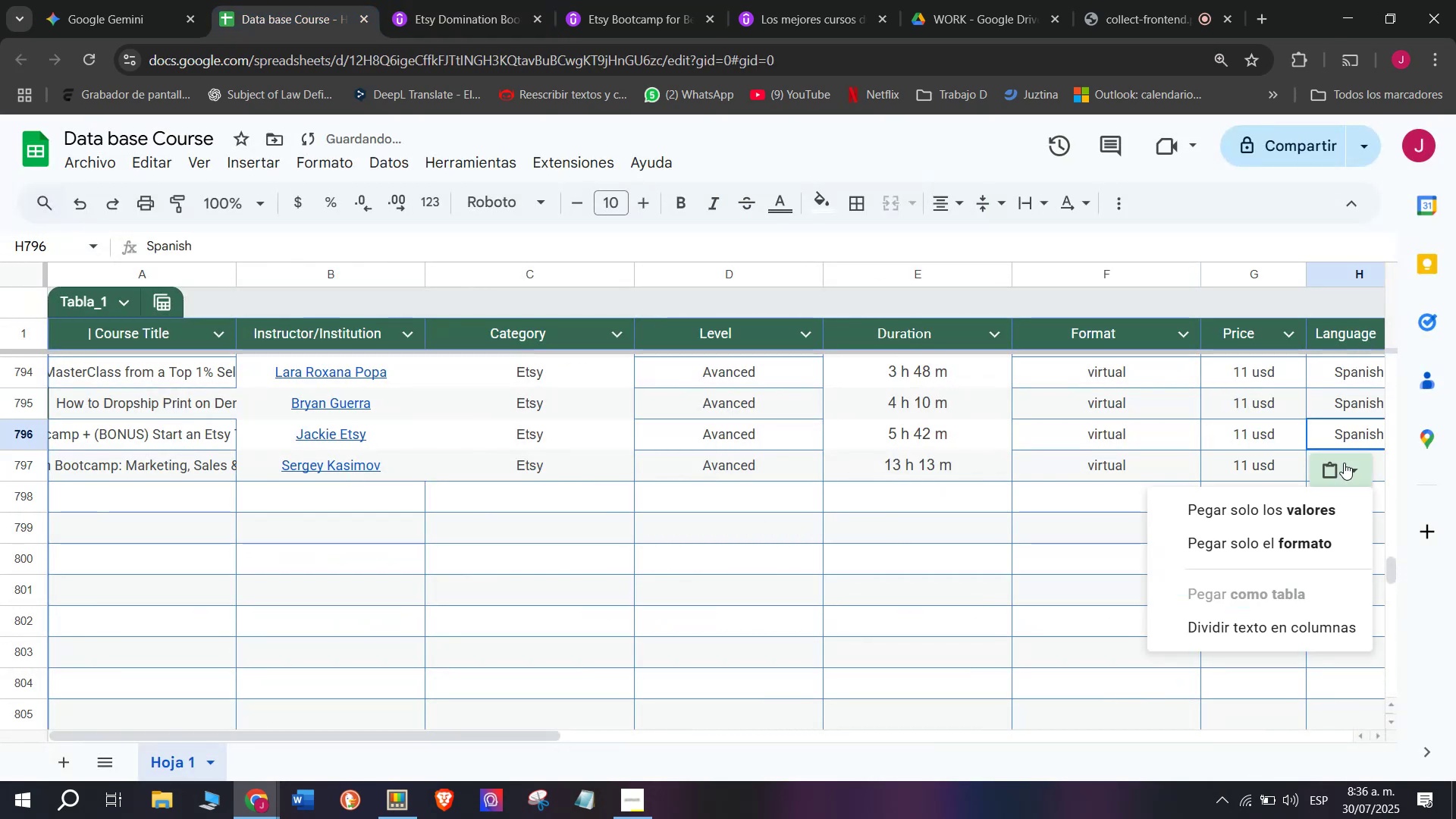 
key(Z)
 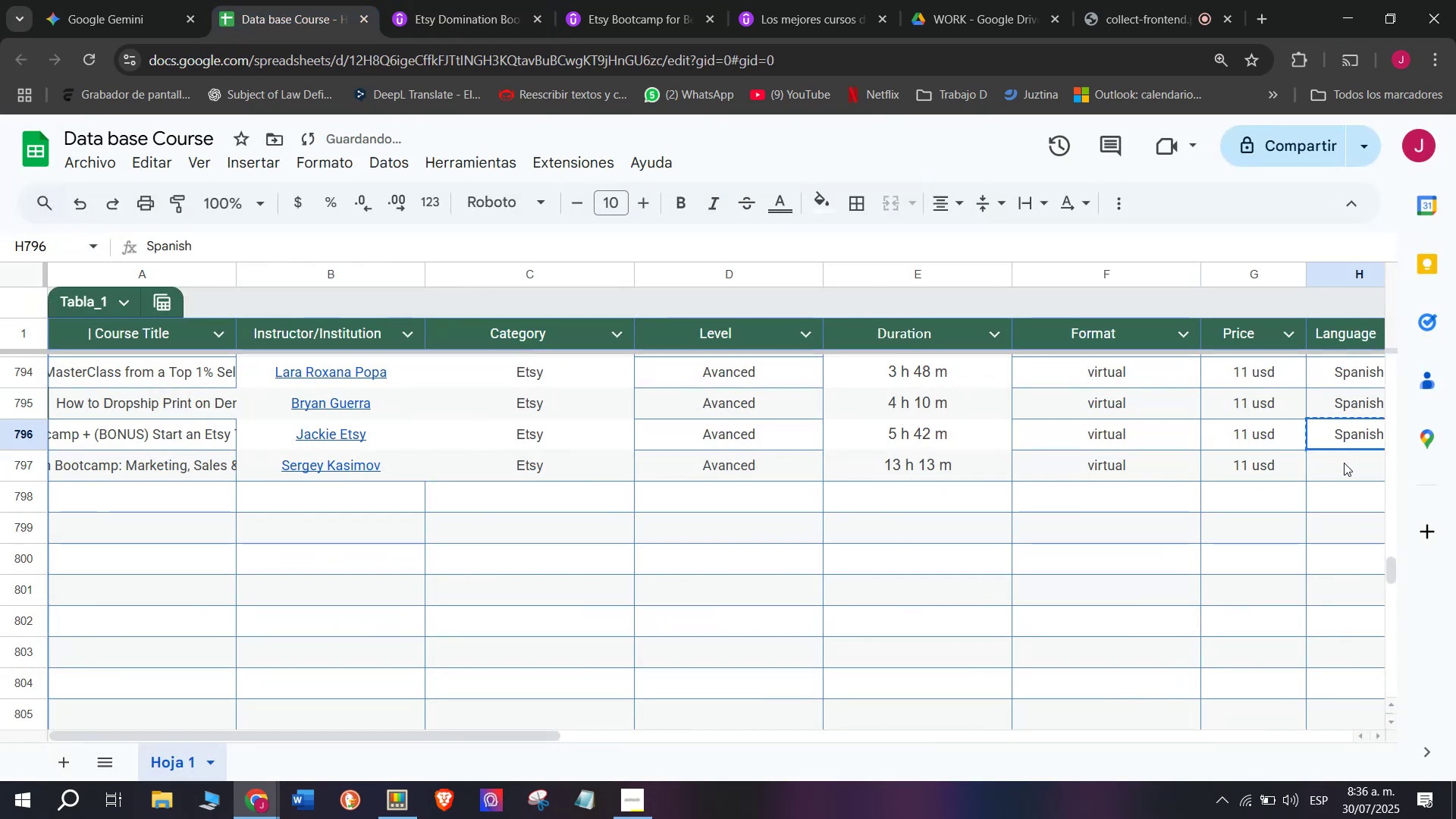 
key(Control+V)
 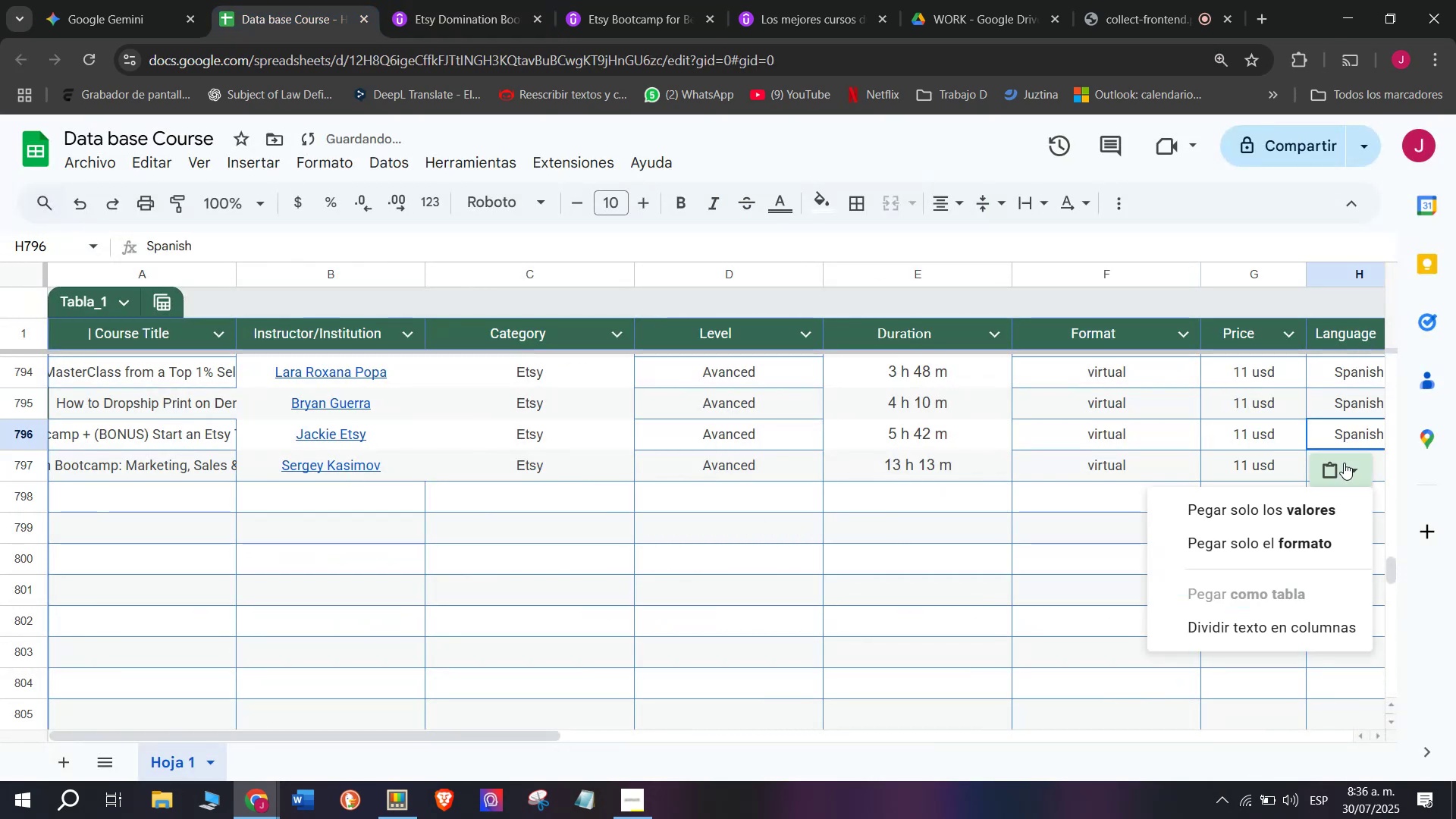 
left_click([1344, 463])
 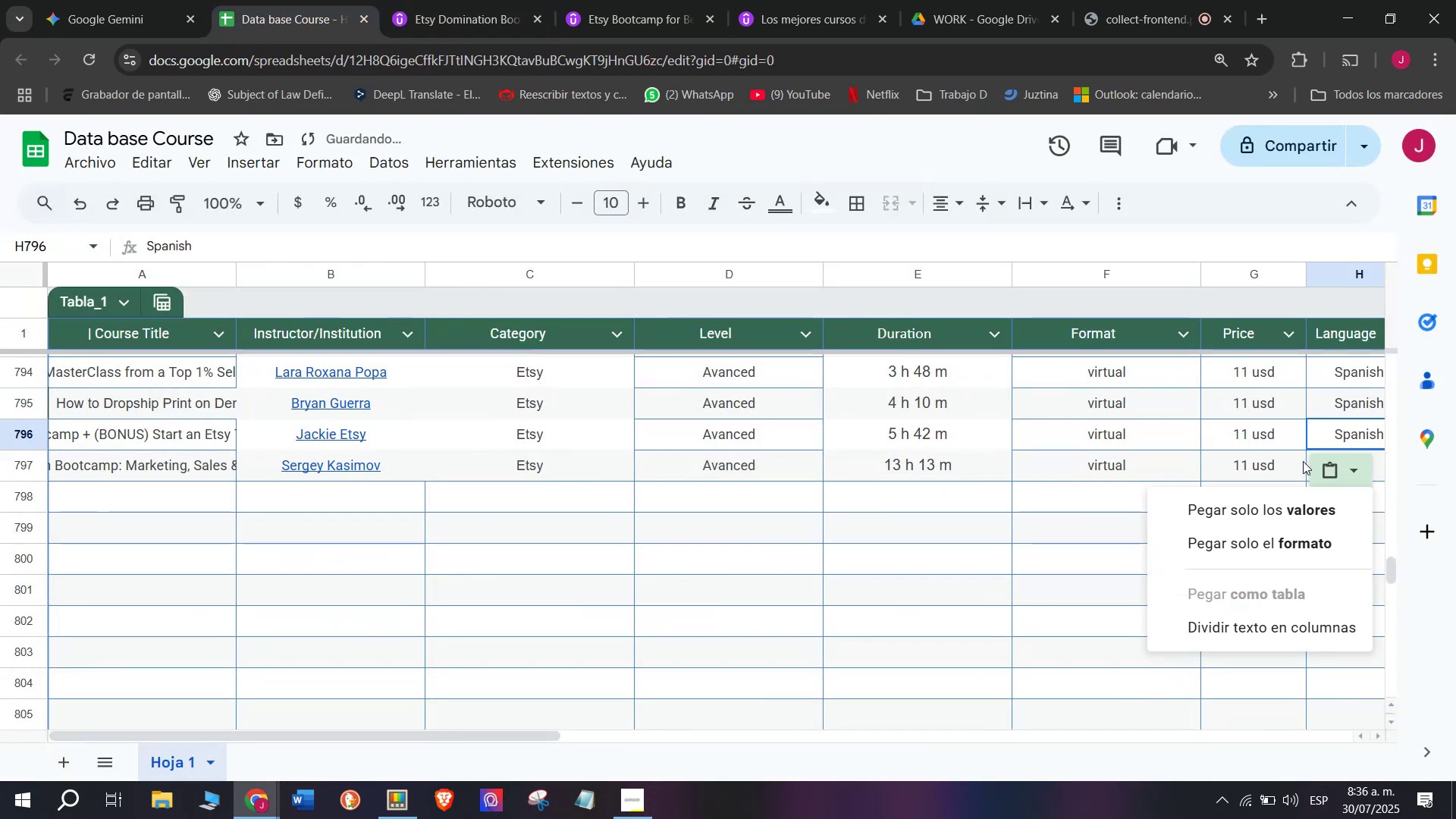 
left_click([1297, 457])
 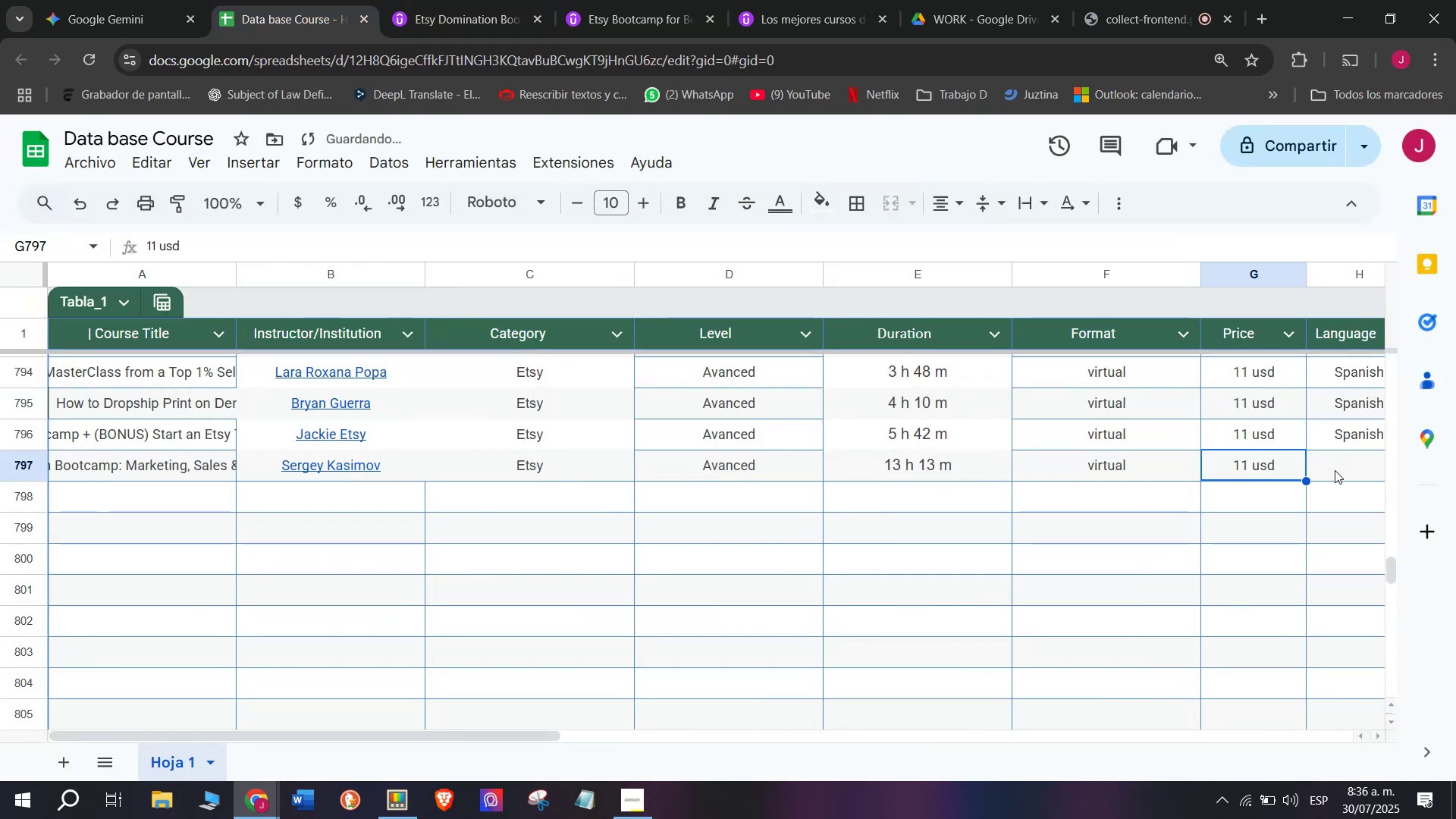 
key(Z)
 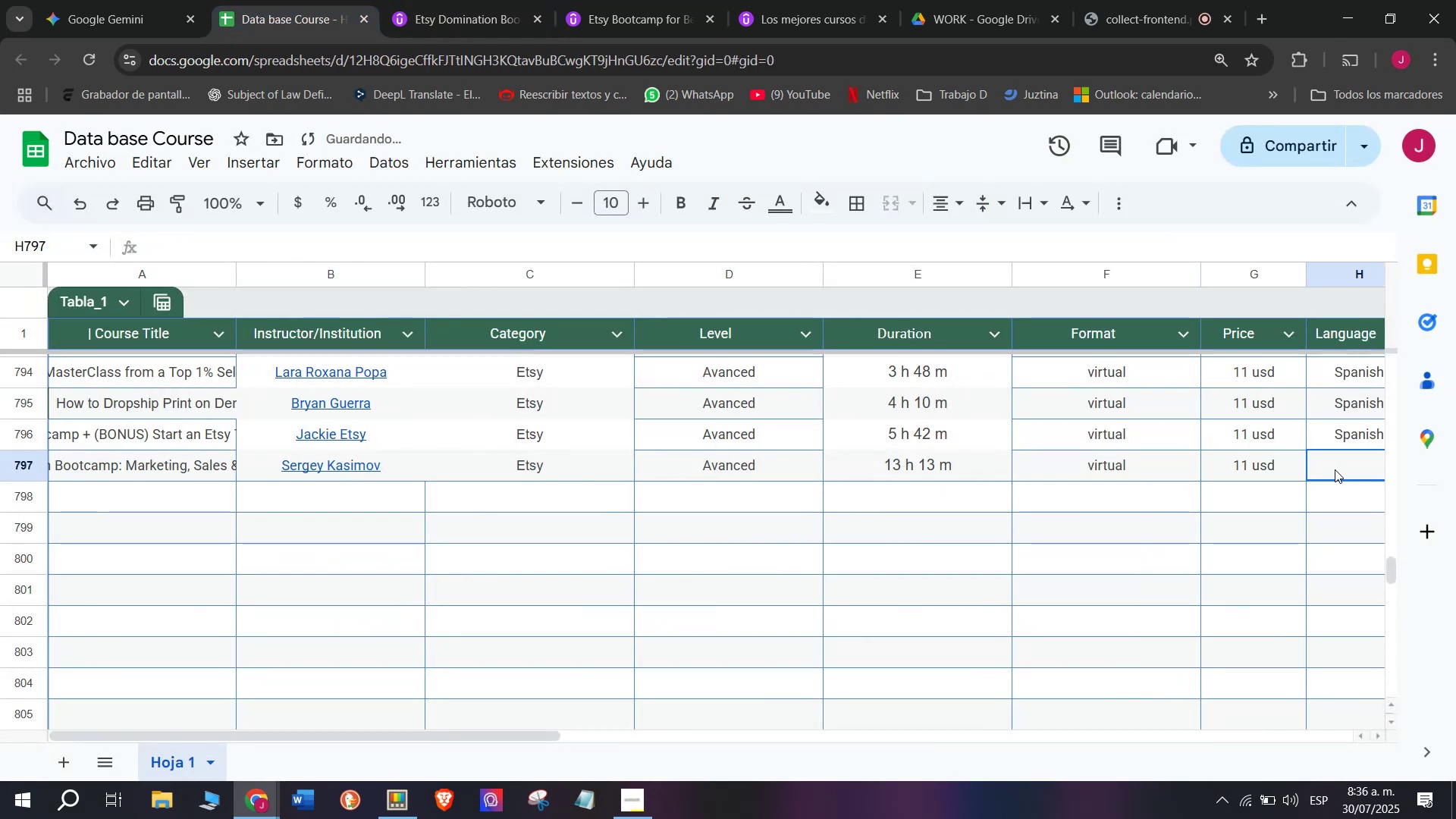 
key(Control+ControlLeft)
 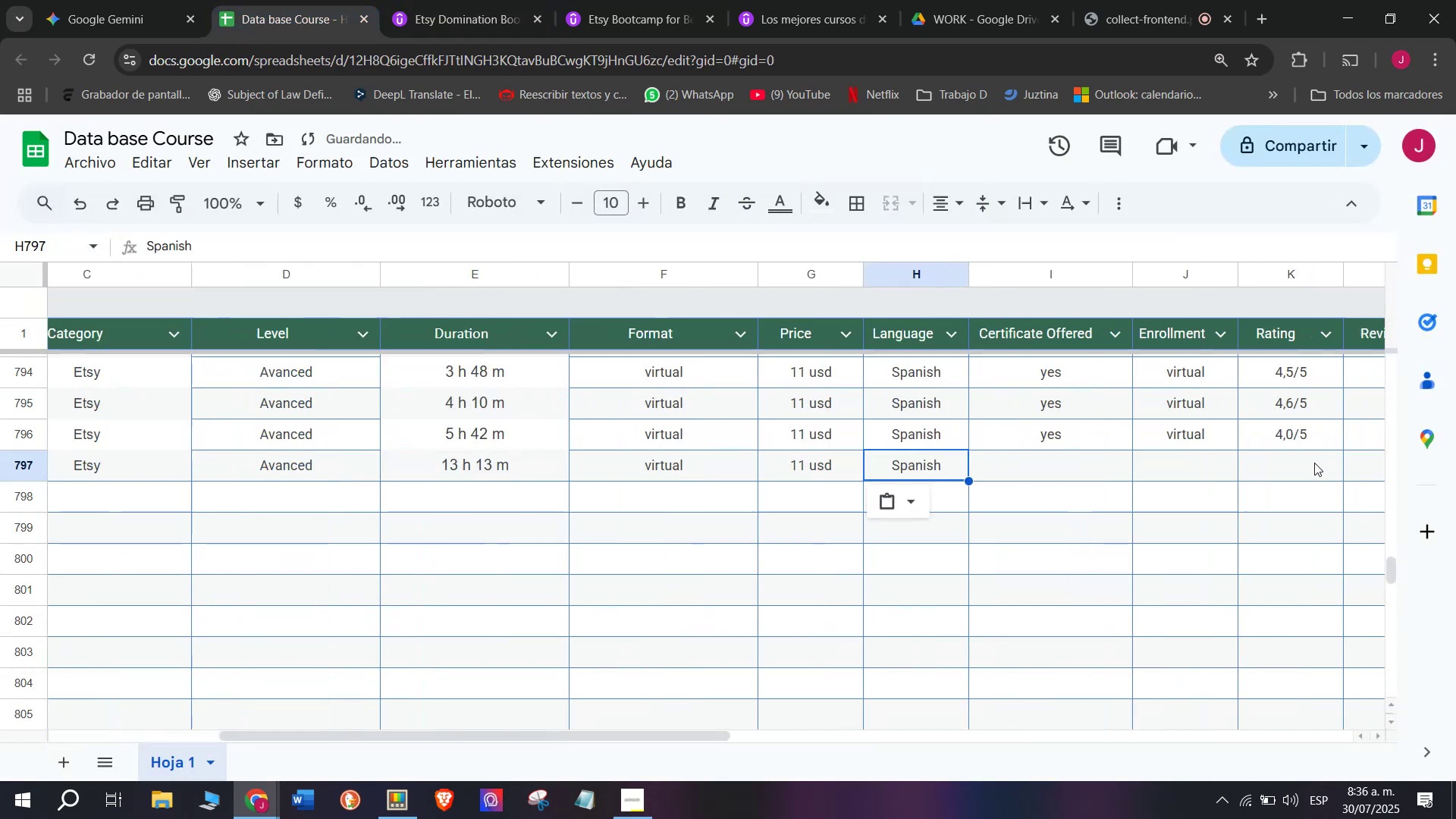 
key(Control+V)
 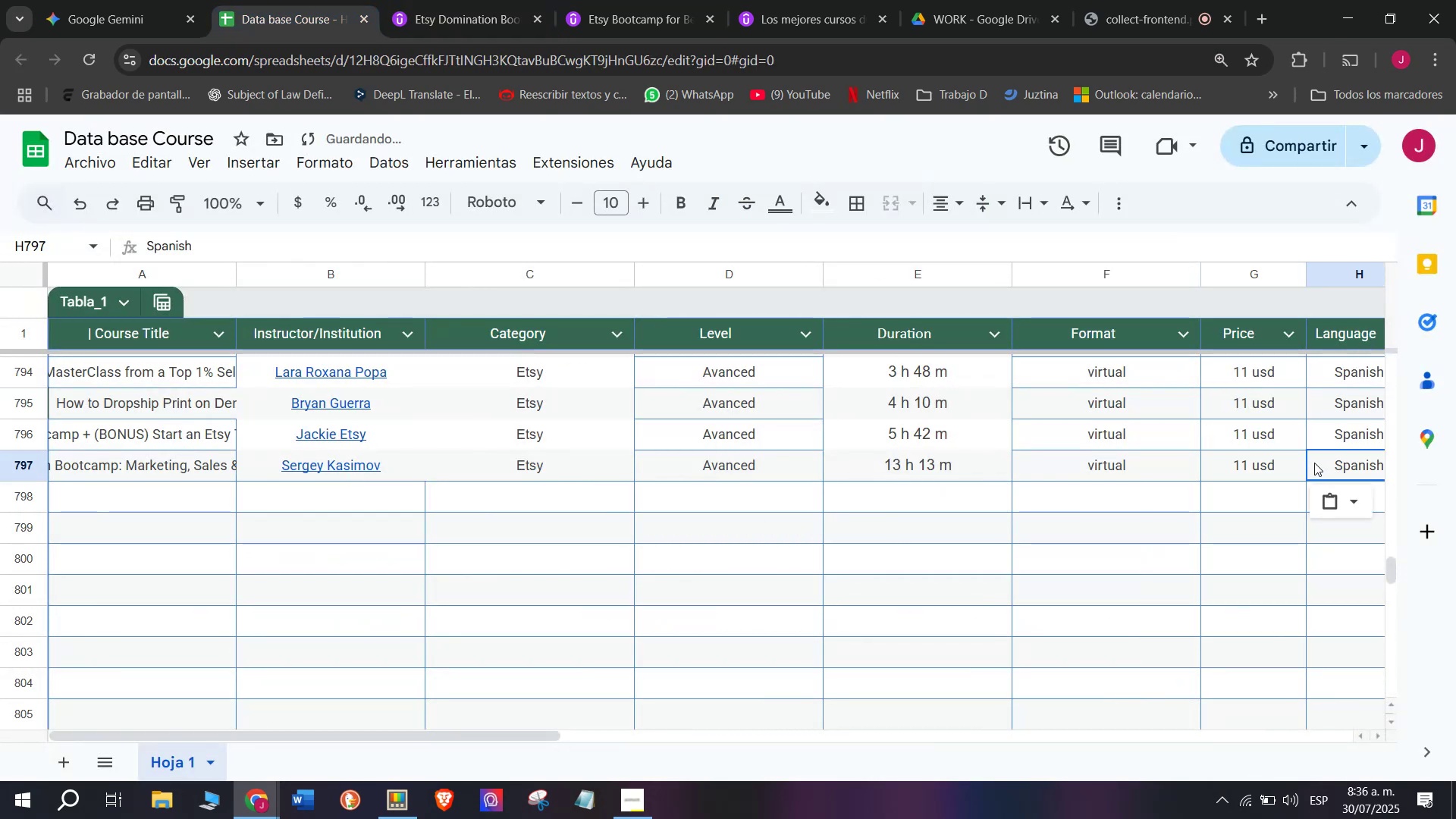 
scroll: coordinate [563, 694], scroll_direction: none, amount: 0.0
 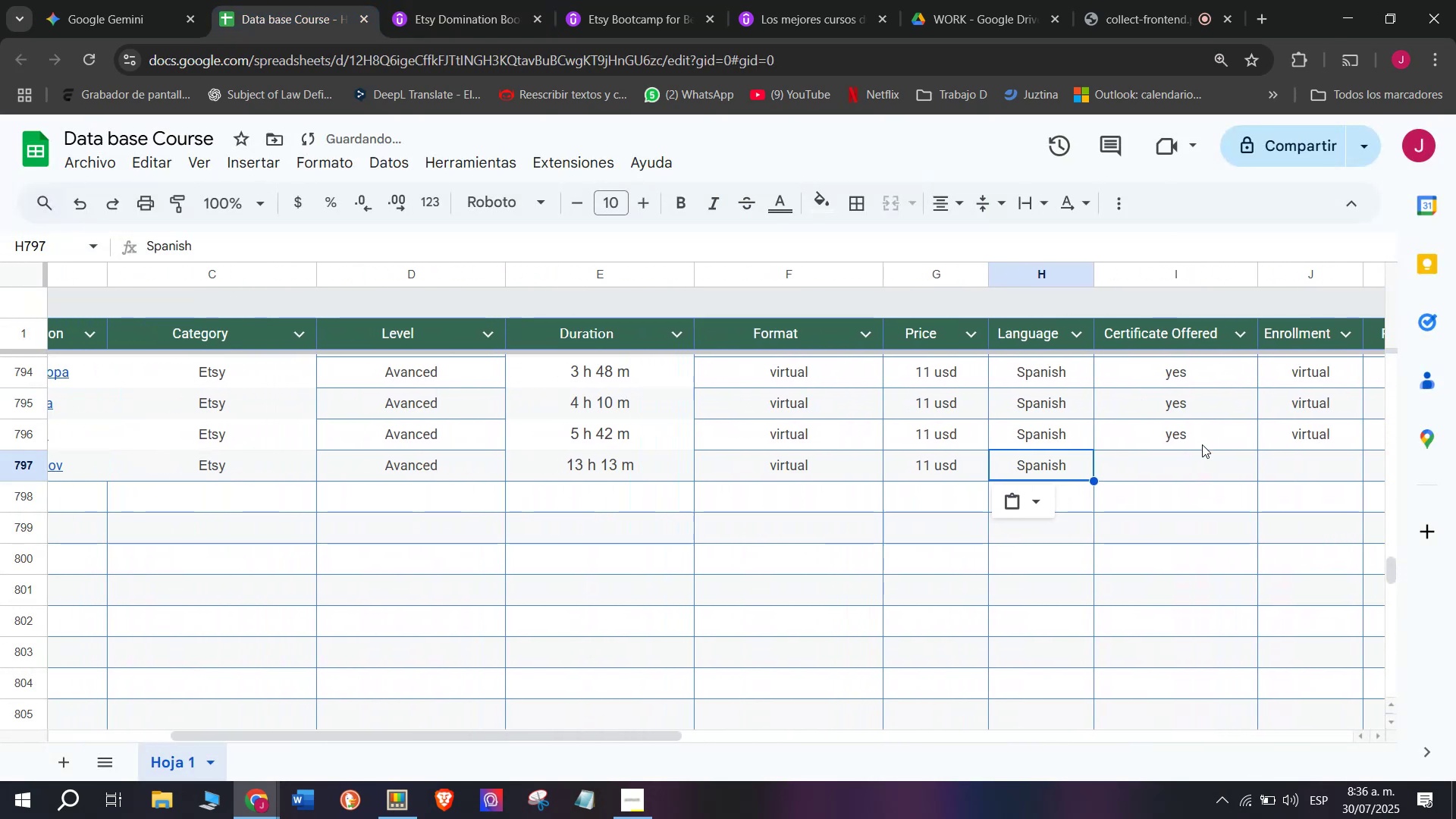 
left_click([1202, 441])
 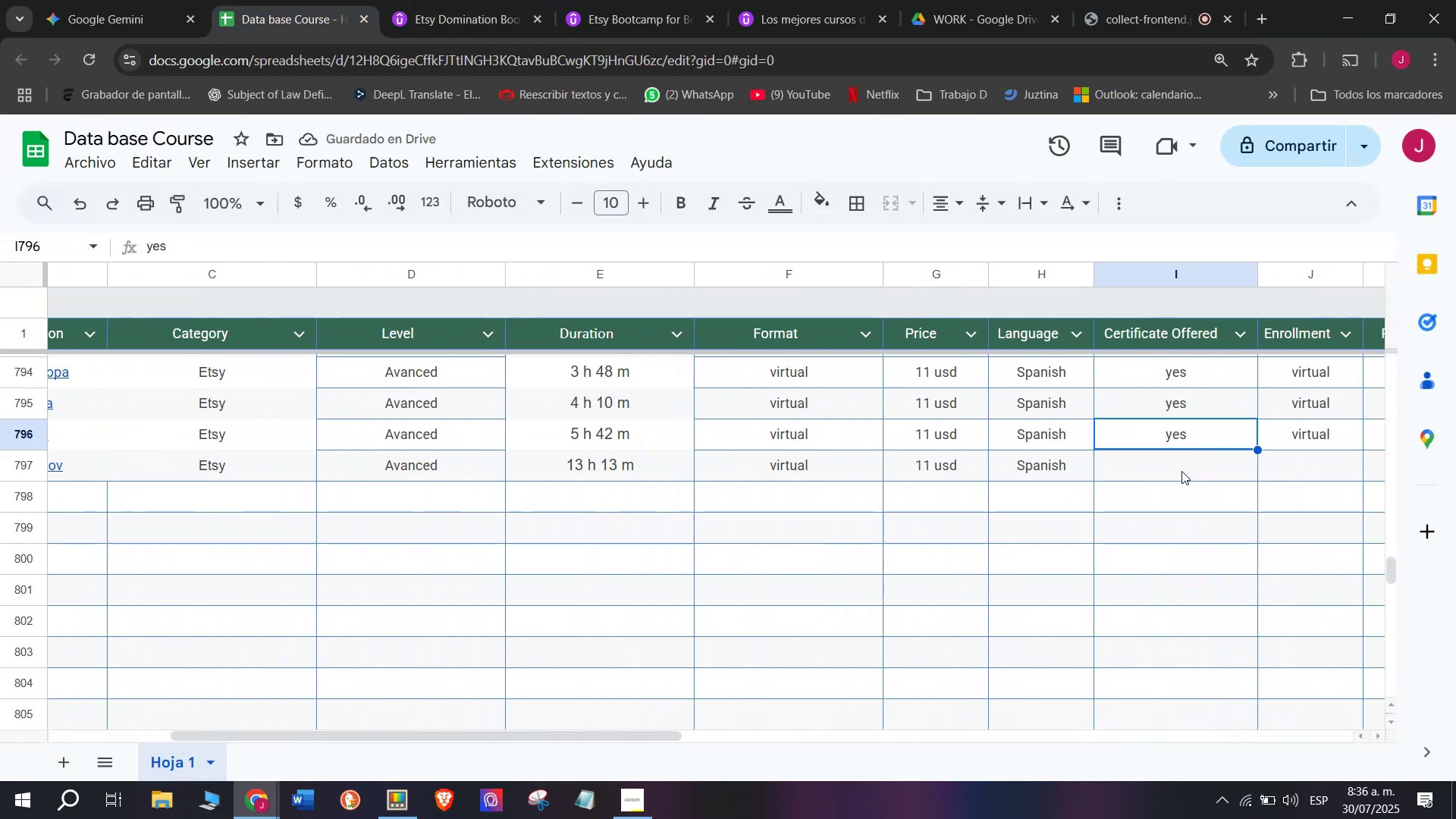 
key(Control+ControlLeft)
 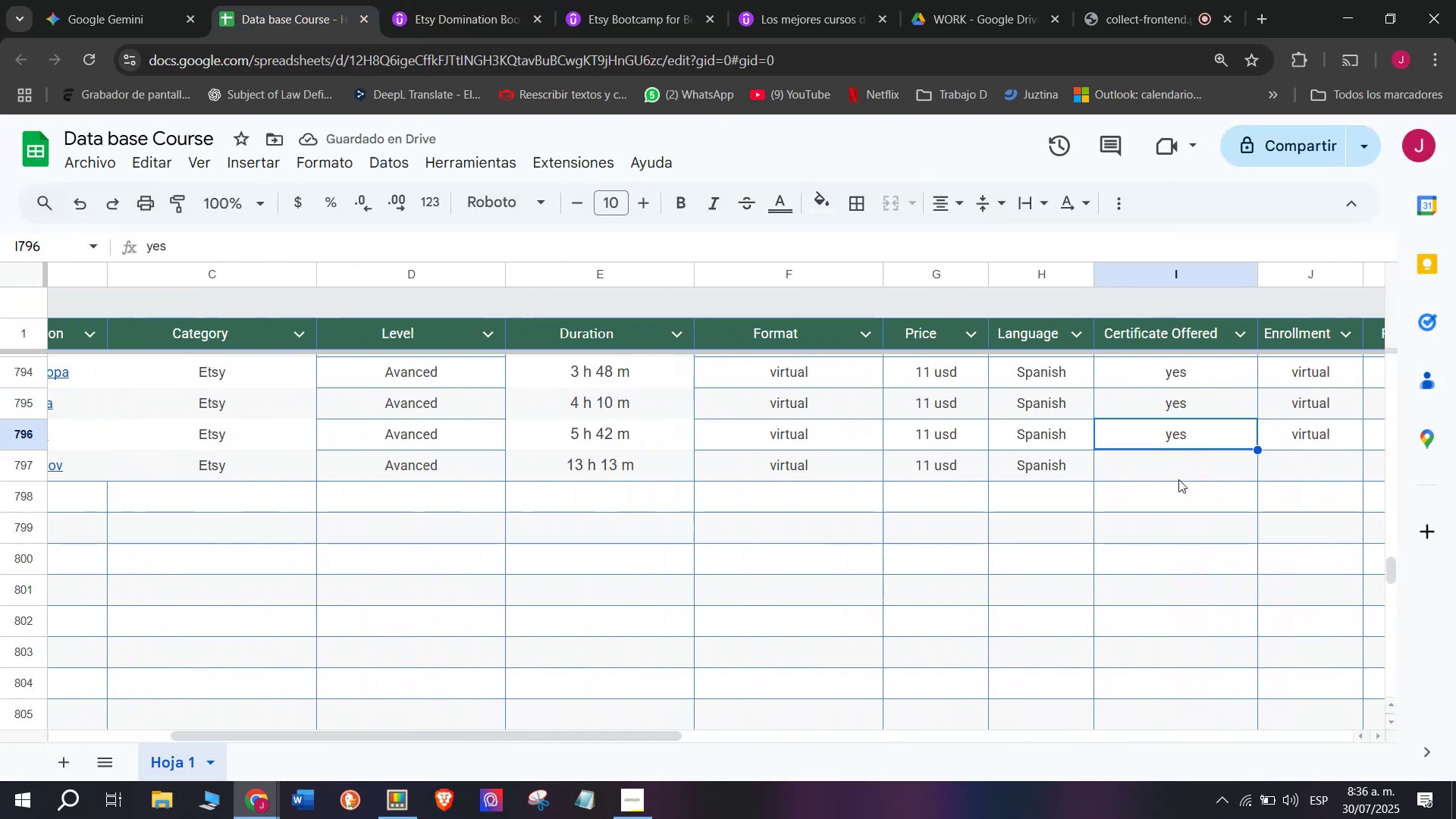 
key(Break)
 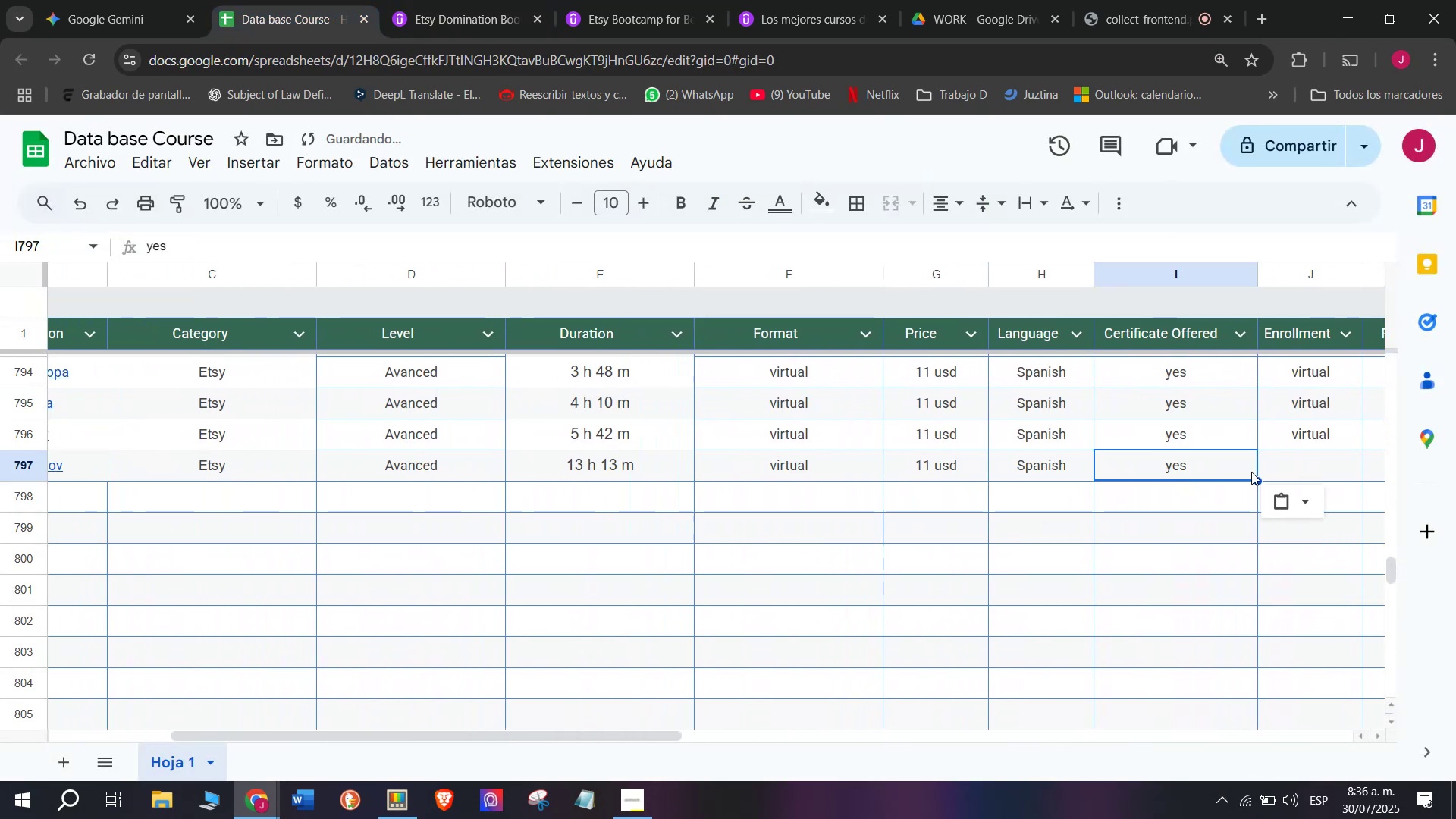 
key(Control+C)
 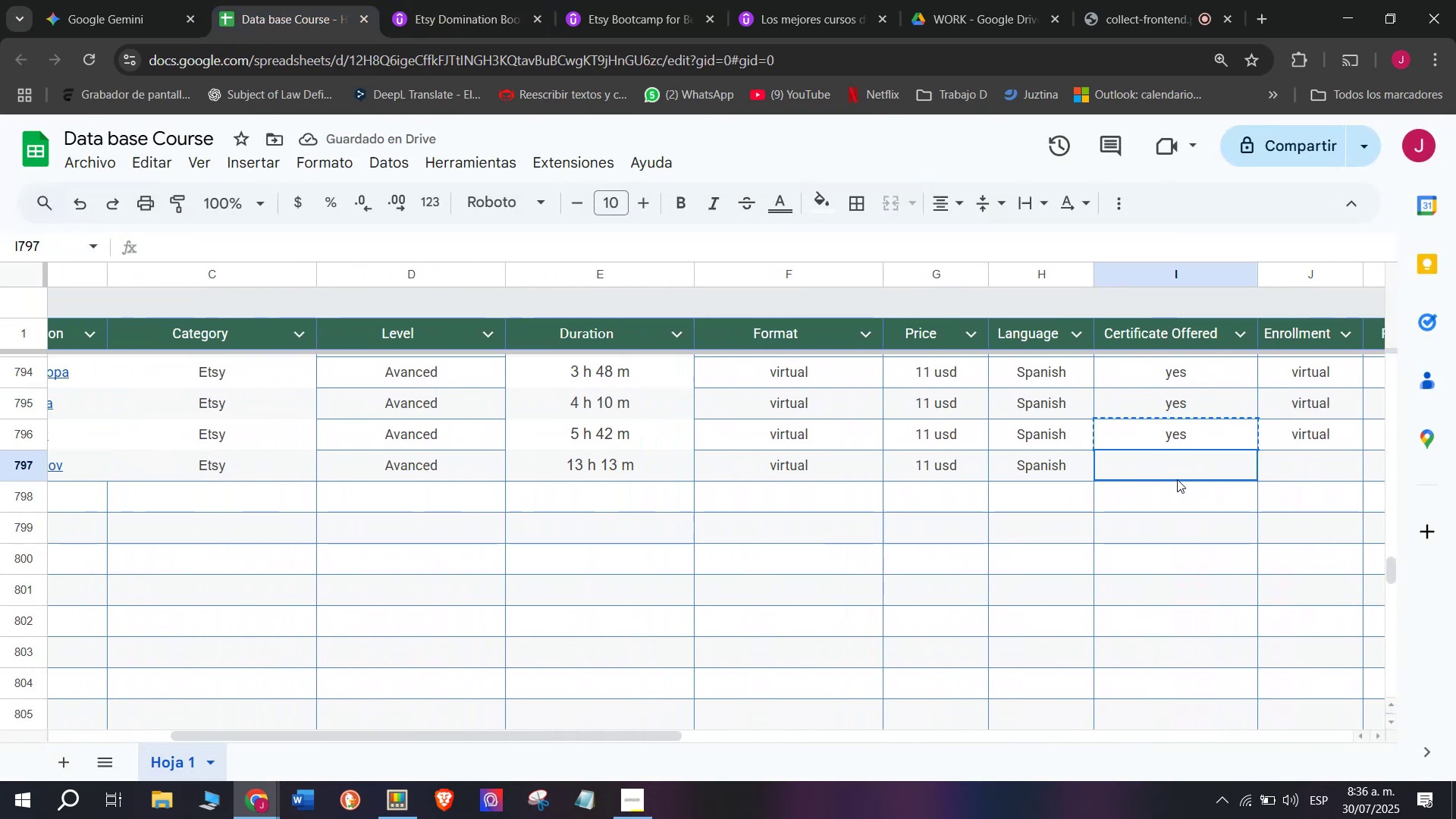 
double_click([1177, 479])
 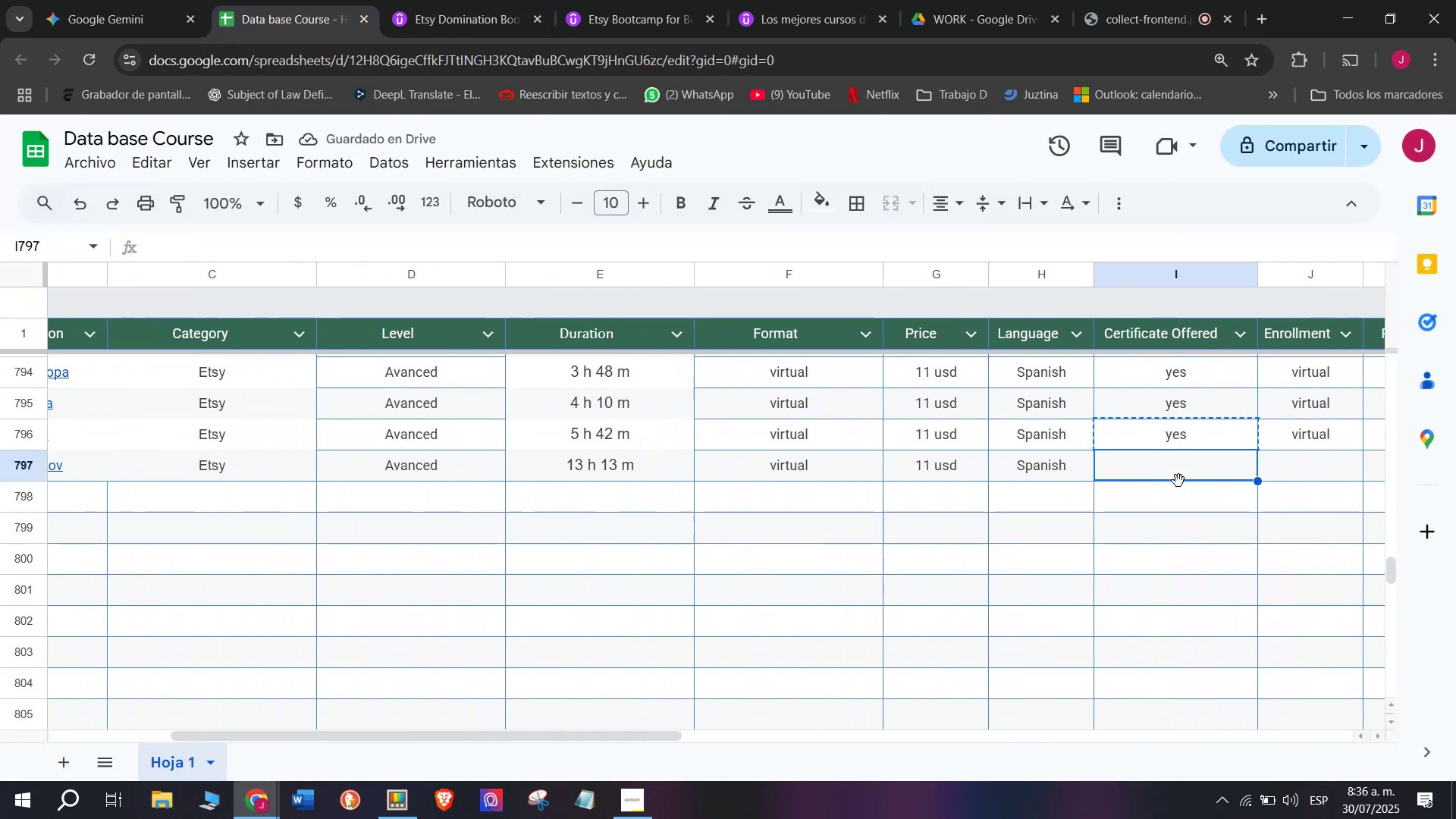 
key(Control+ControlLeft)
 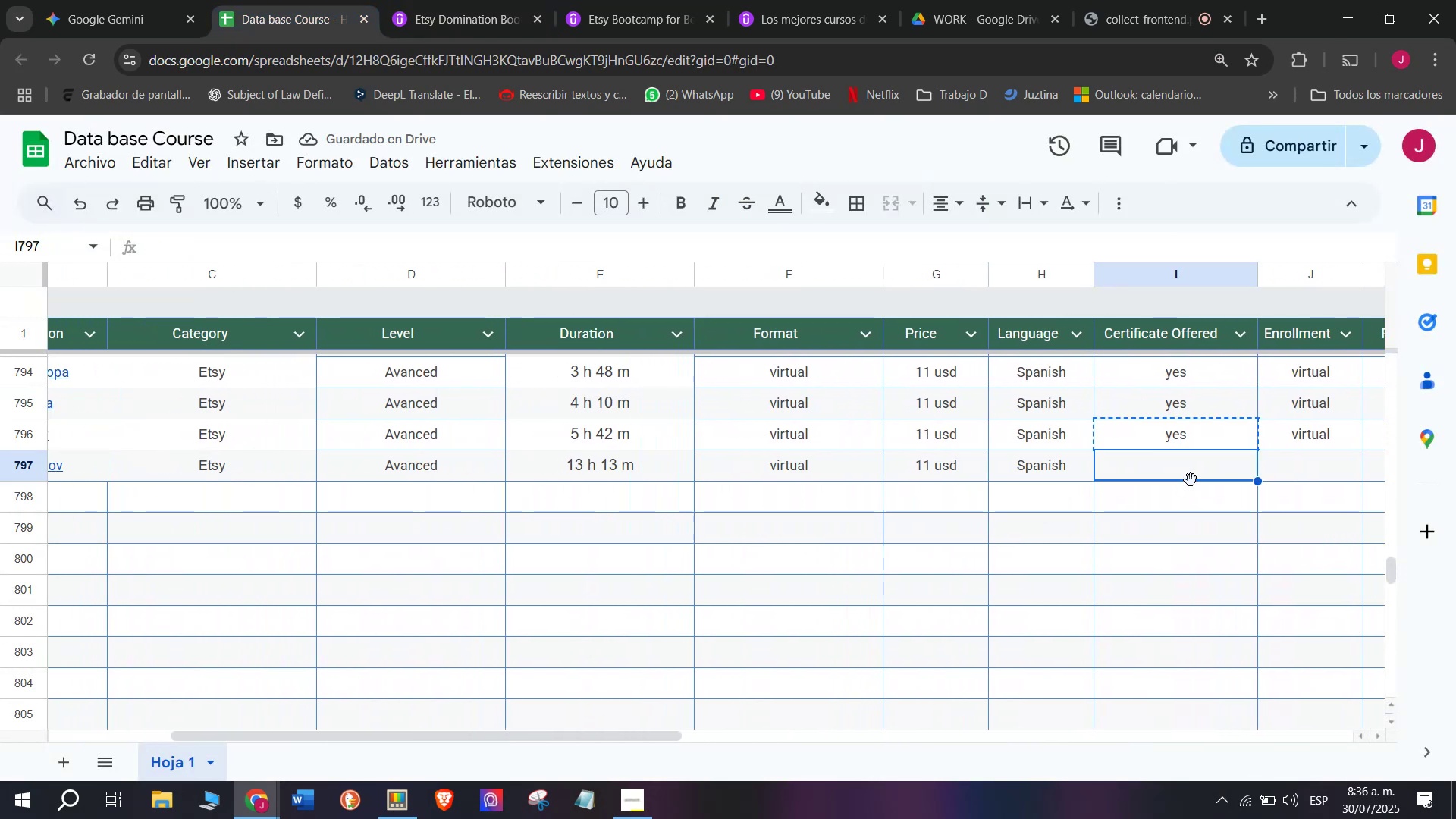 
key(Z)
 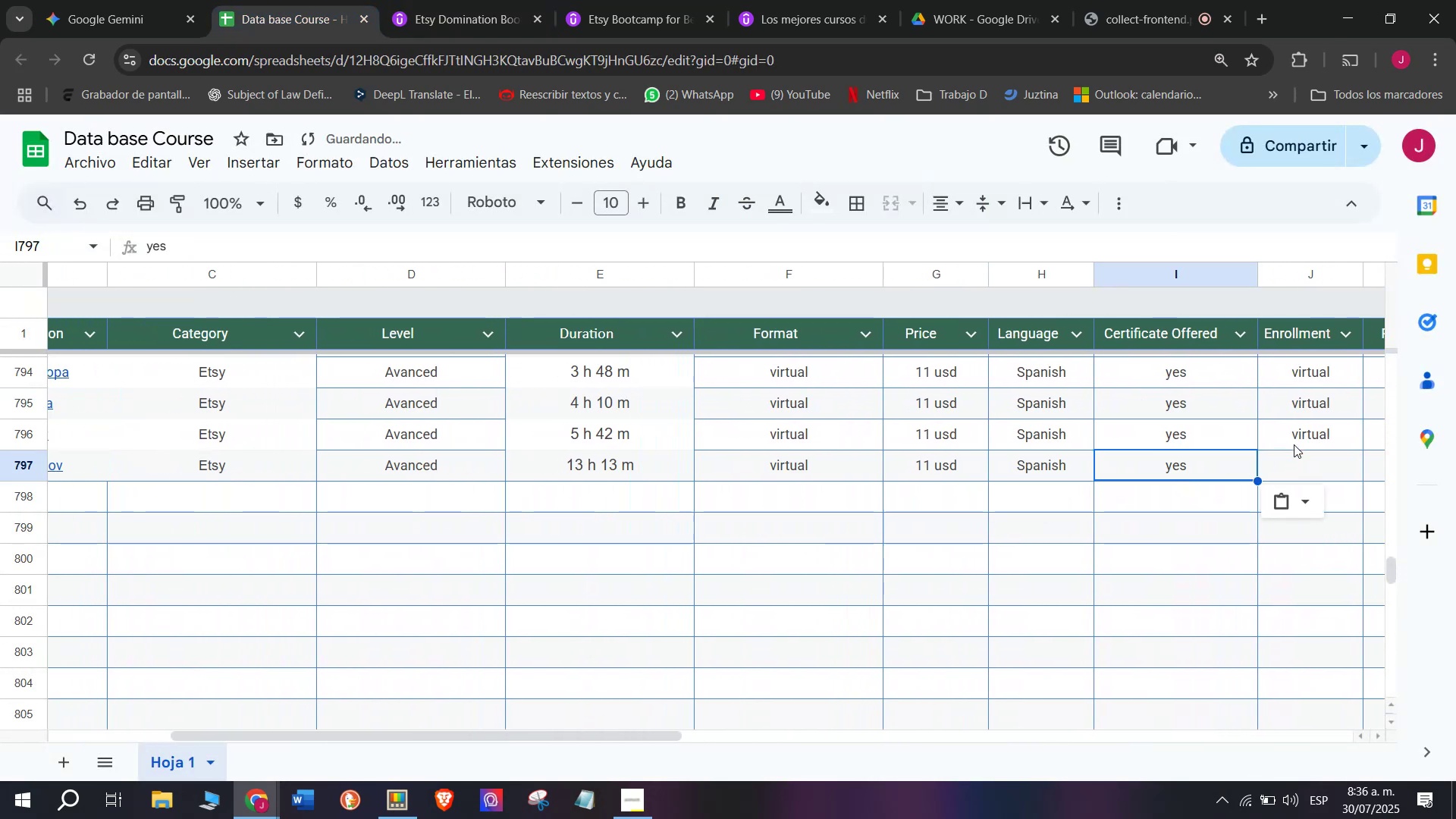 
key(Control+V)
 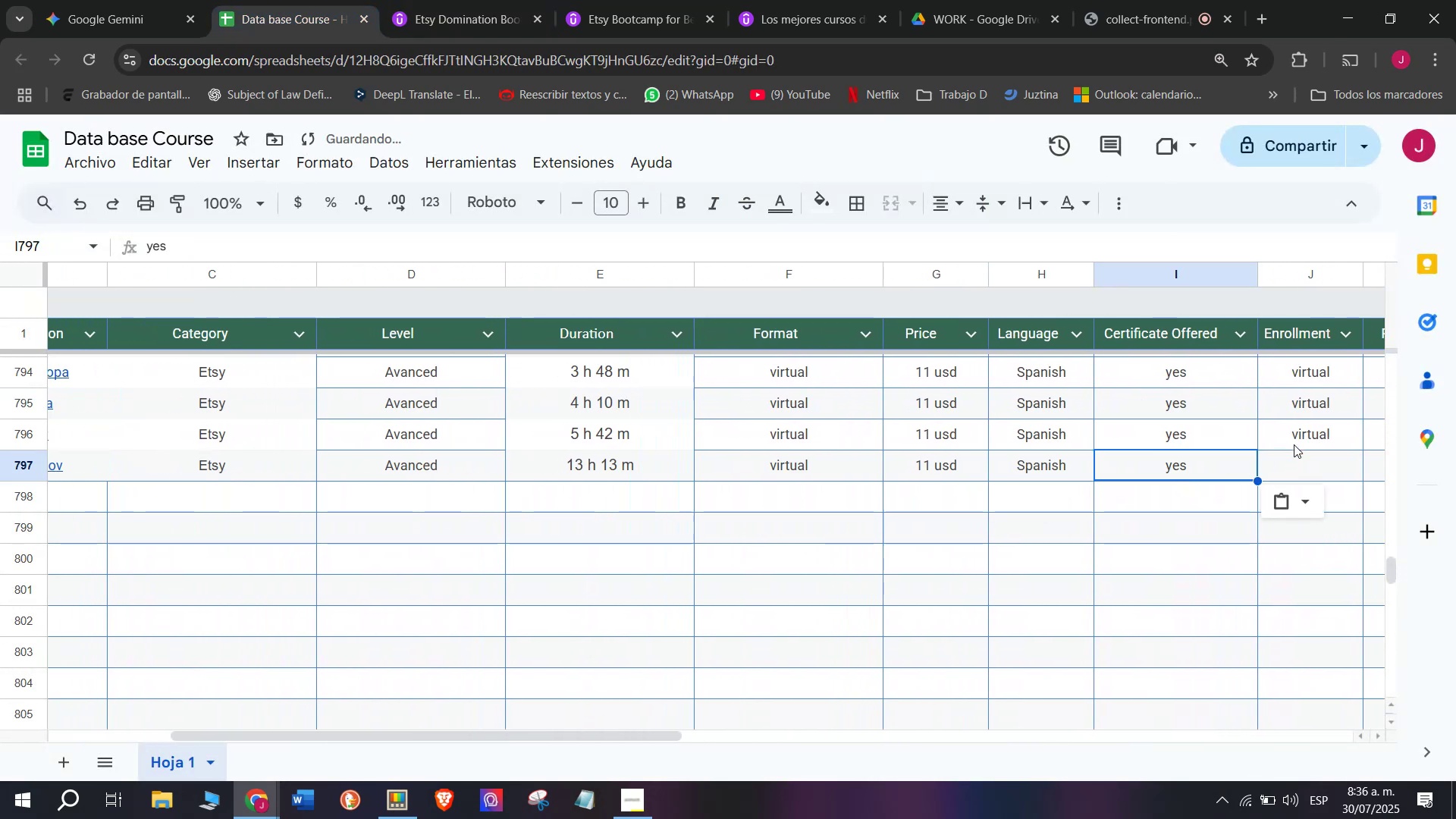 
left_click([1294, 444])
 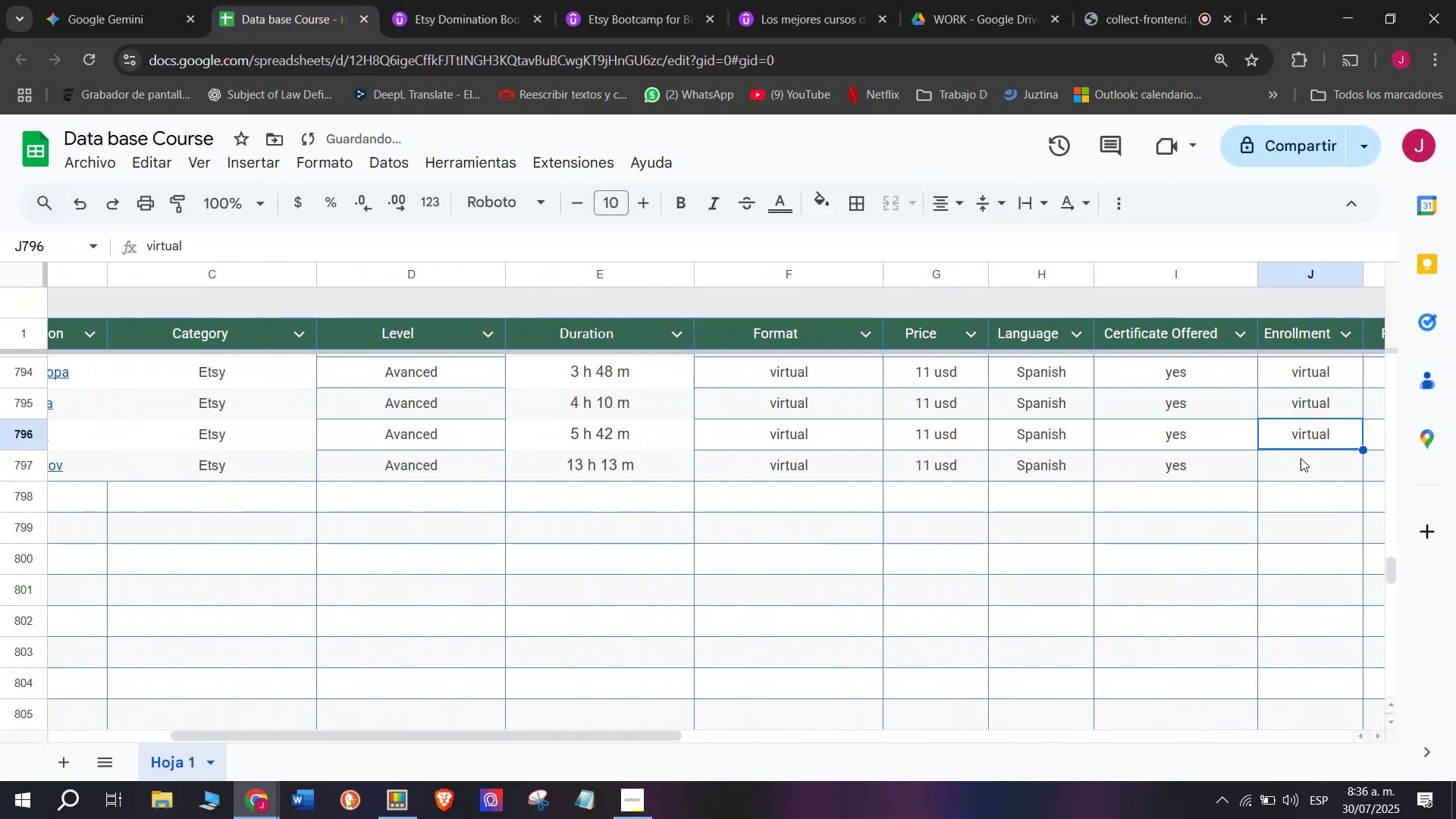 
key(Break)
 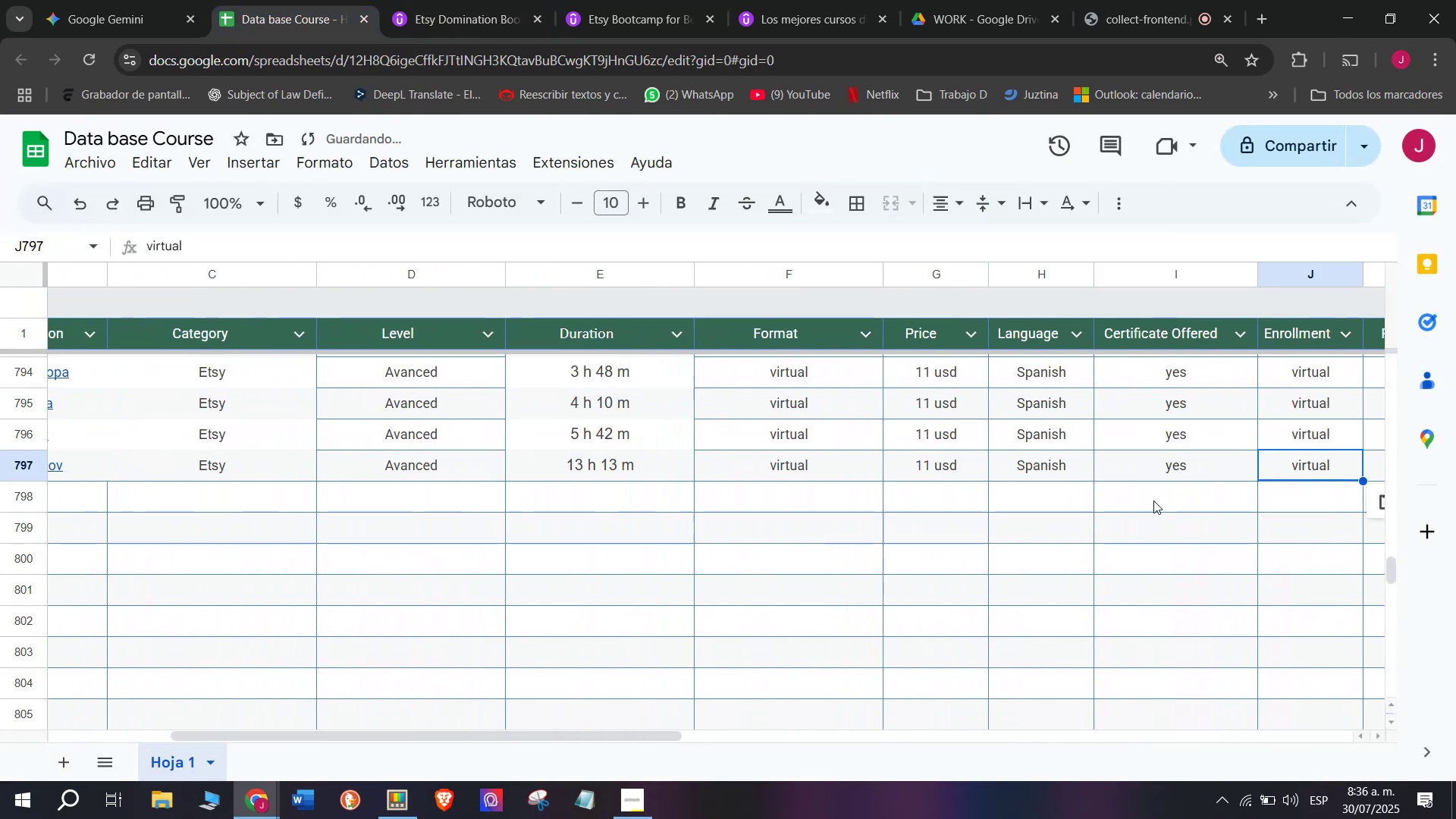 
key(Control+ControlLeft)
 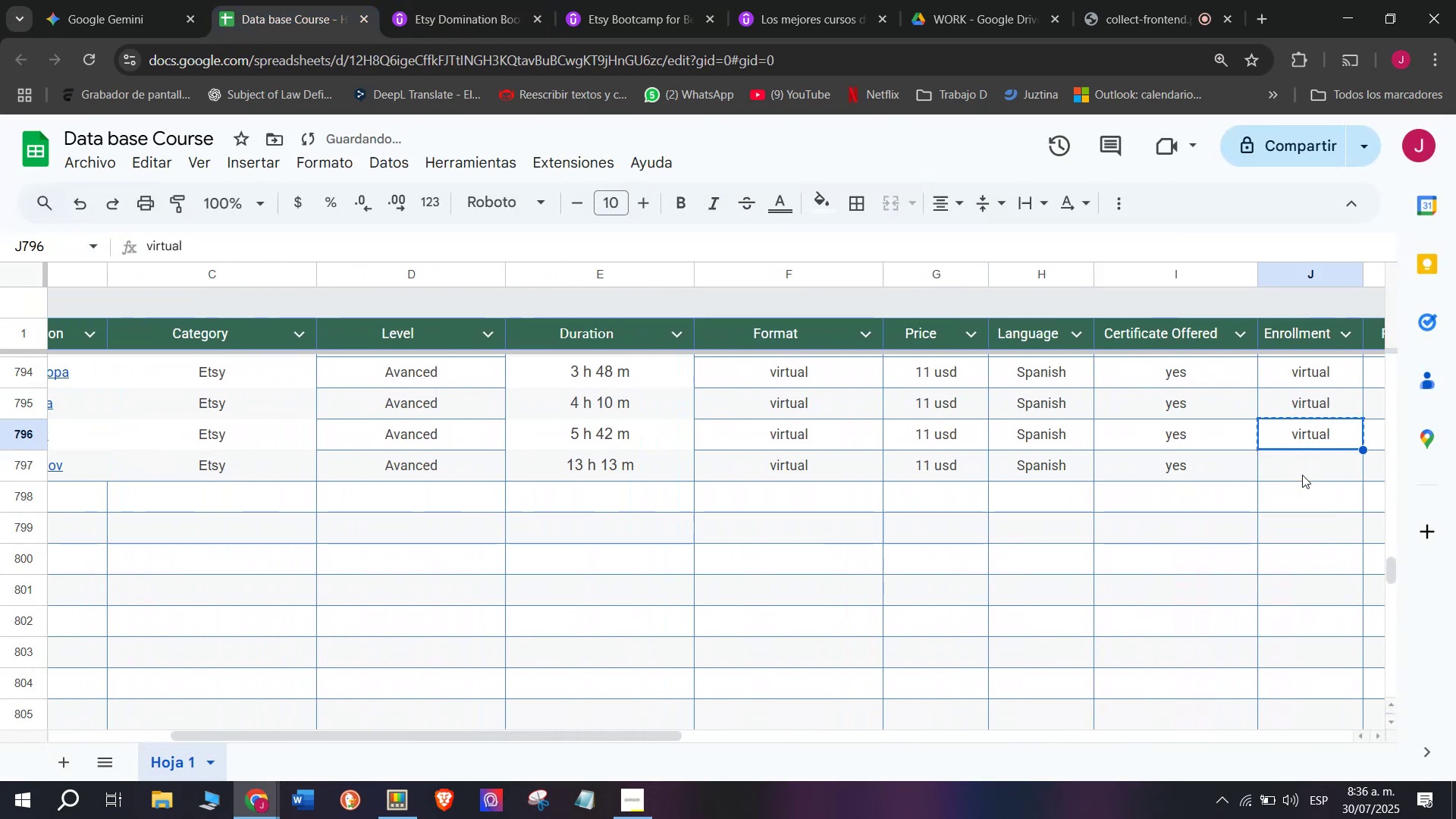 
key(Control+C)
 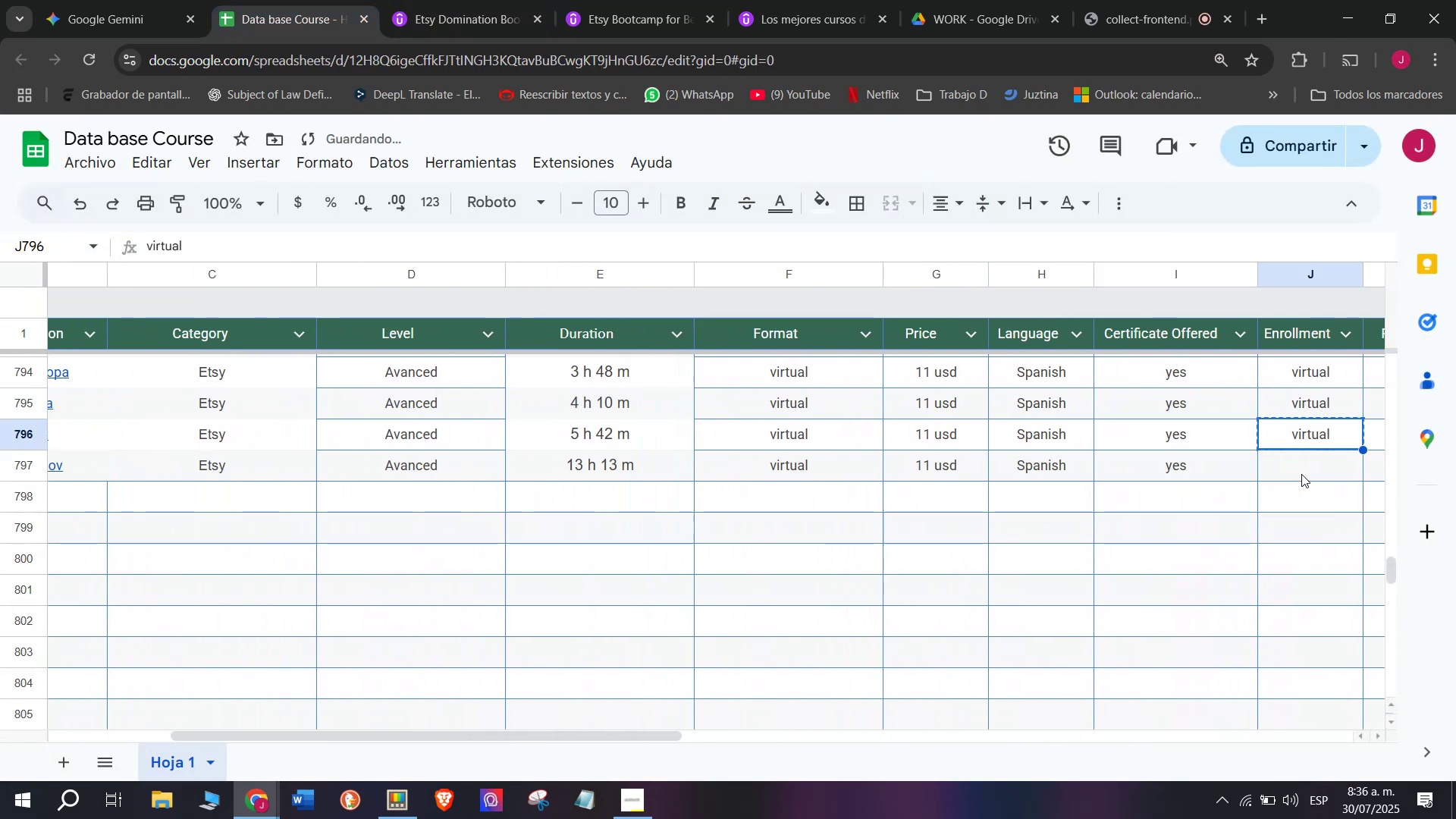 
key(Control+ControlLeft)
 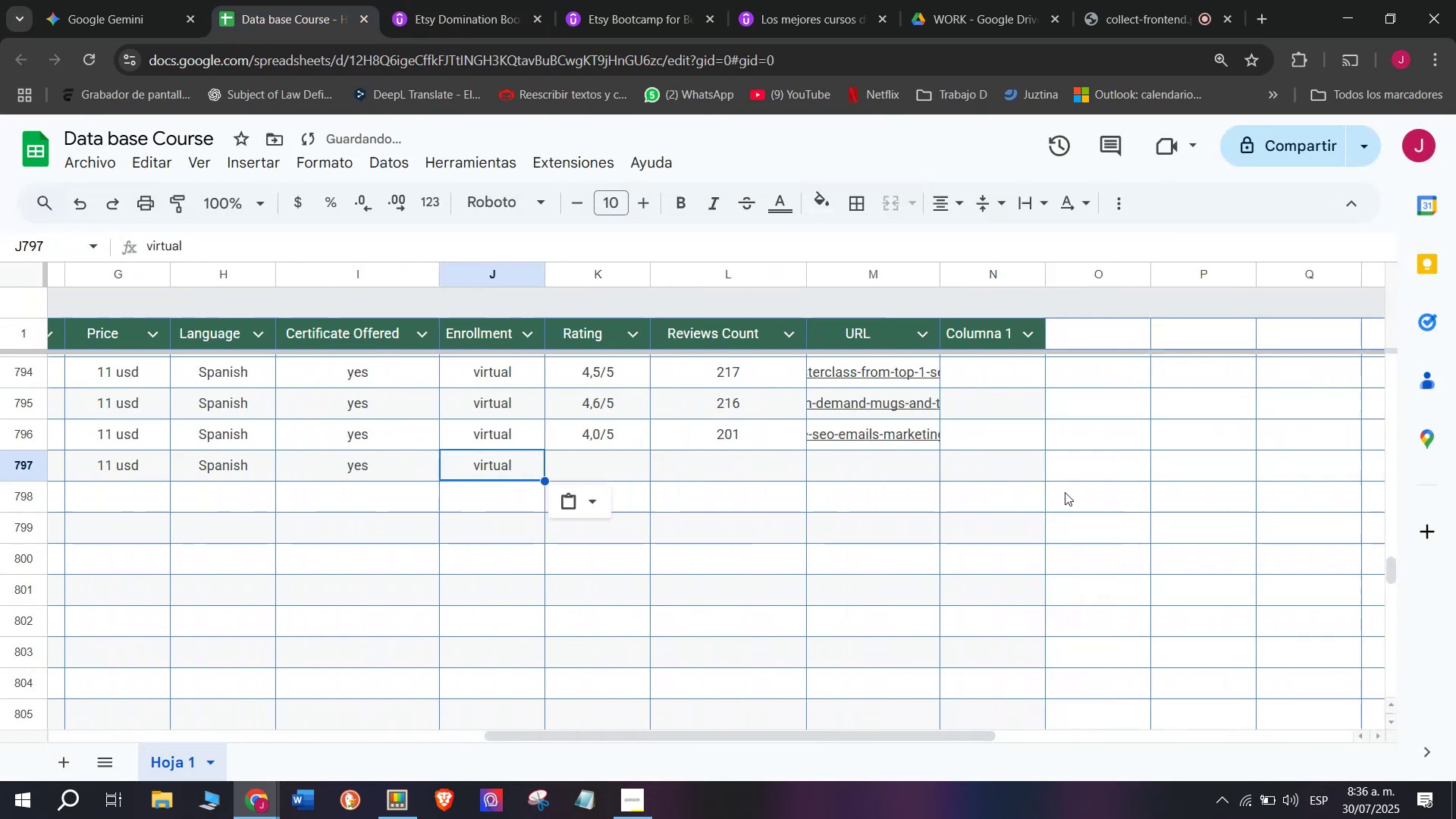 
key(Z)
 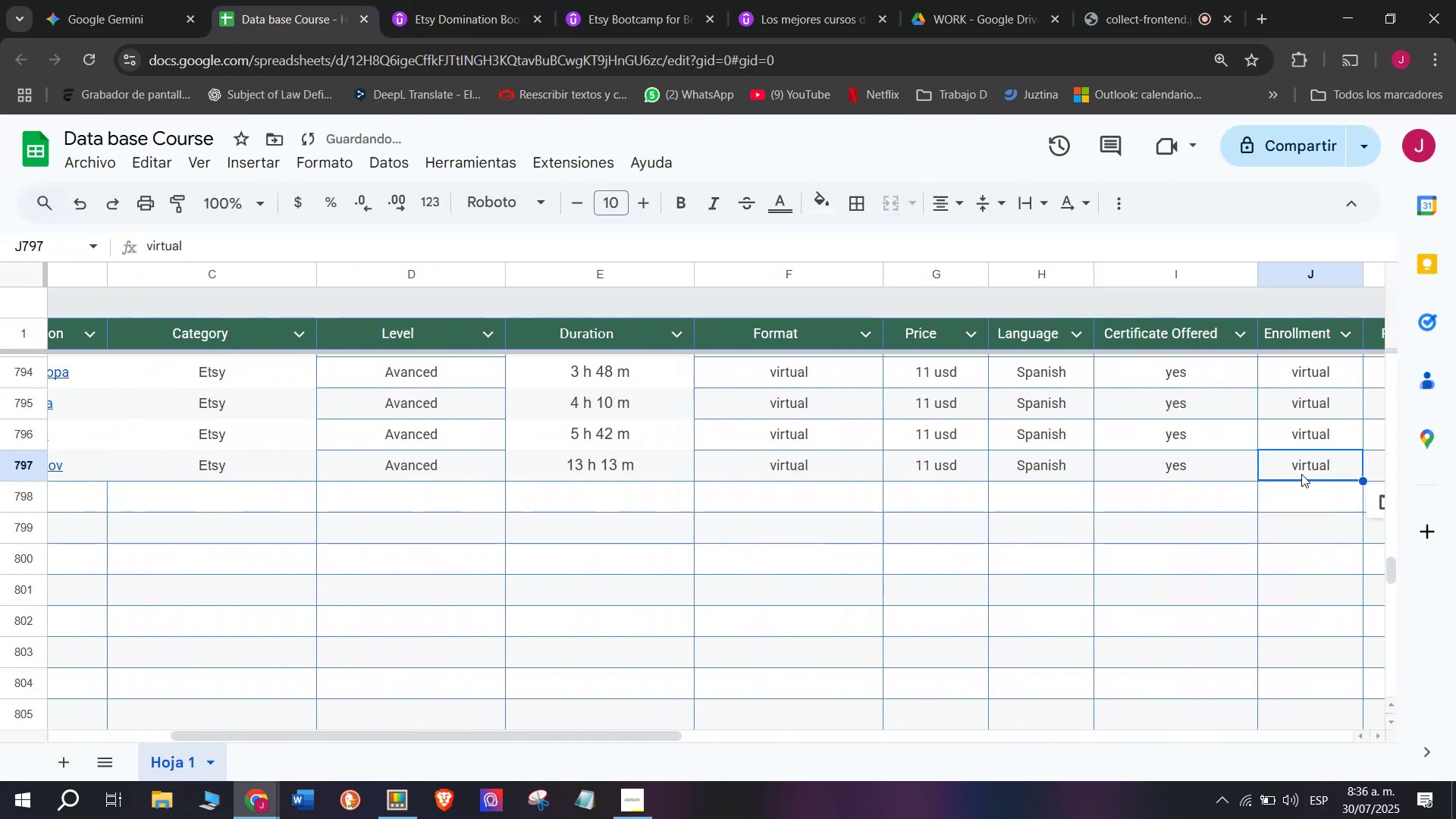 
key(Control+V)
 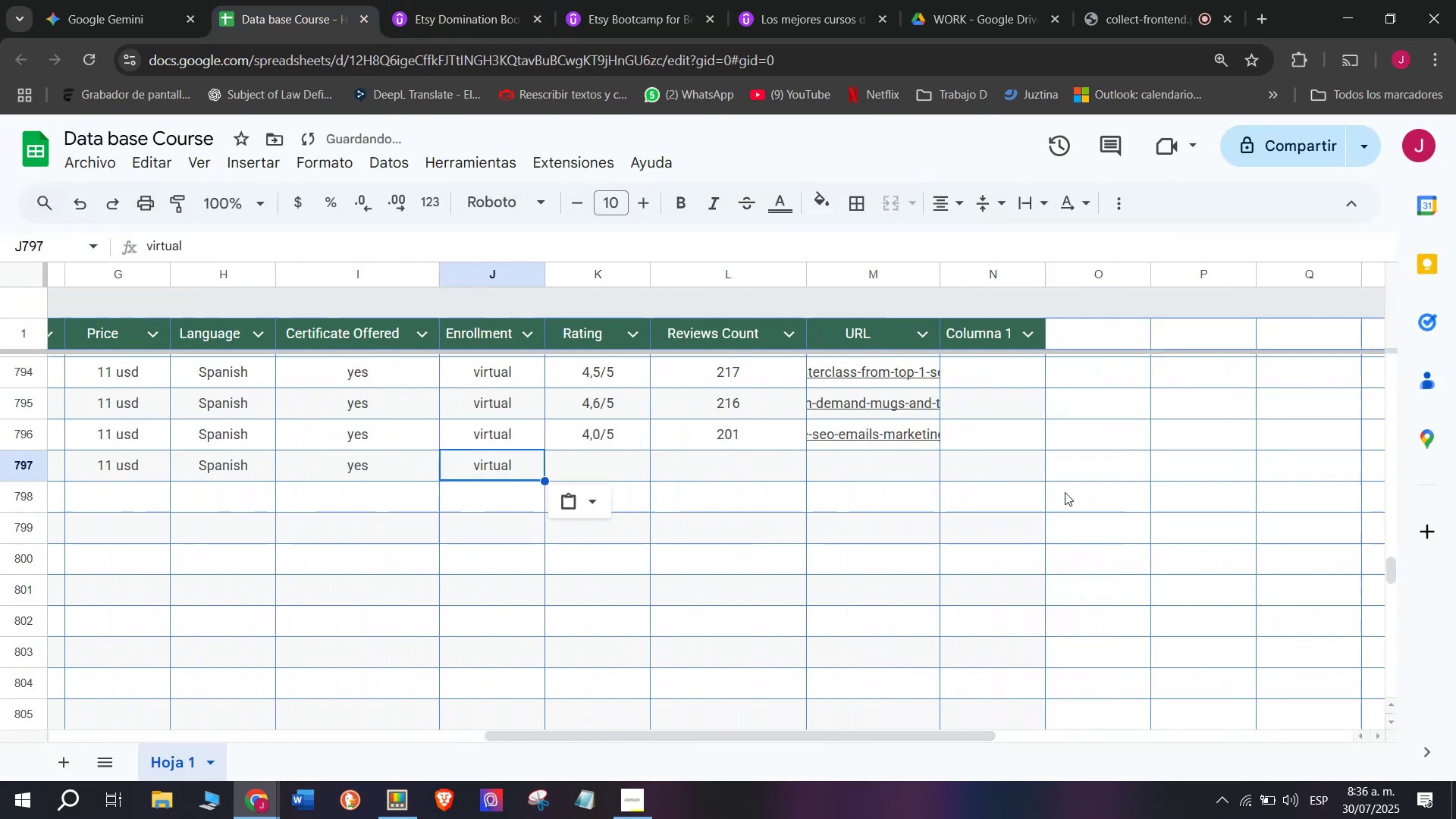 
double_click([1301, 474])
 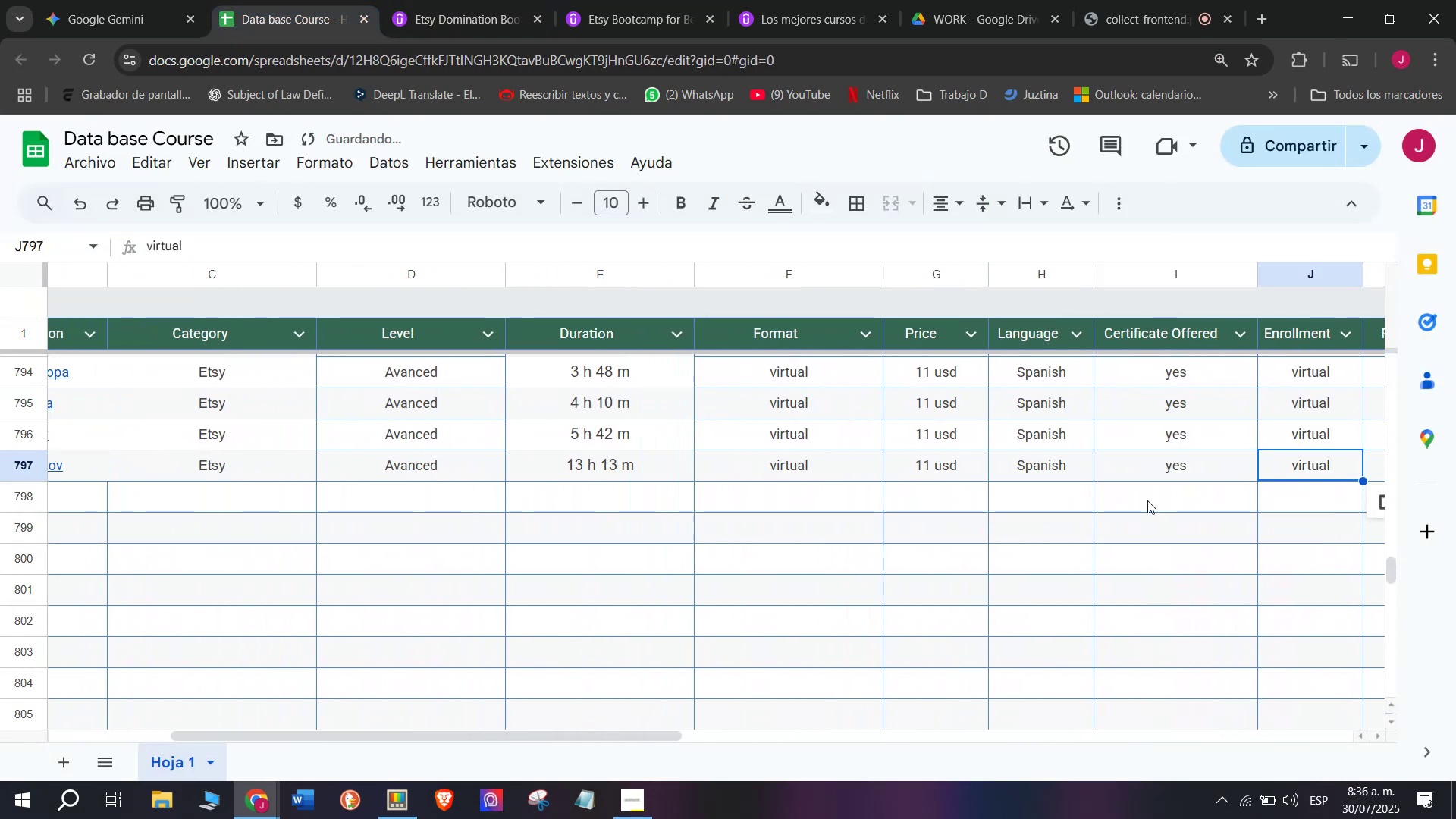 
scroll: coordinate [262, 482], scroll_direction: down, amount: 3.0
 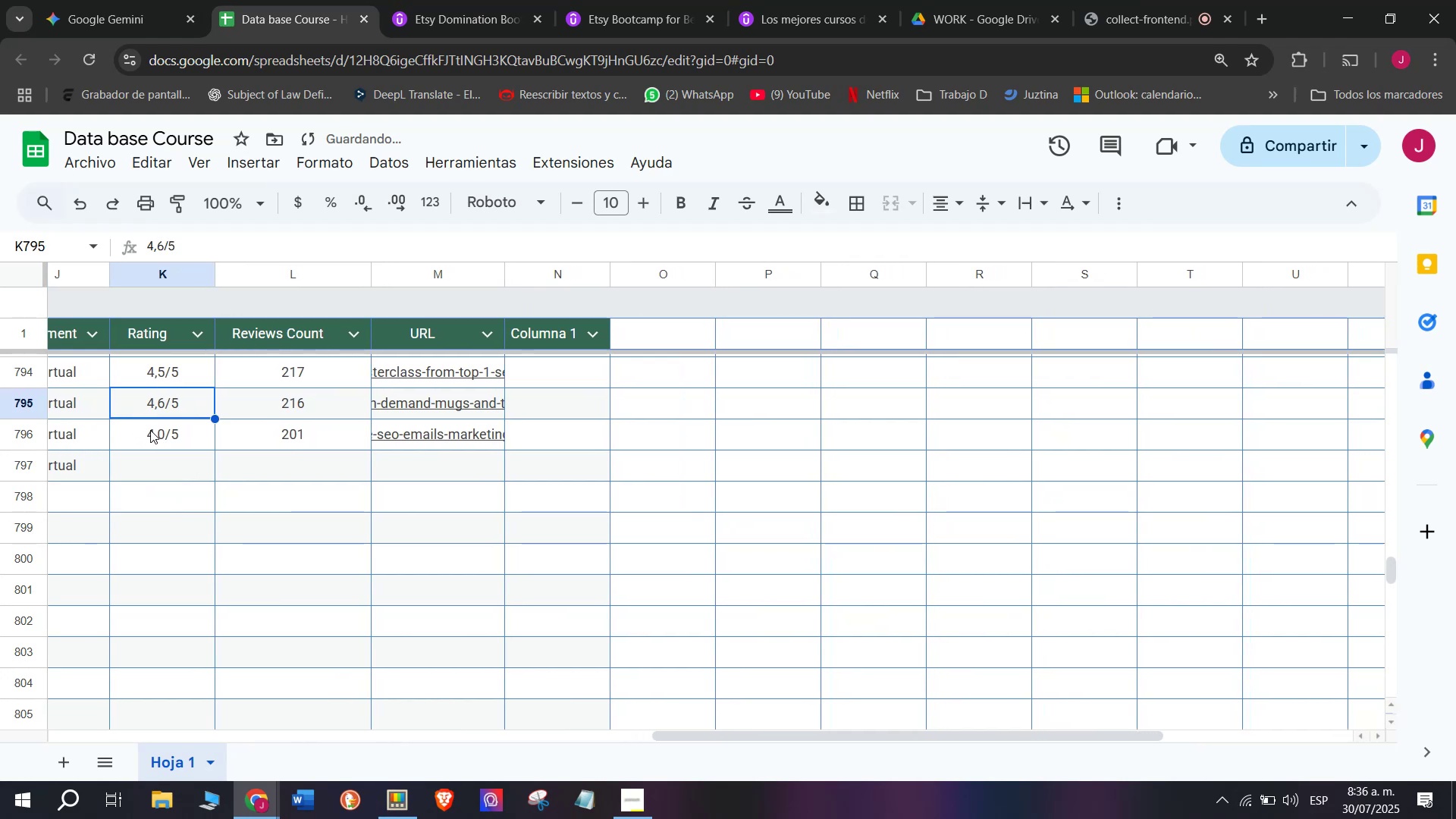 
double_click([152, 433])
 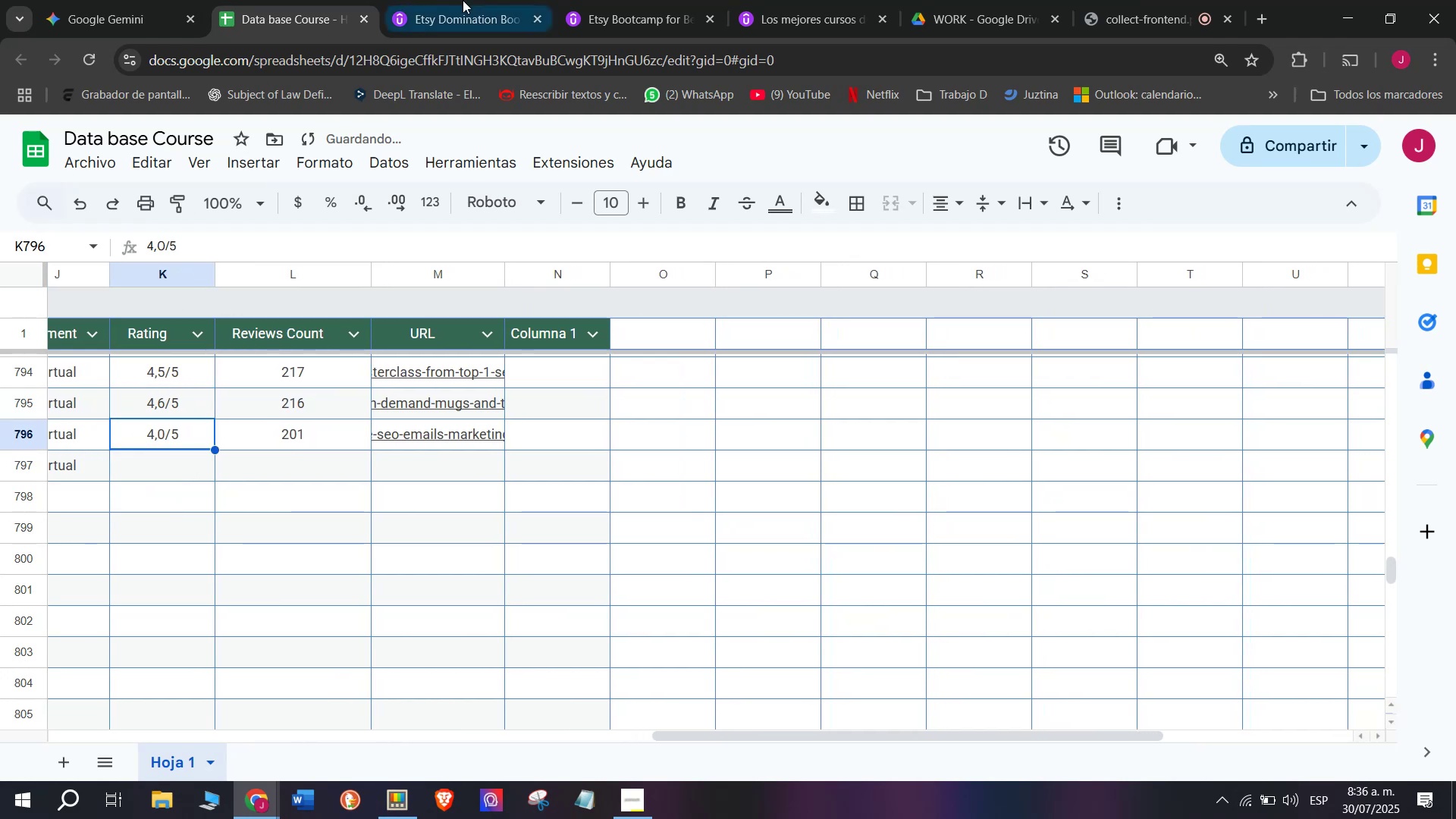 
left_click([464, 0])
 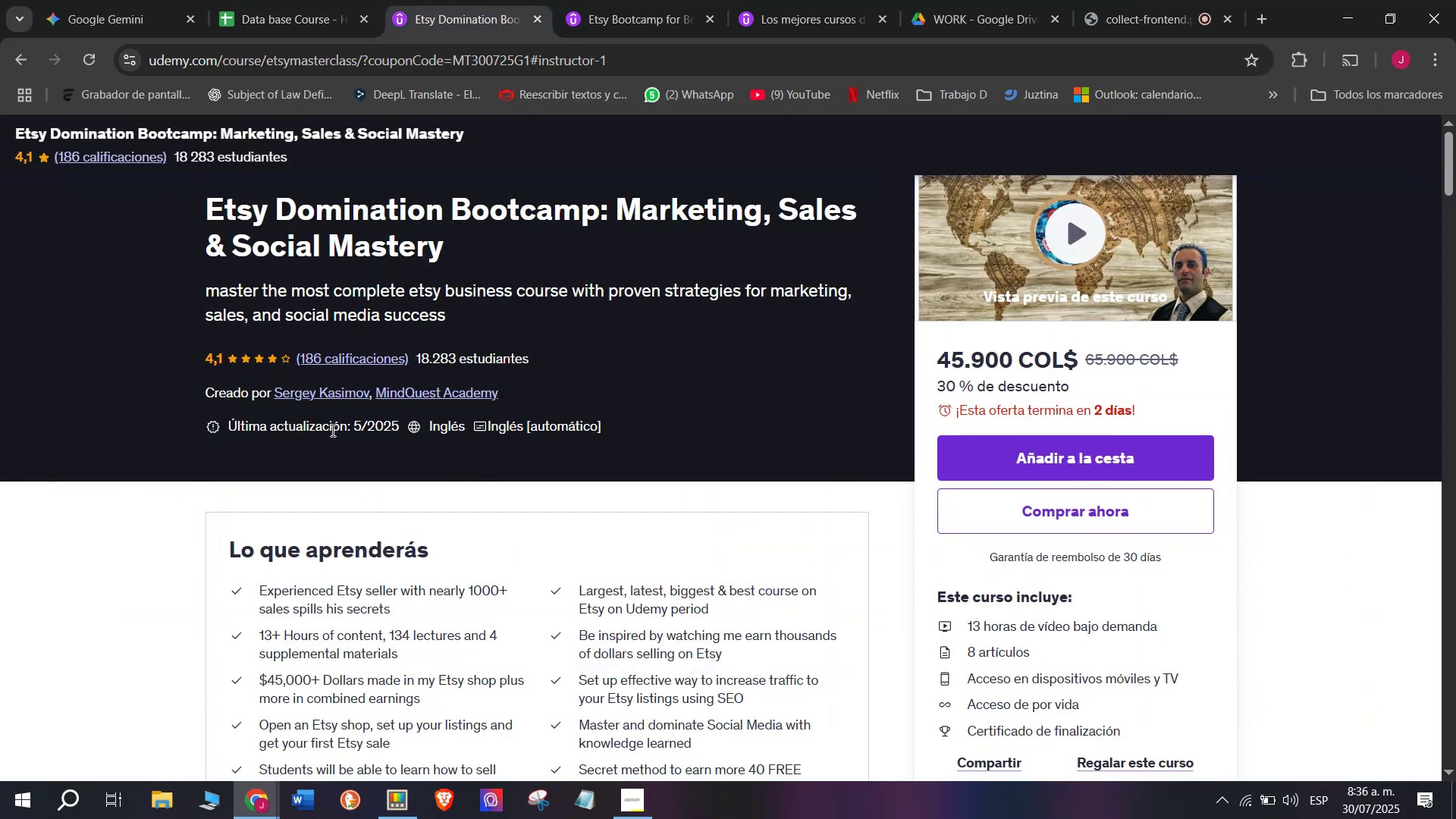 
wait(7.9)
 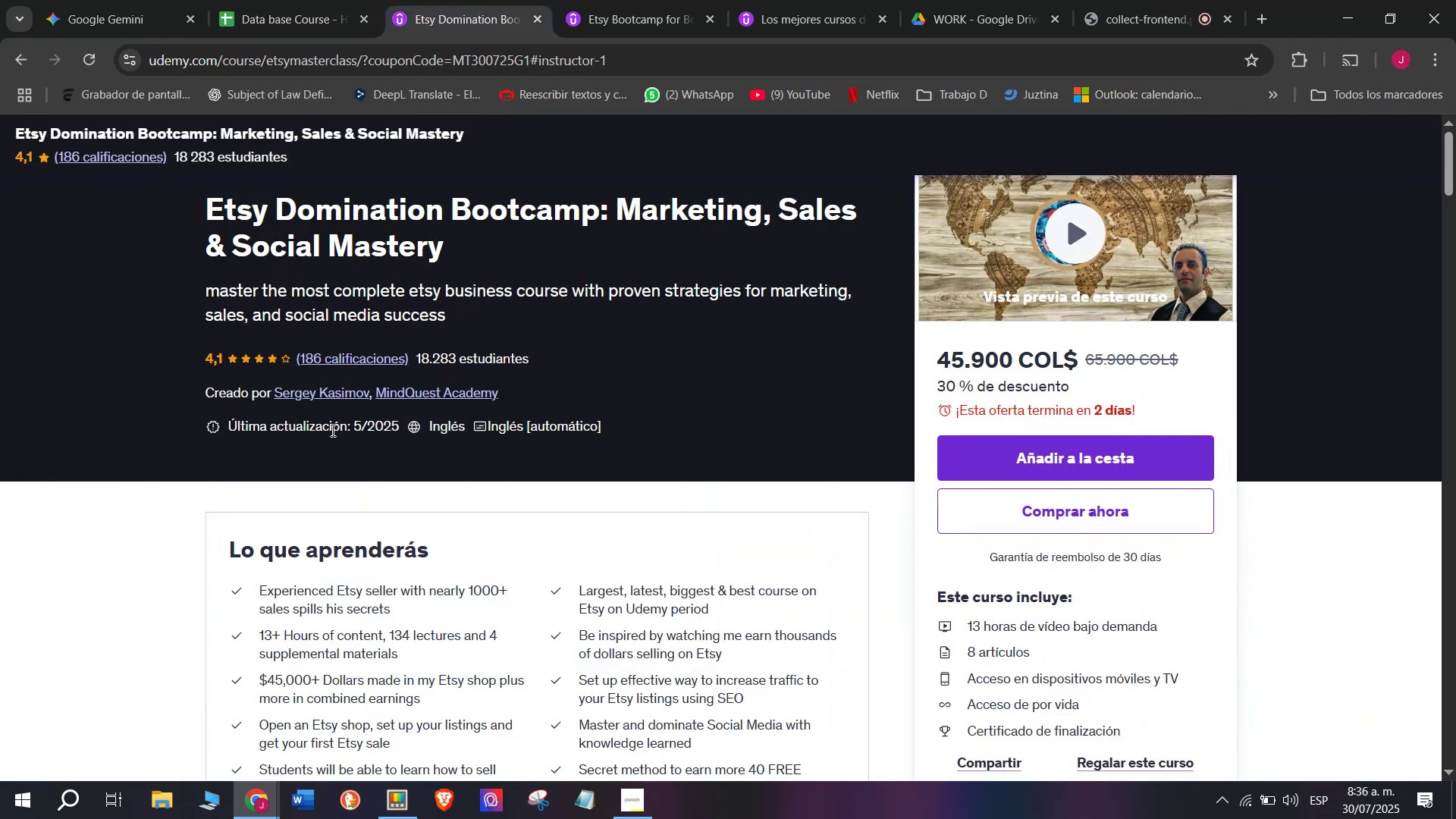 
left_click([1086, 0])
 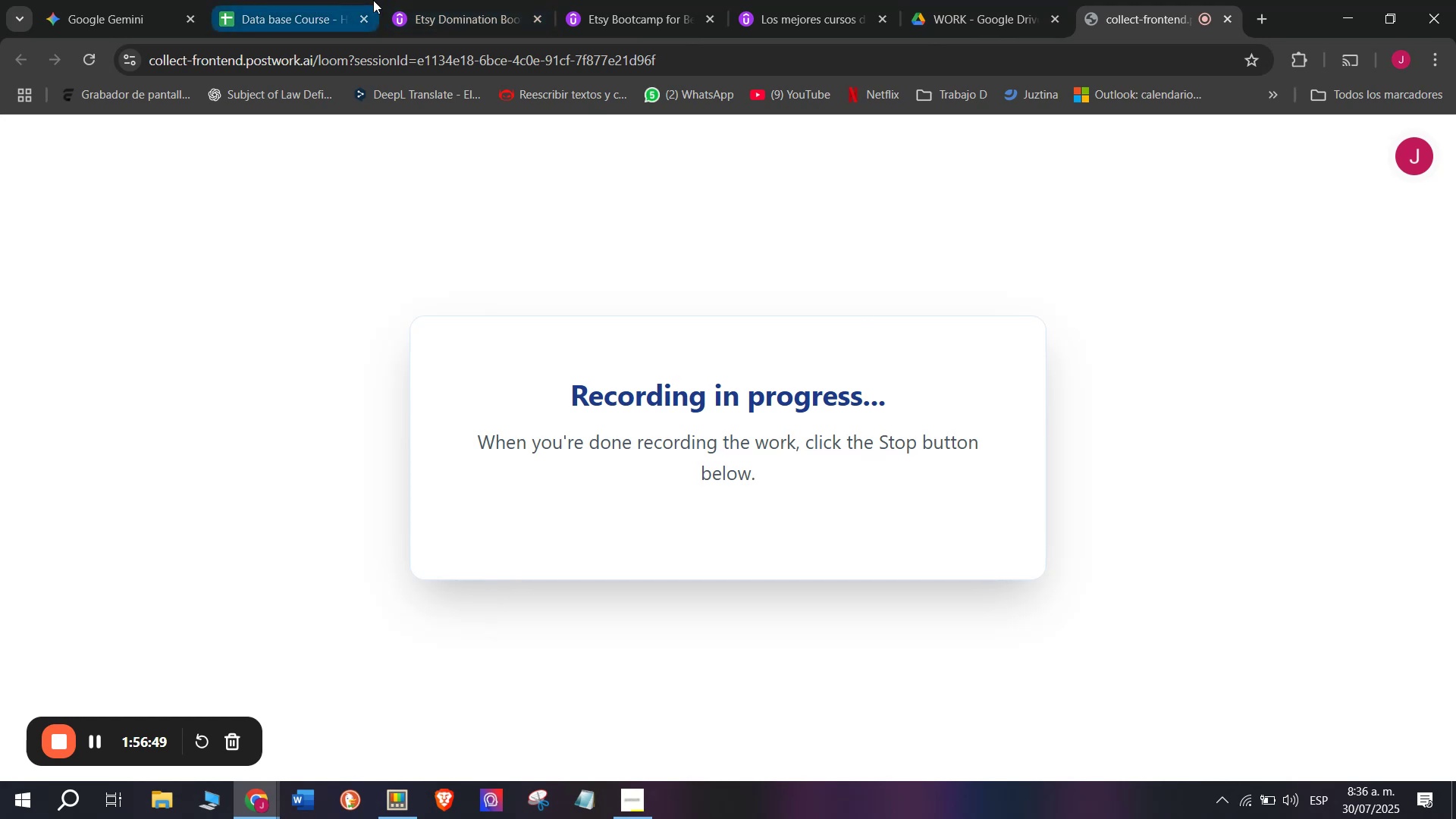 
left_click([376, 0])
 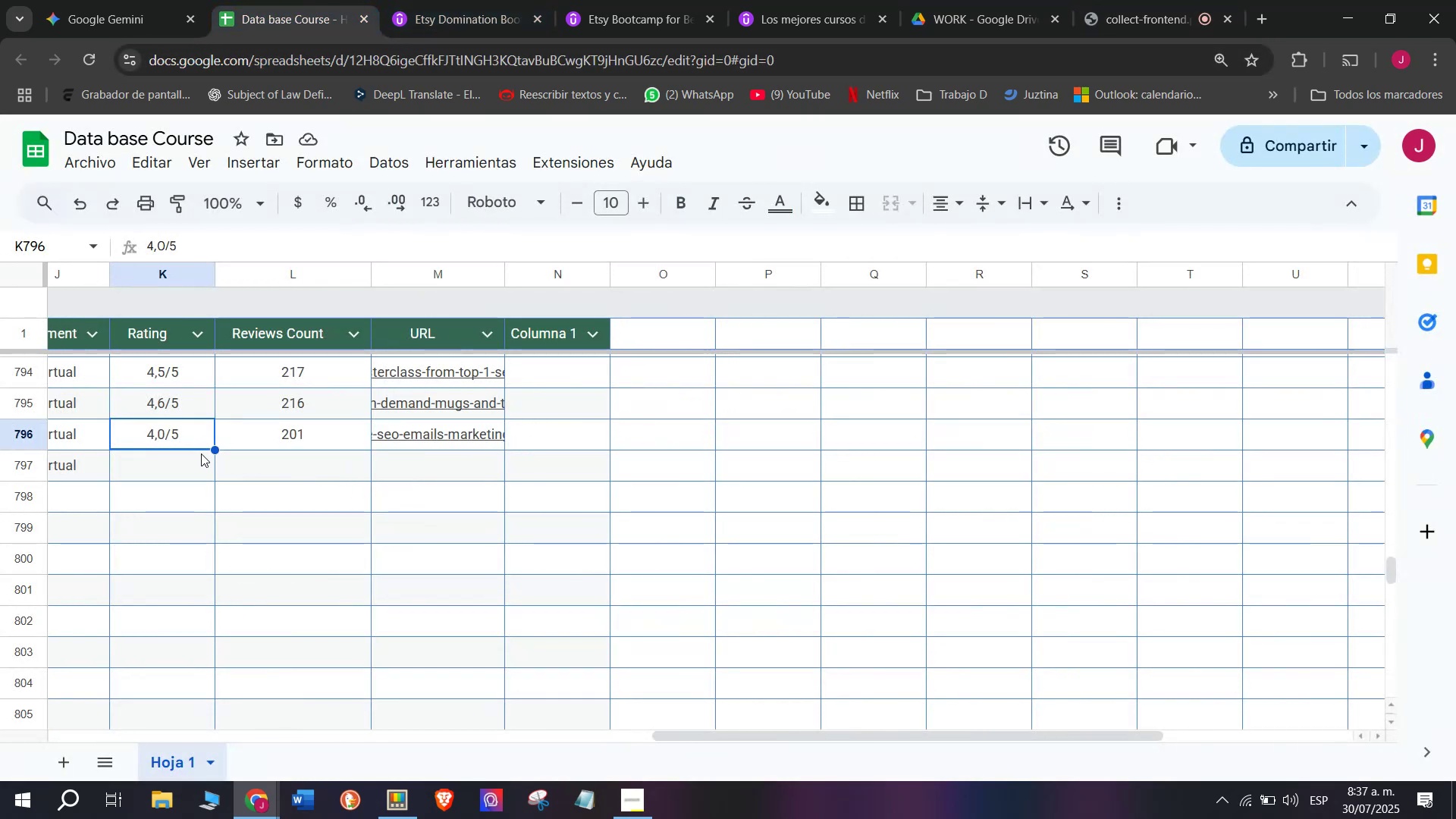 
left_click([171, 465])
 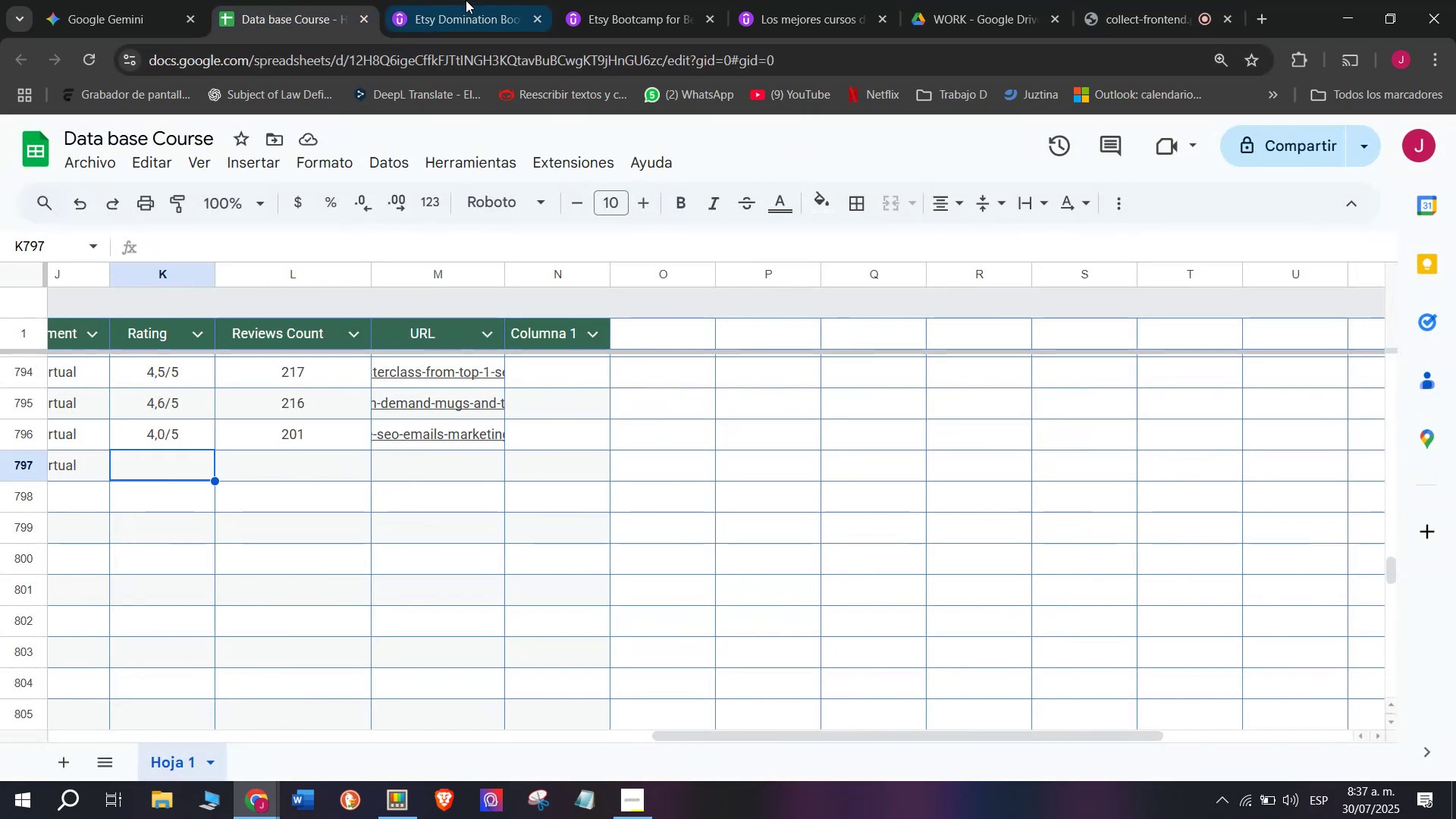 
left_click([466, 0])
 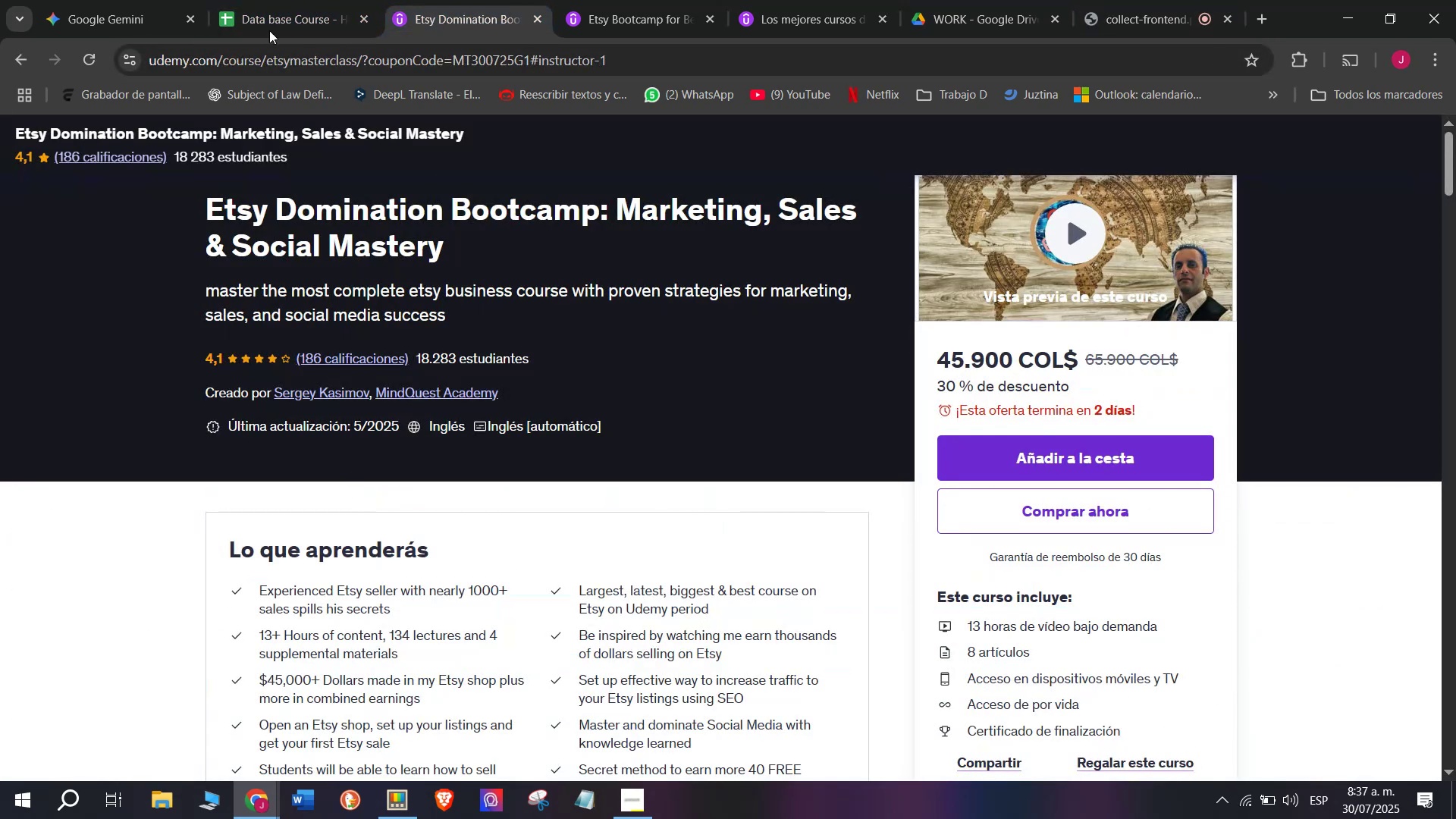 
left_click([258, 0])
 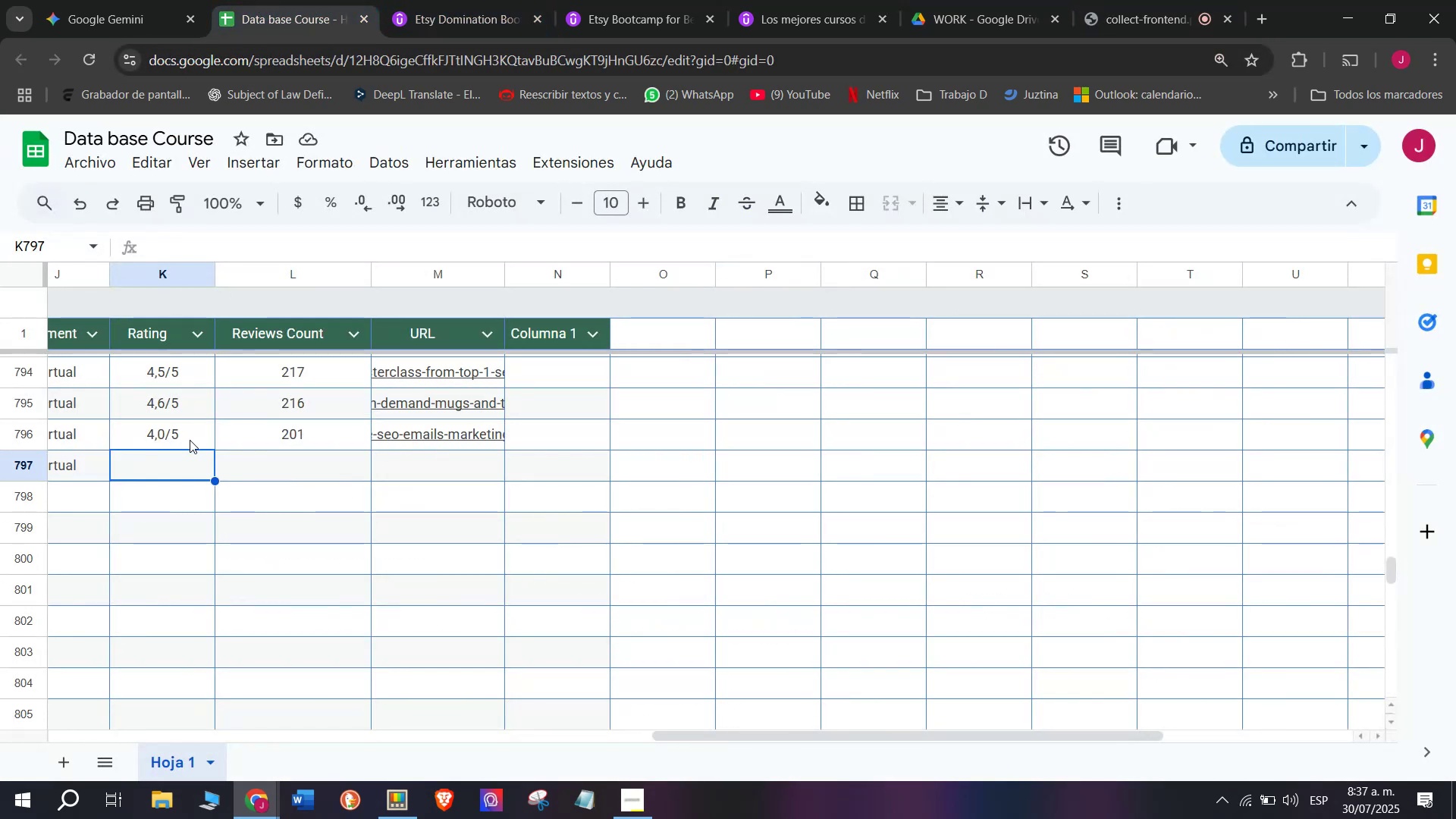 
left_click([190, 440])
 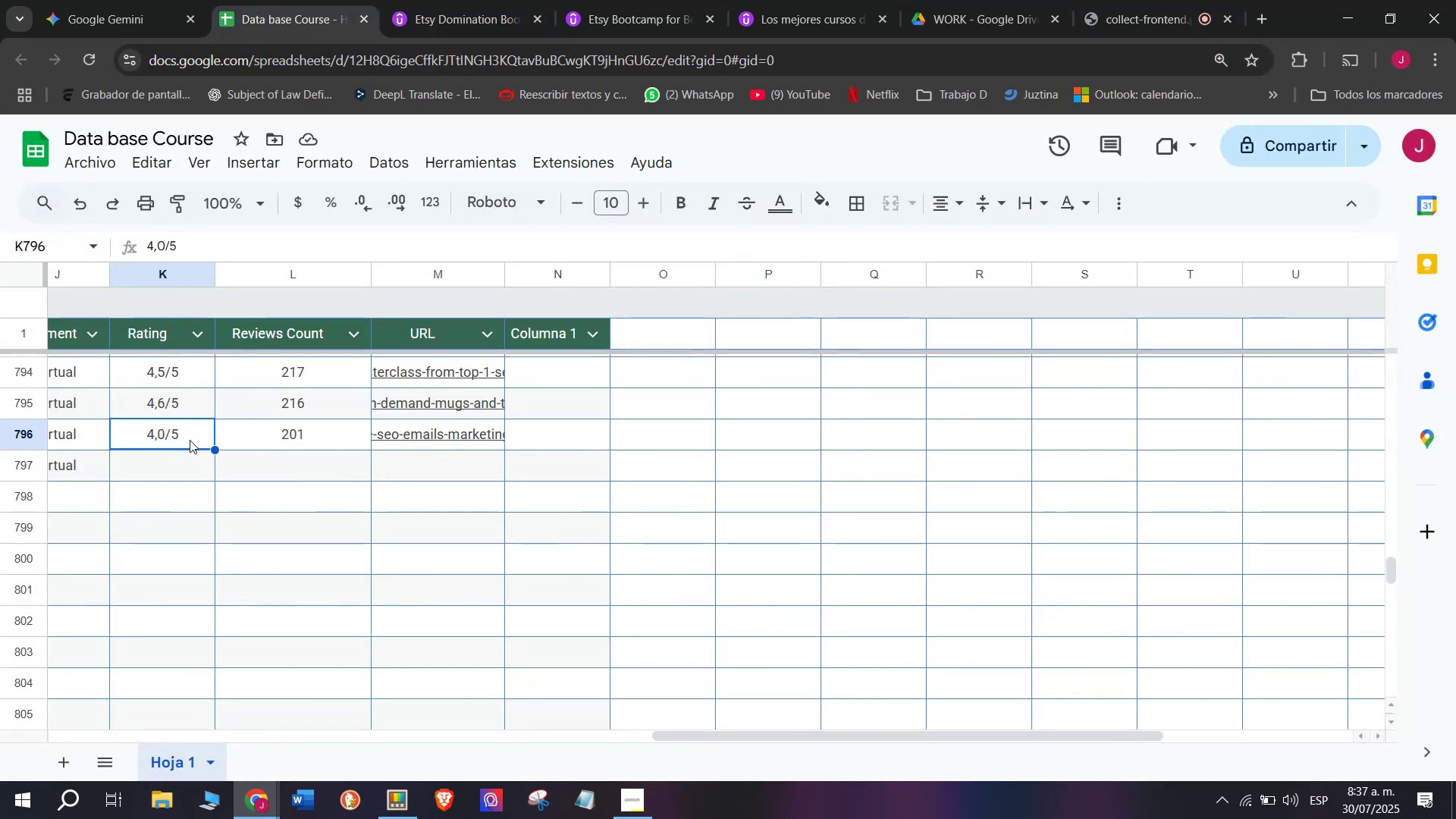 
key(Control+ControlLeft)
 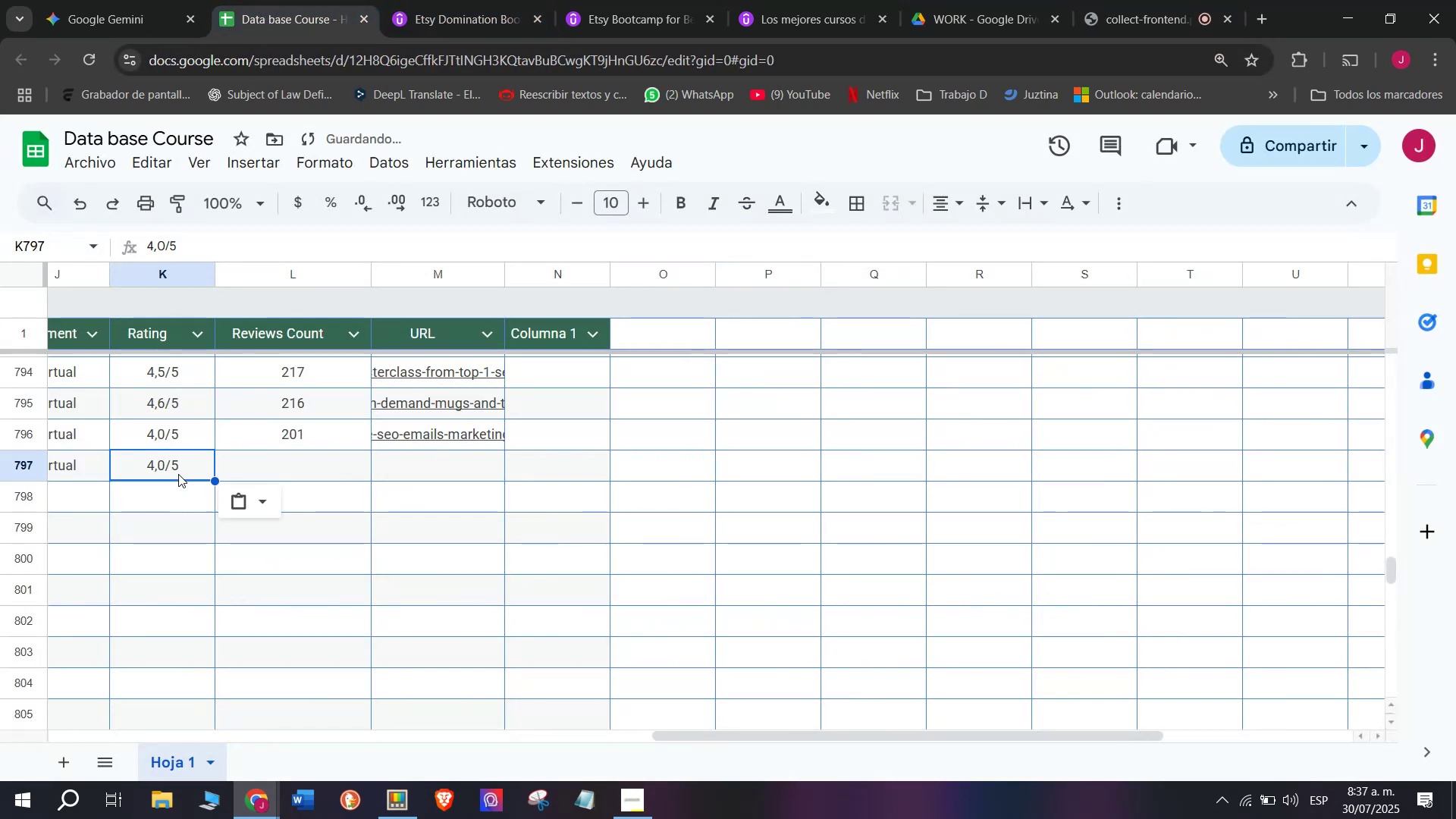 
key(Break)
 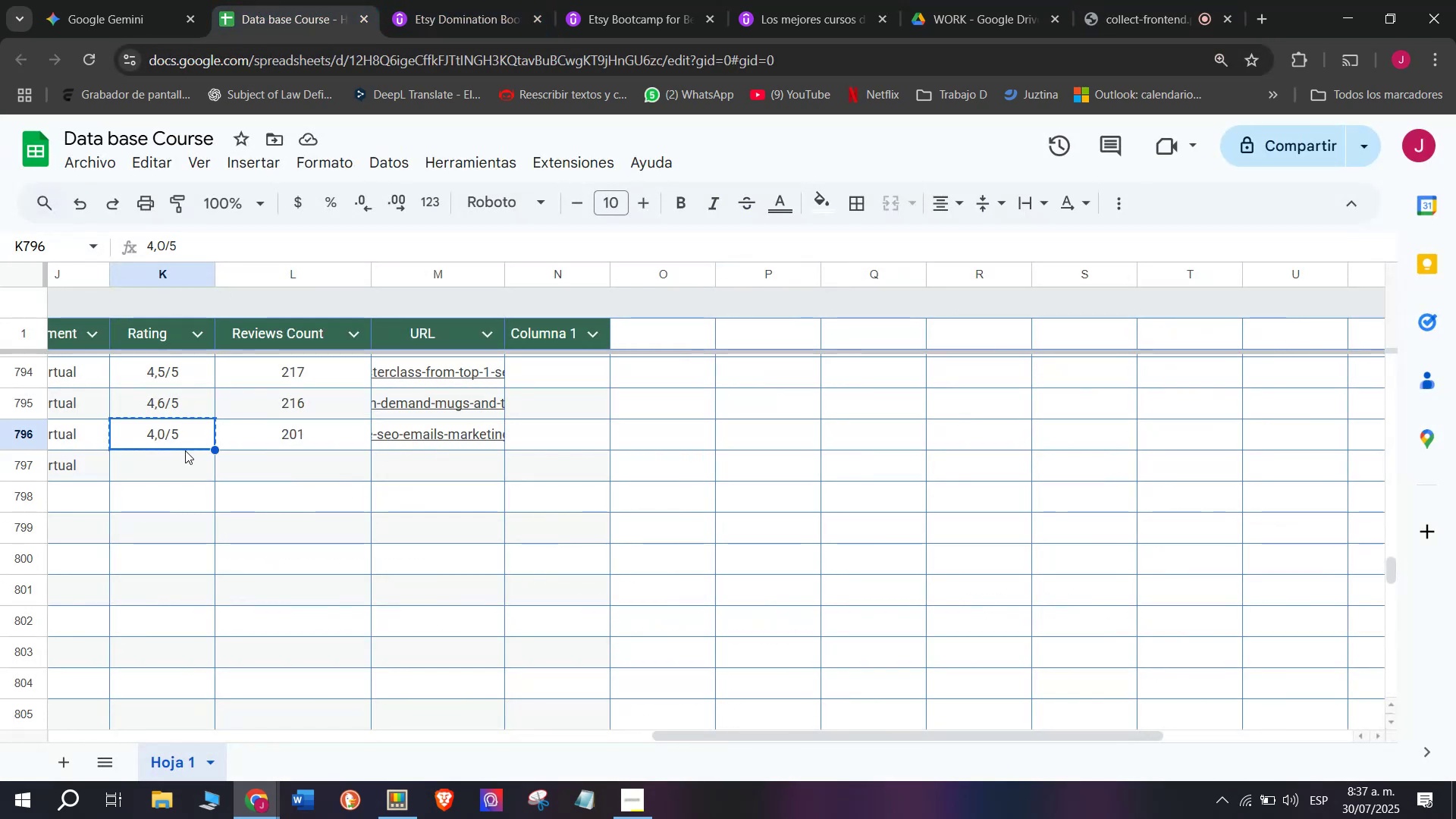 
key(Control+C)
 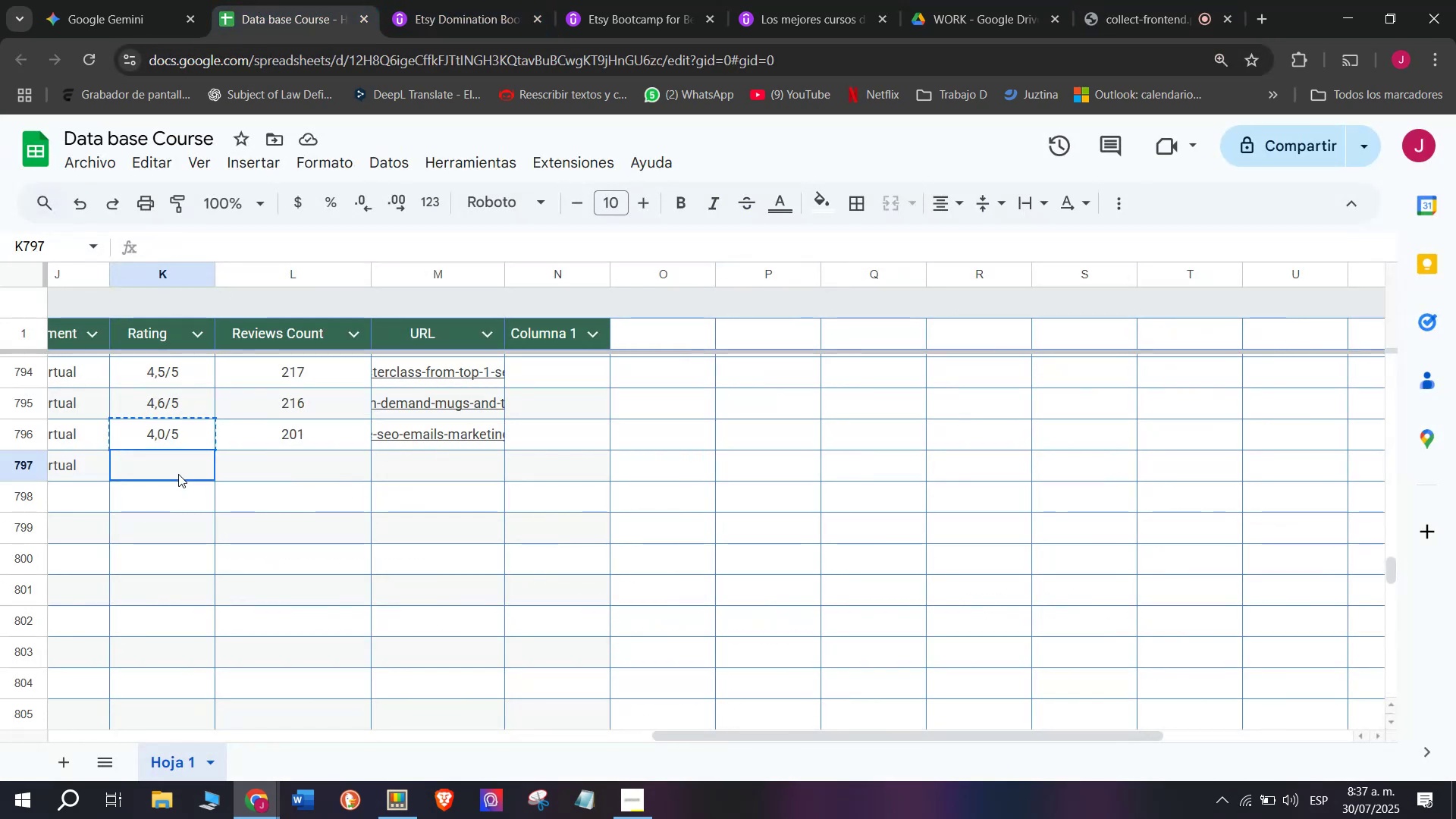 
double_click([178, 474])
 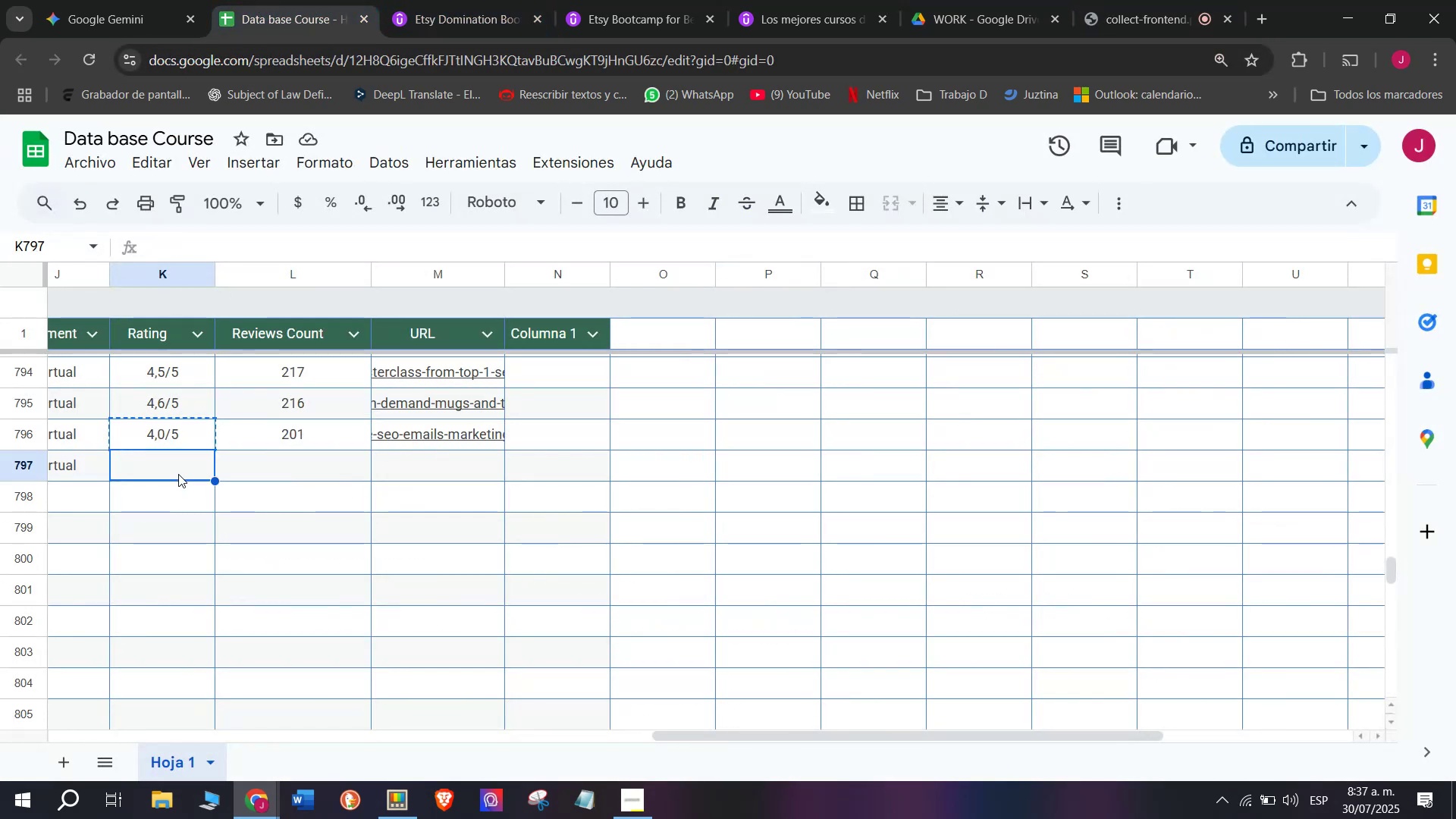 
key(Z)
 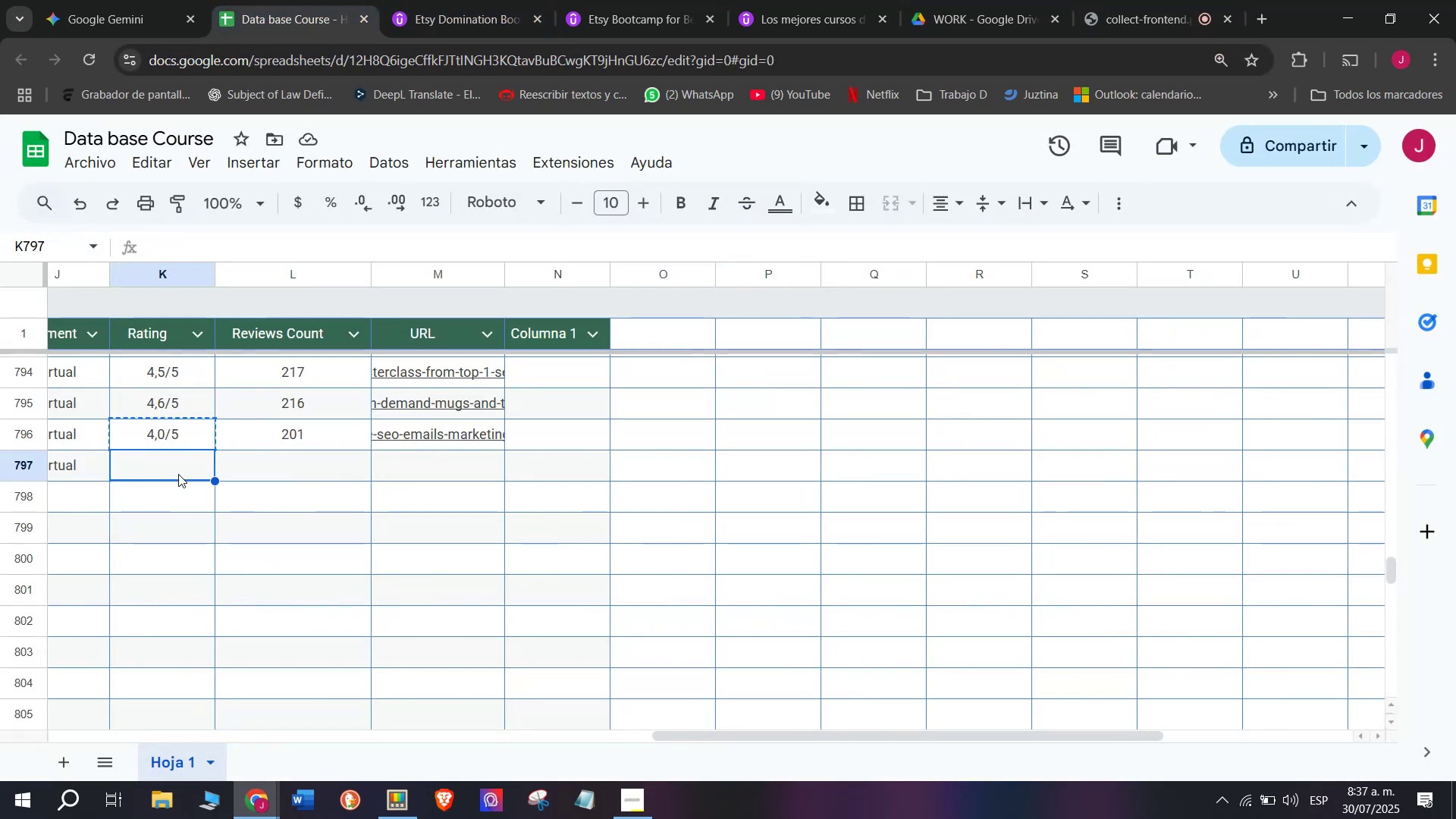 
key(Control+ControlLeft)
 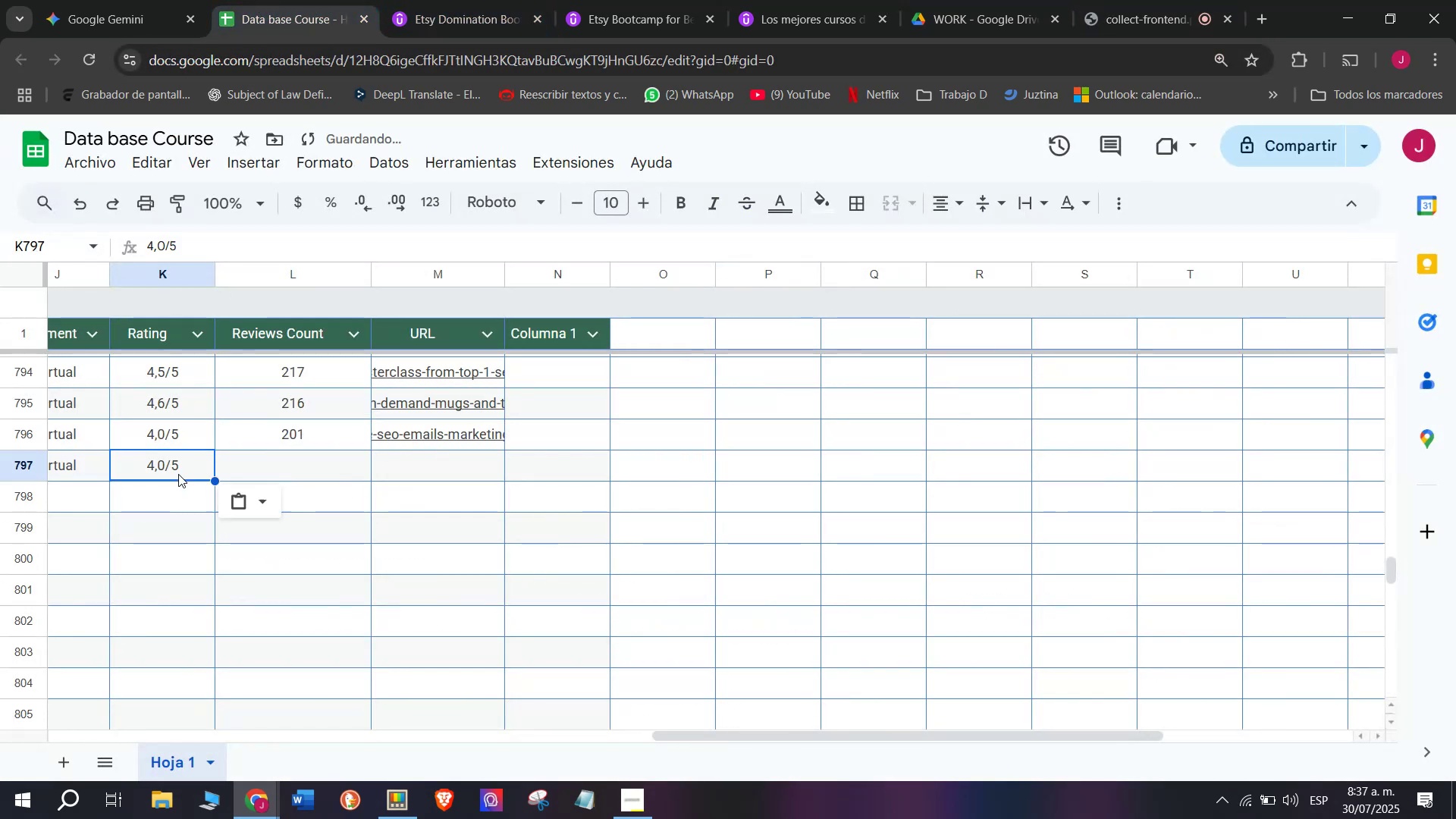 
key(Control+V)
 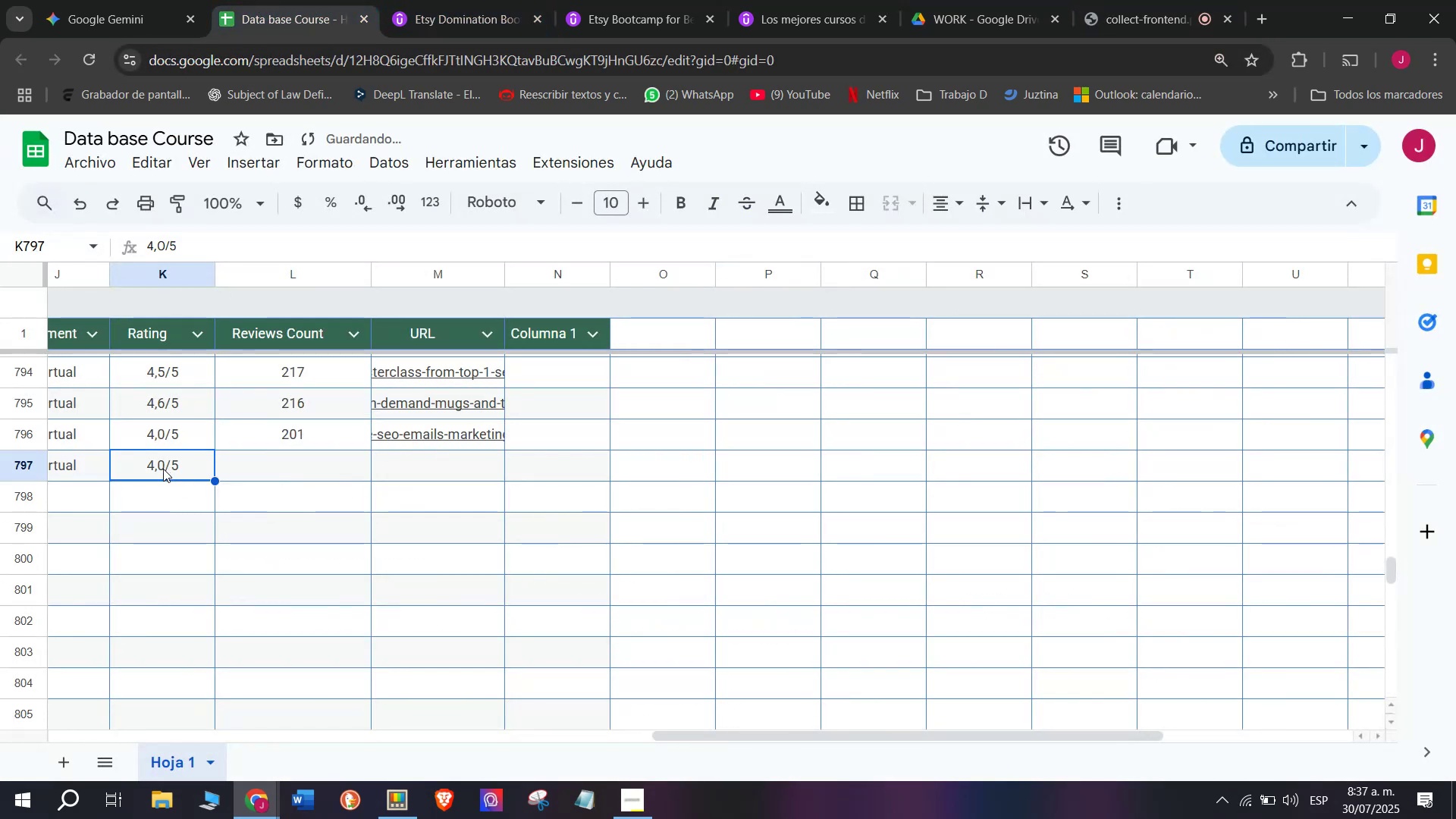 
double_click([163, 469])
 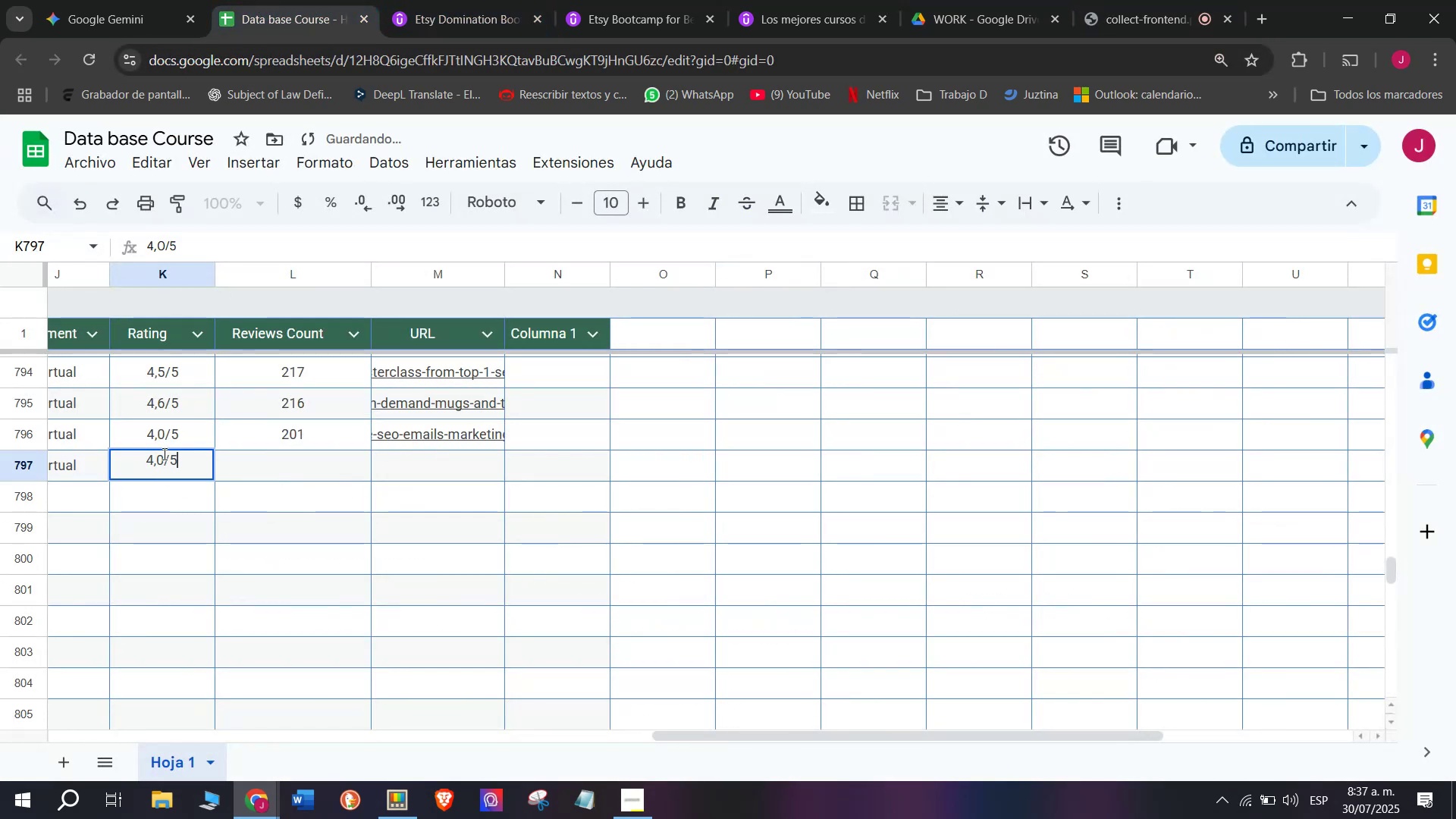 
left_click([163, 453])
 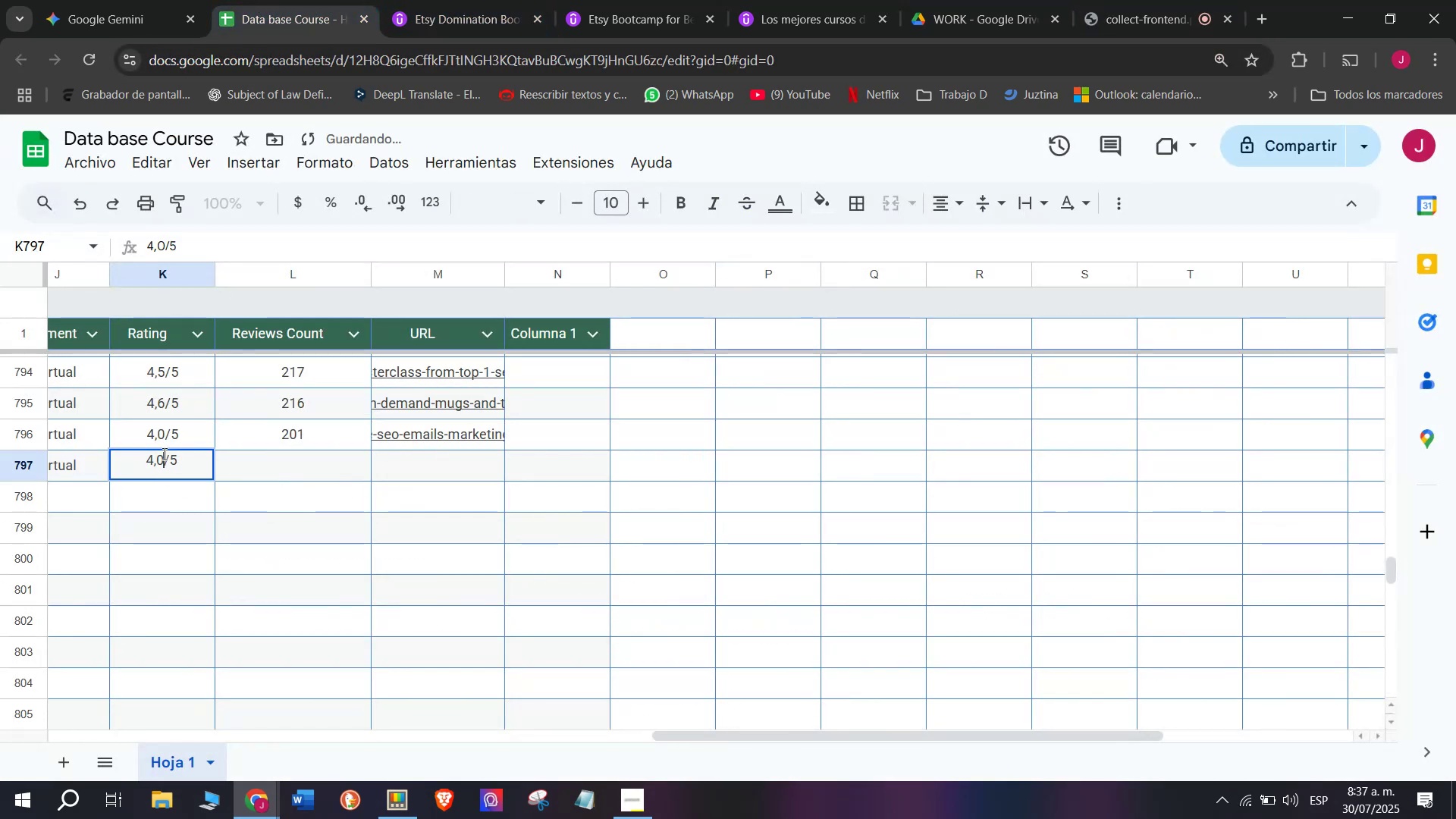 
key(Backspace)
type(q1)
 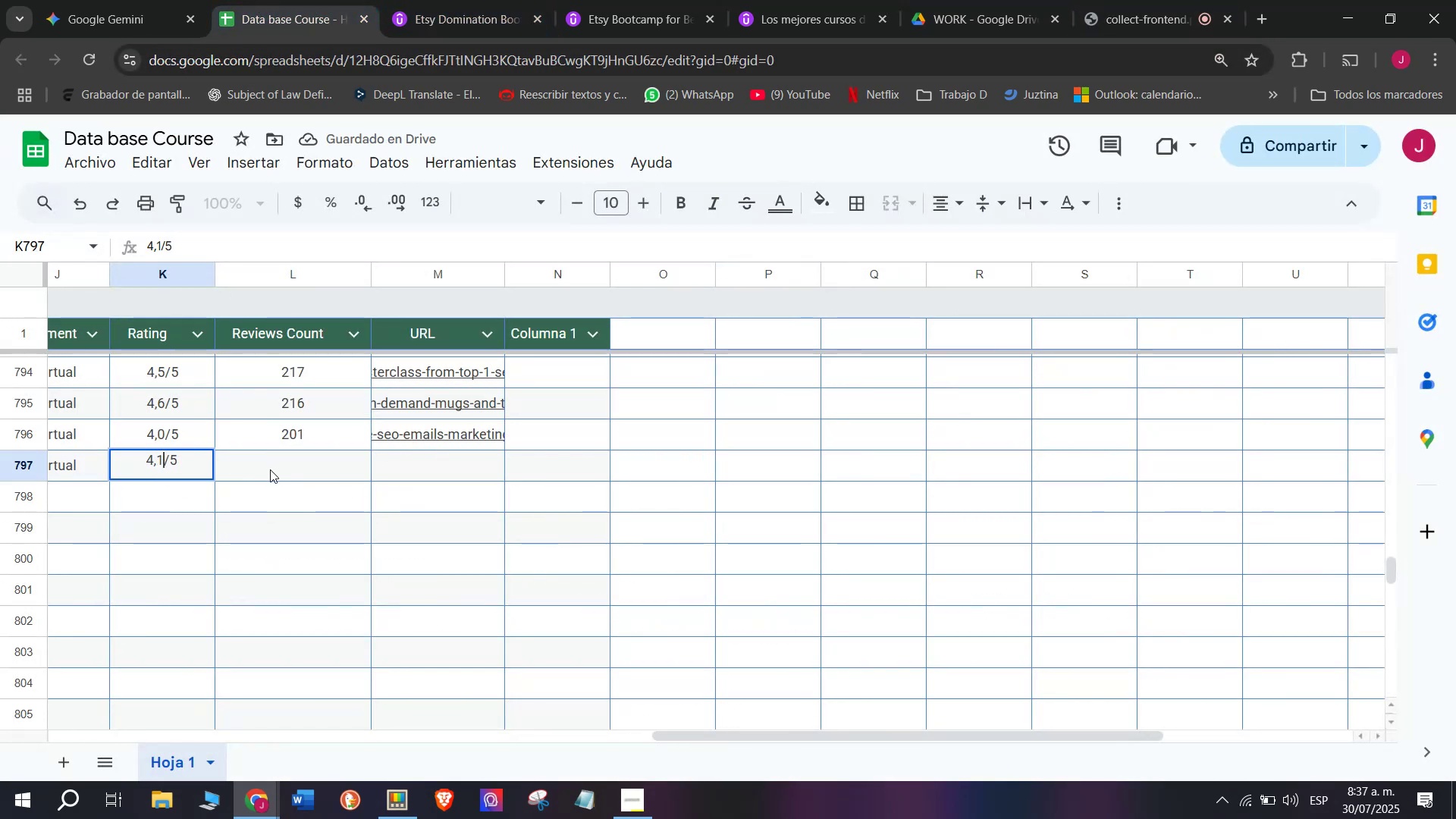 
left_click([271, 469])
 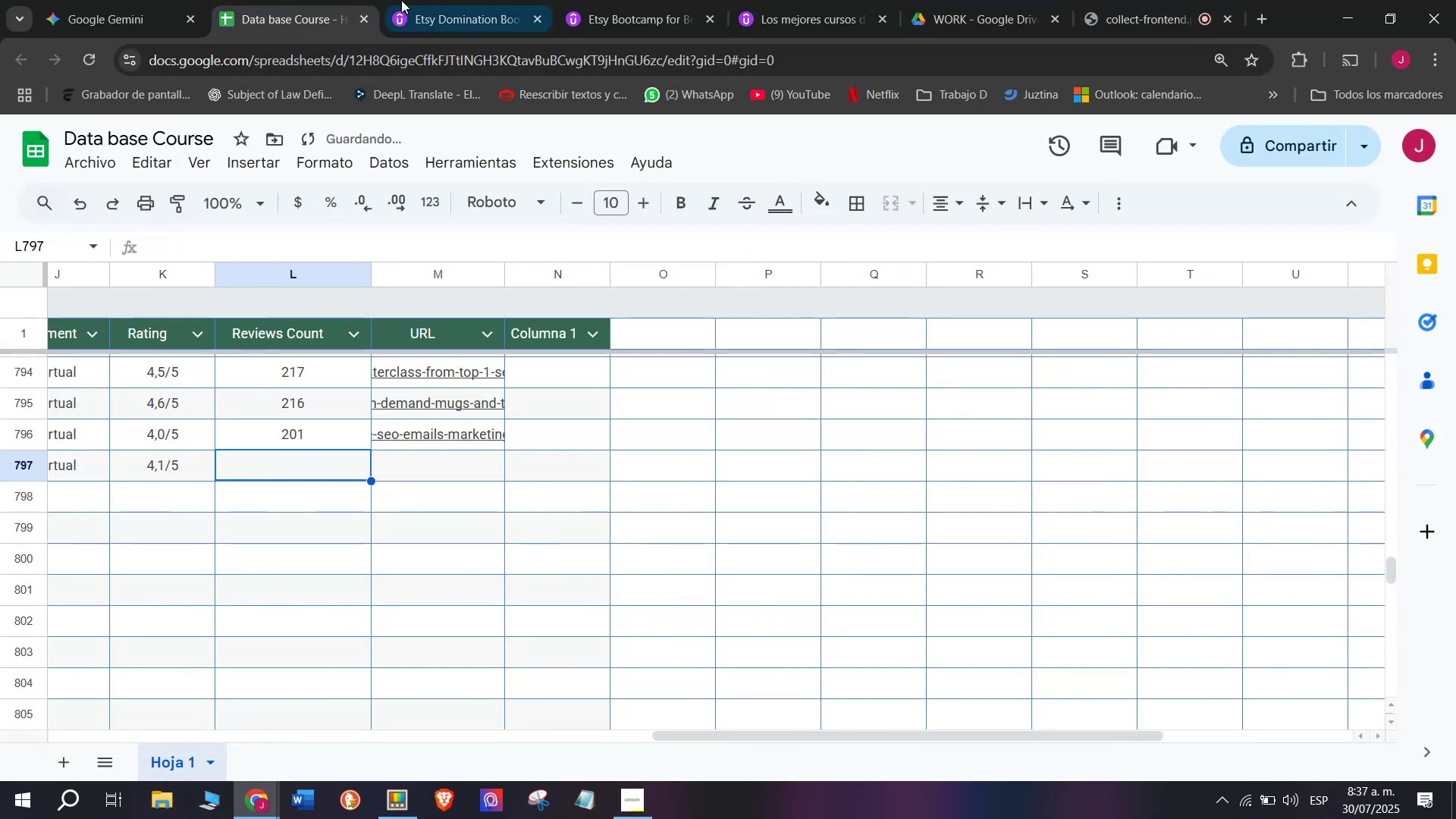 
left_click([401, 0])
 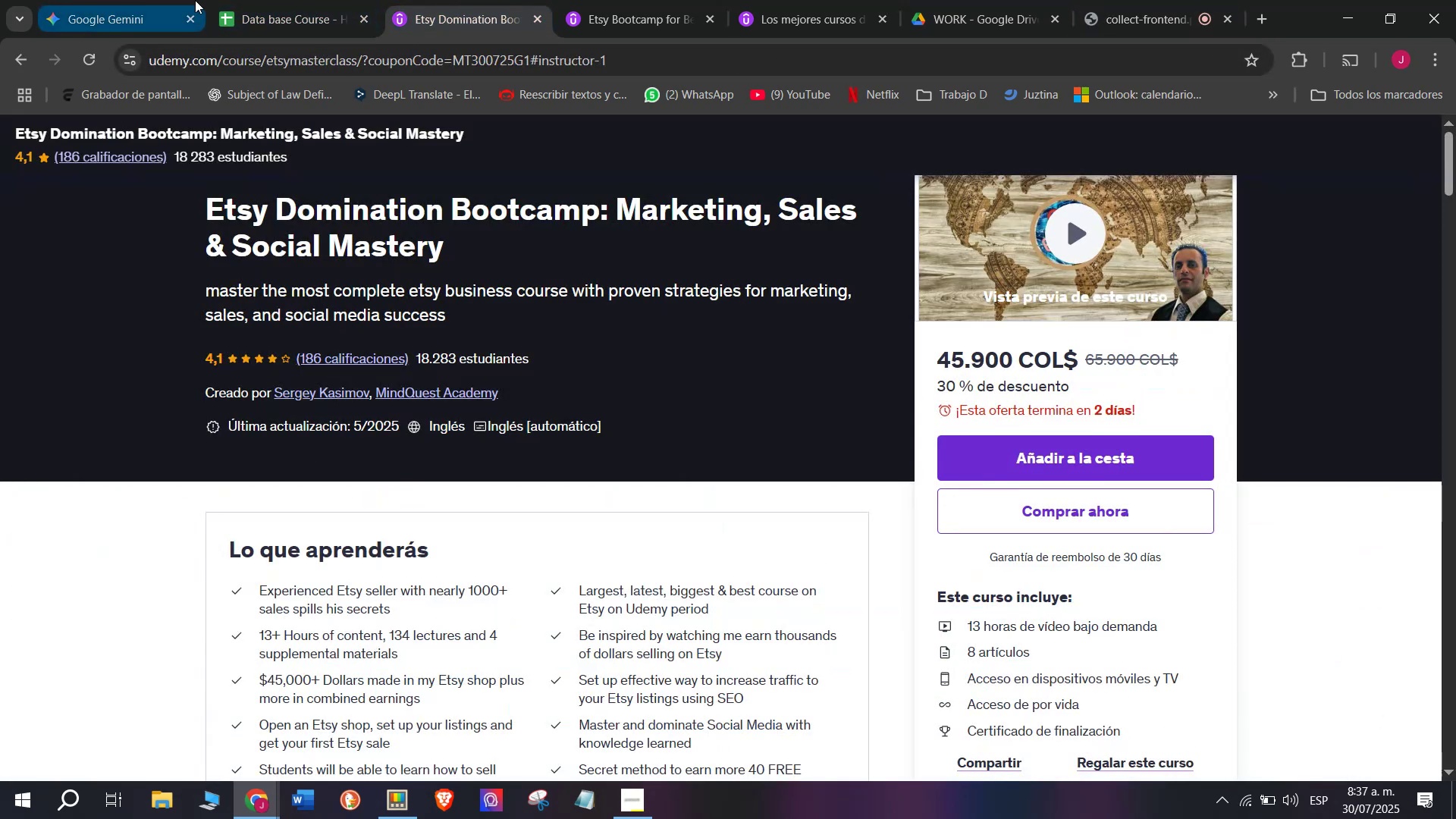 
left_click([257, 0])
 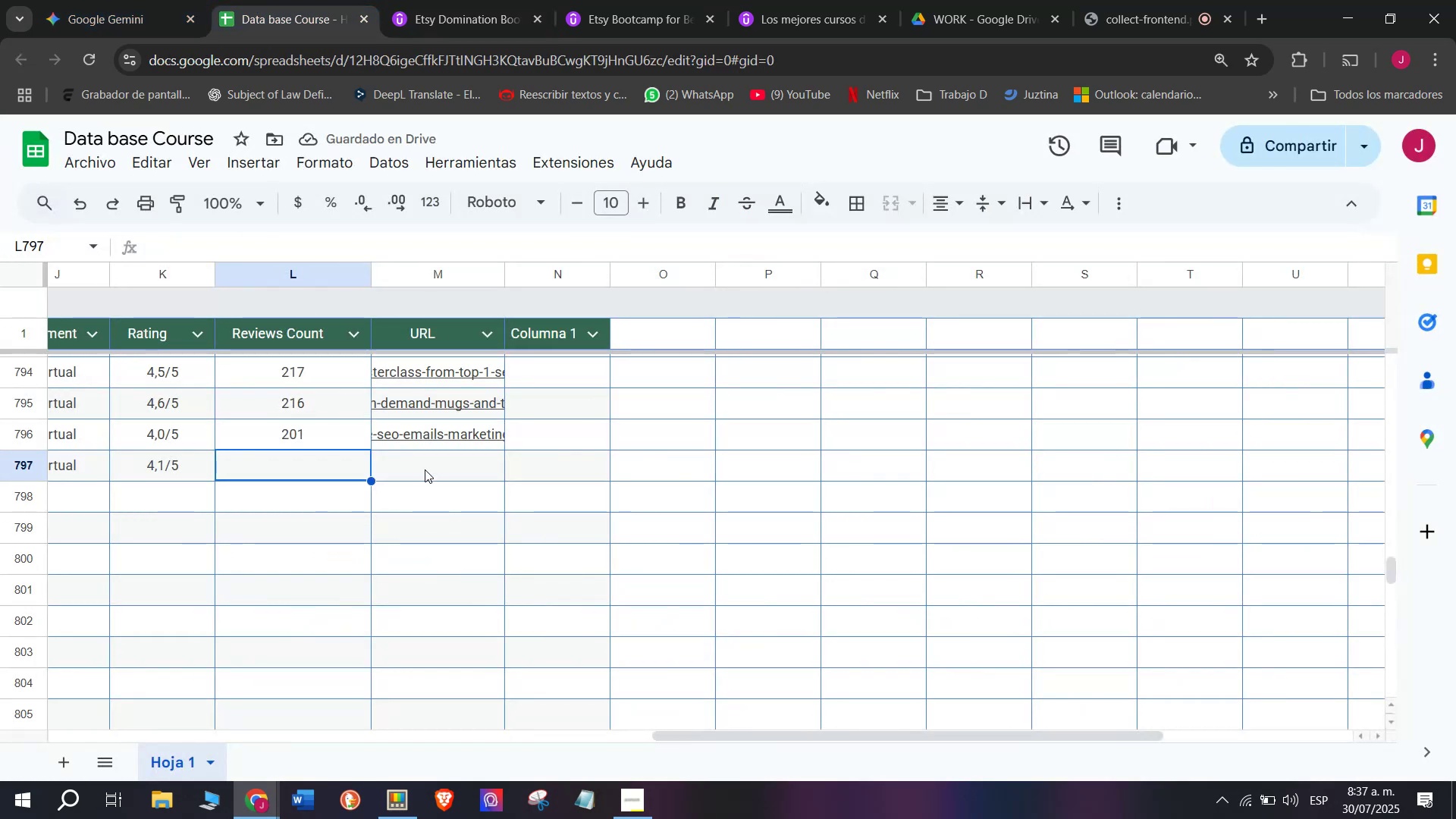 
type(186)
 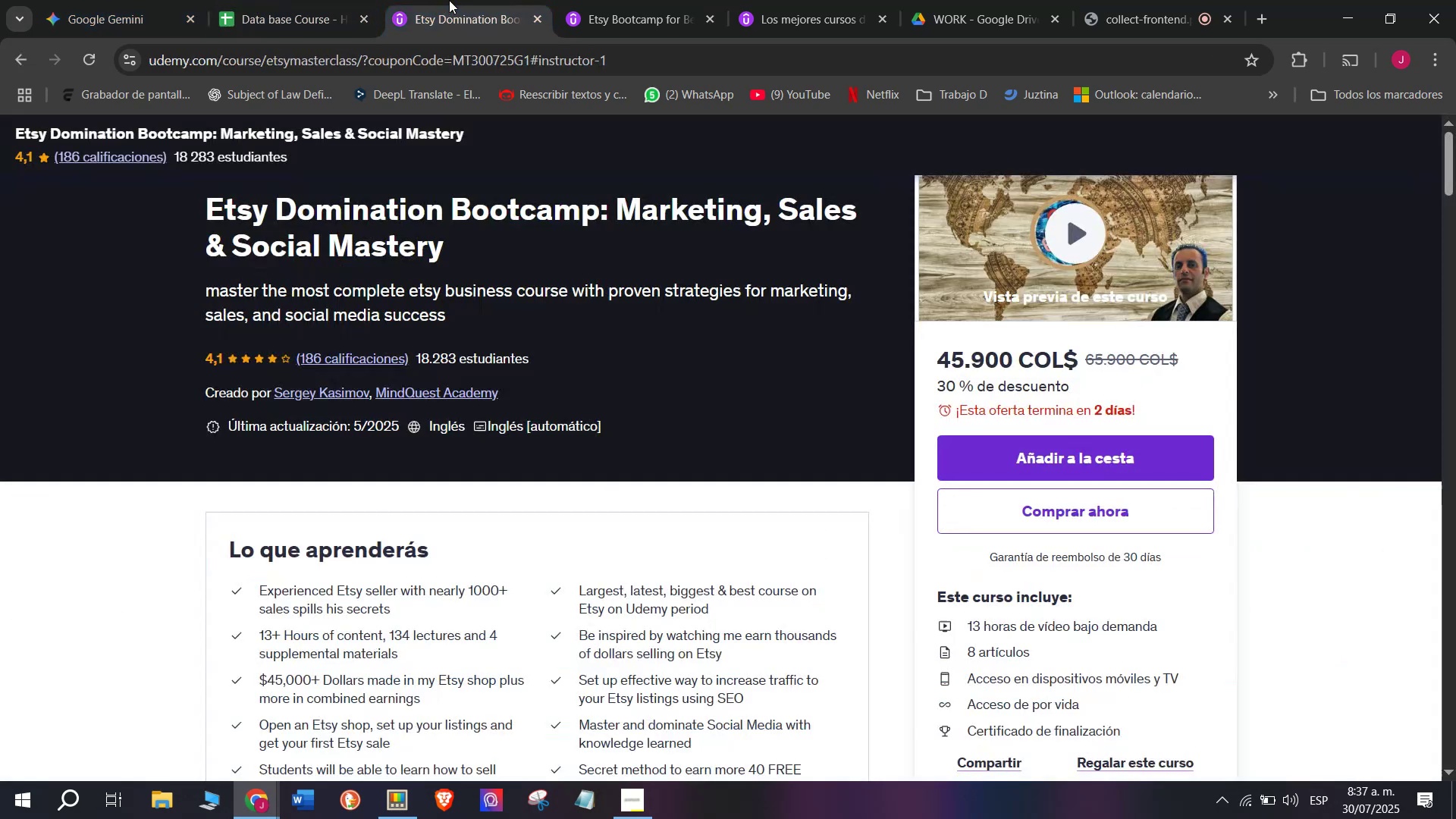 
double_click([438, 73])
 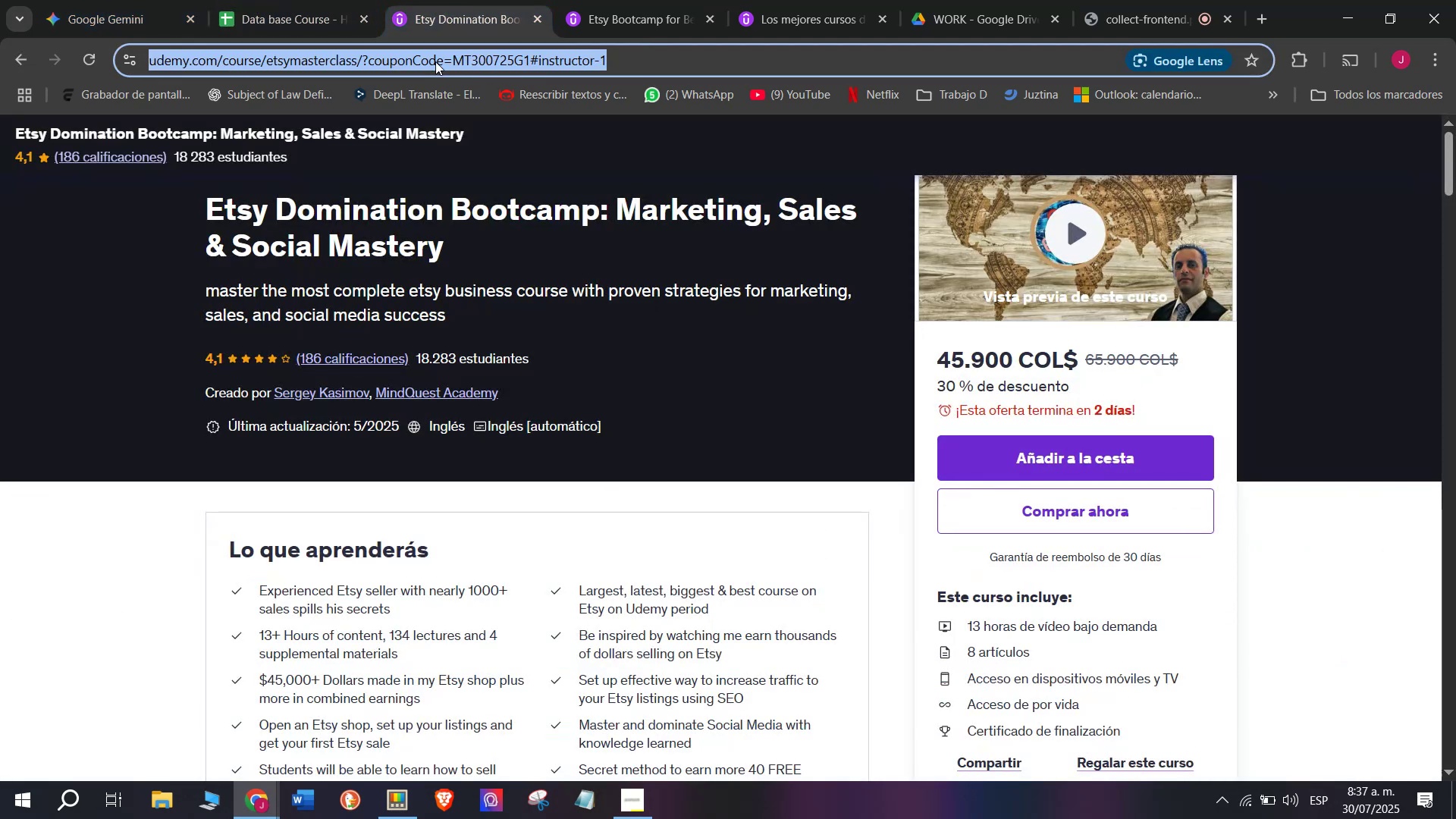 
triple_click([435, 61])
 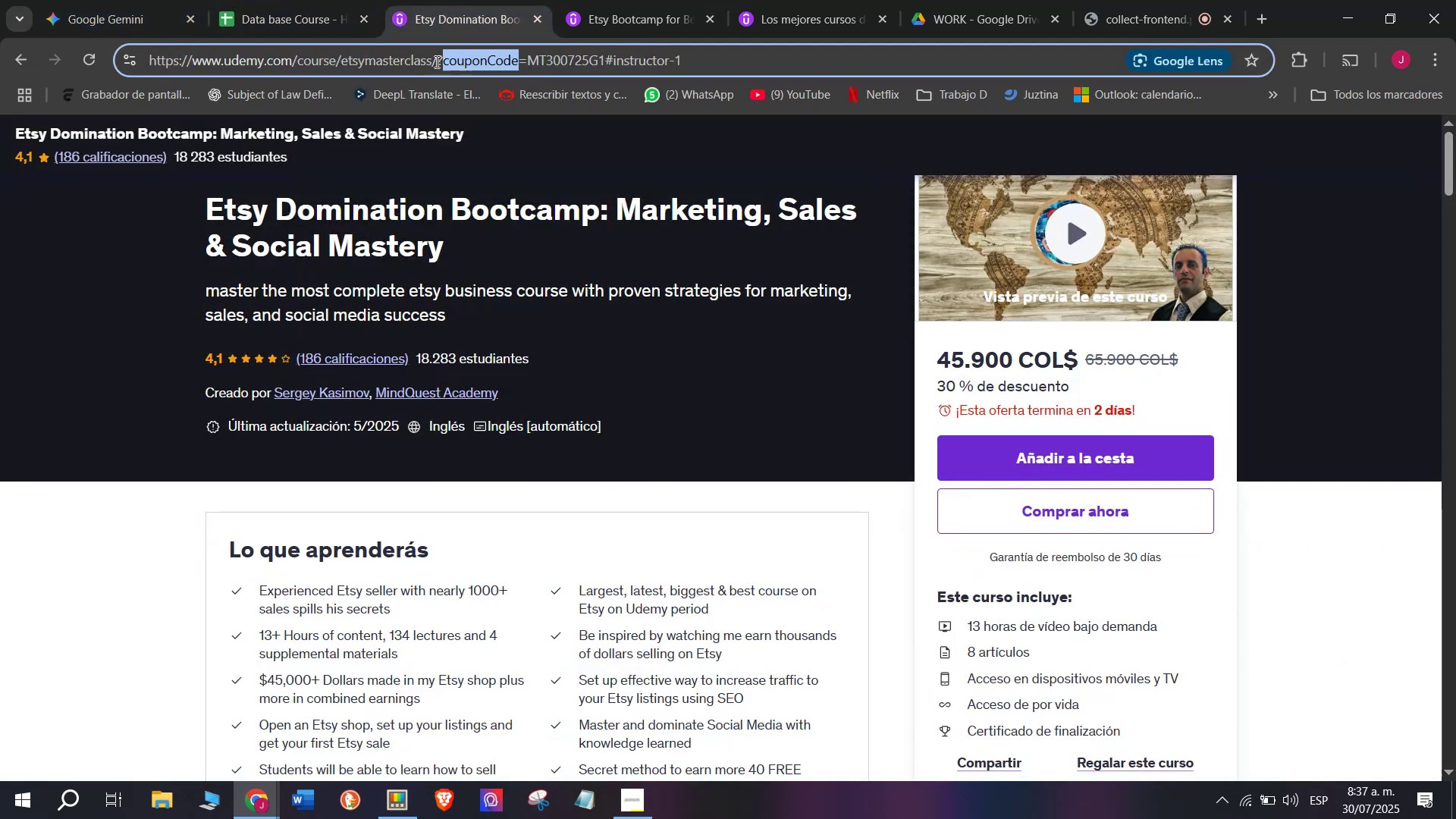 
triple_click([435, 61])
 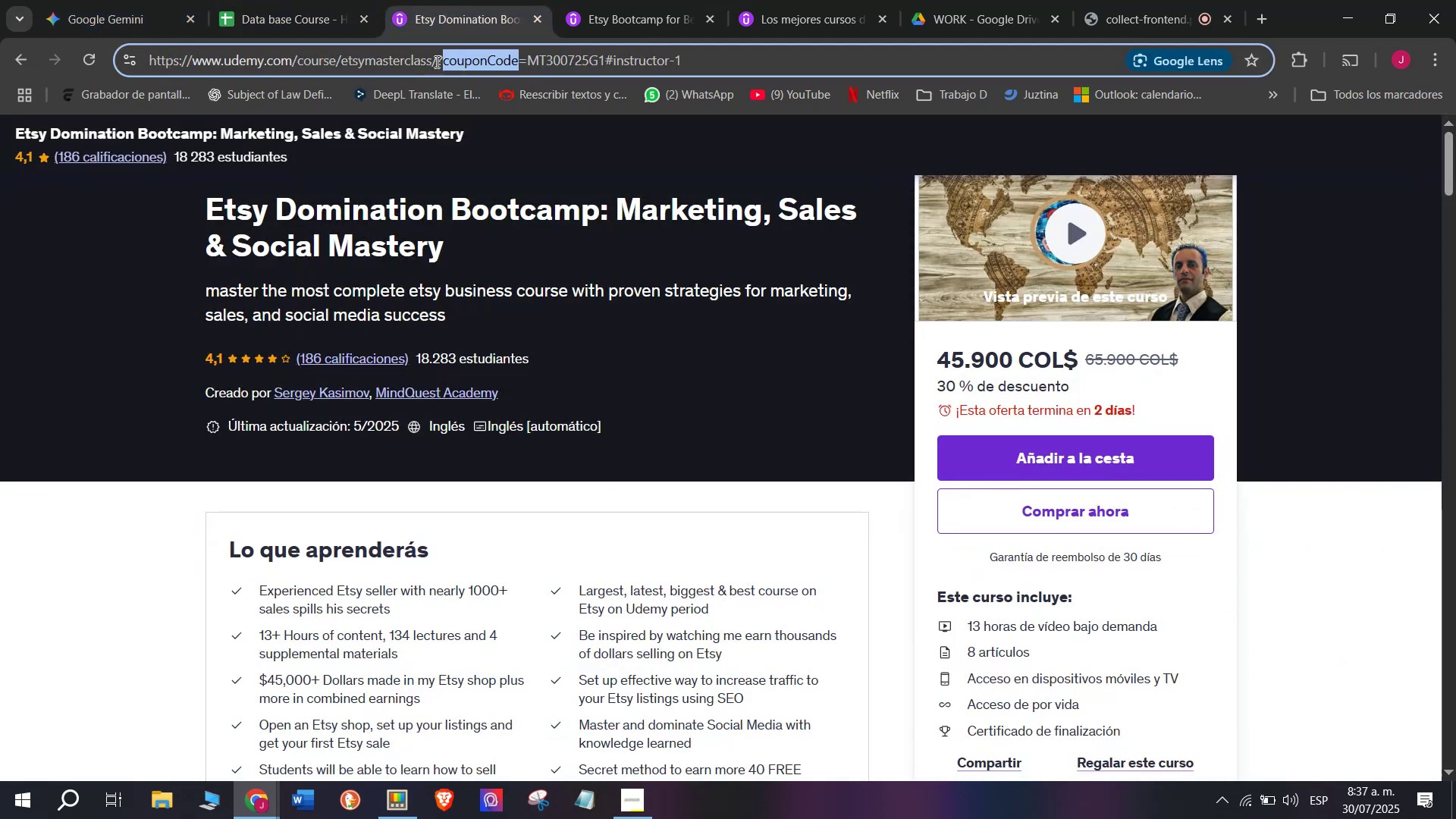 
key(Break)
 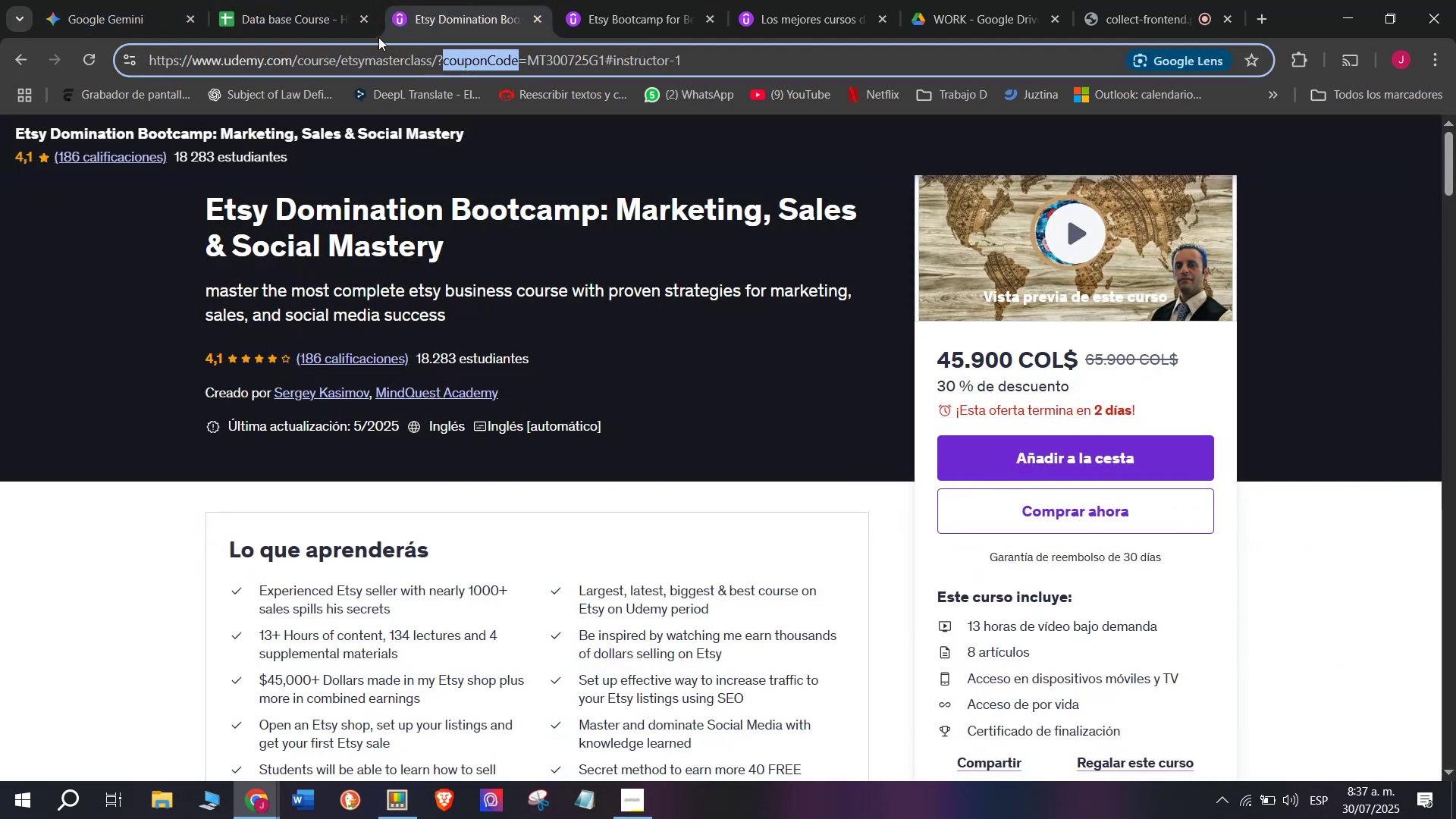 
key(Control+ControlLeft)
 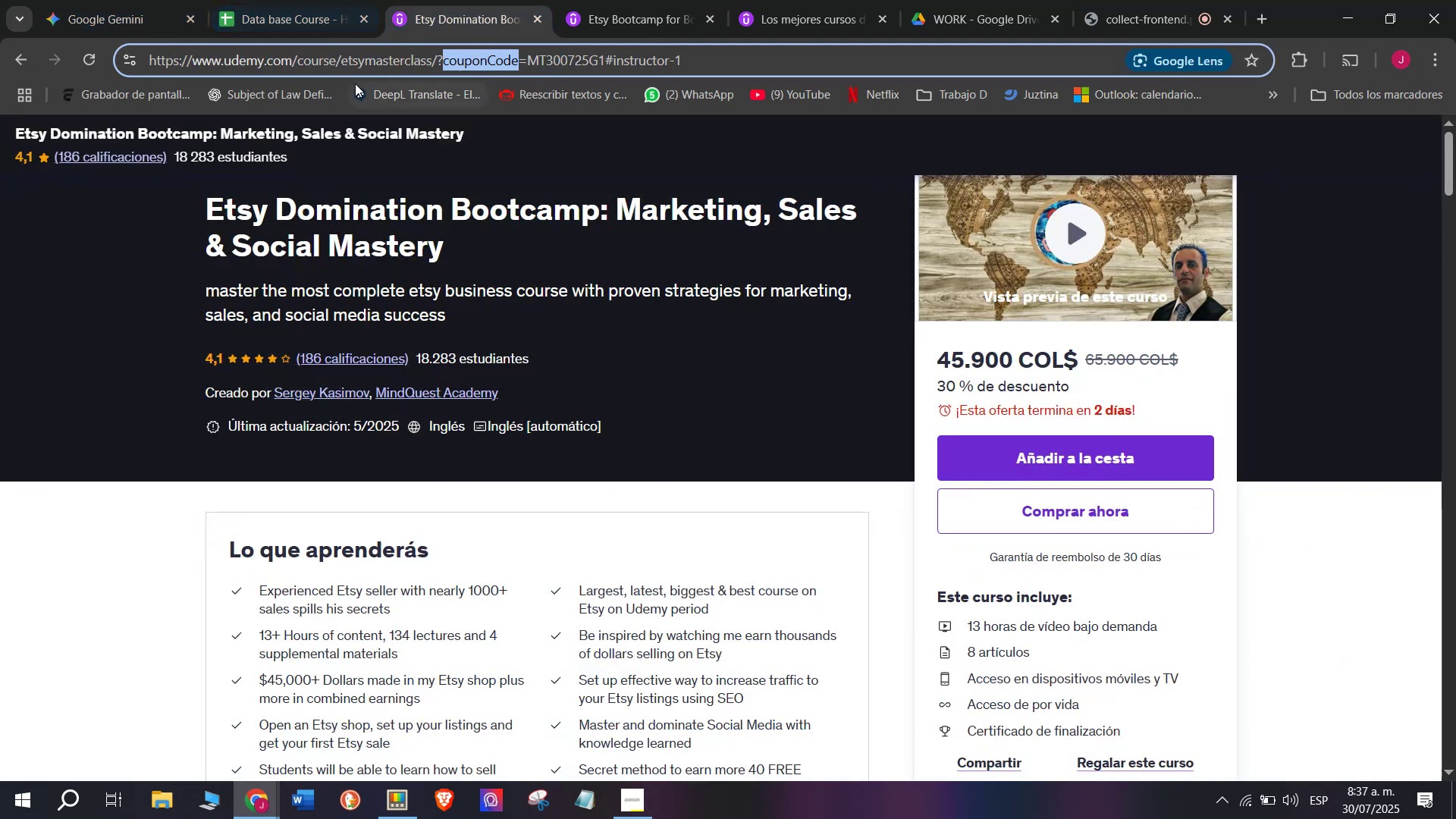 
key(Control+C)
 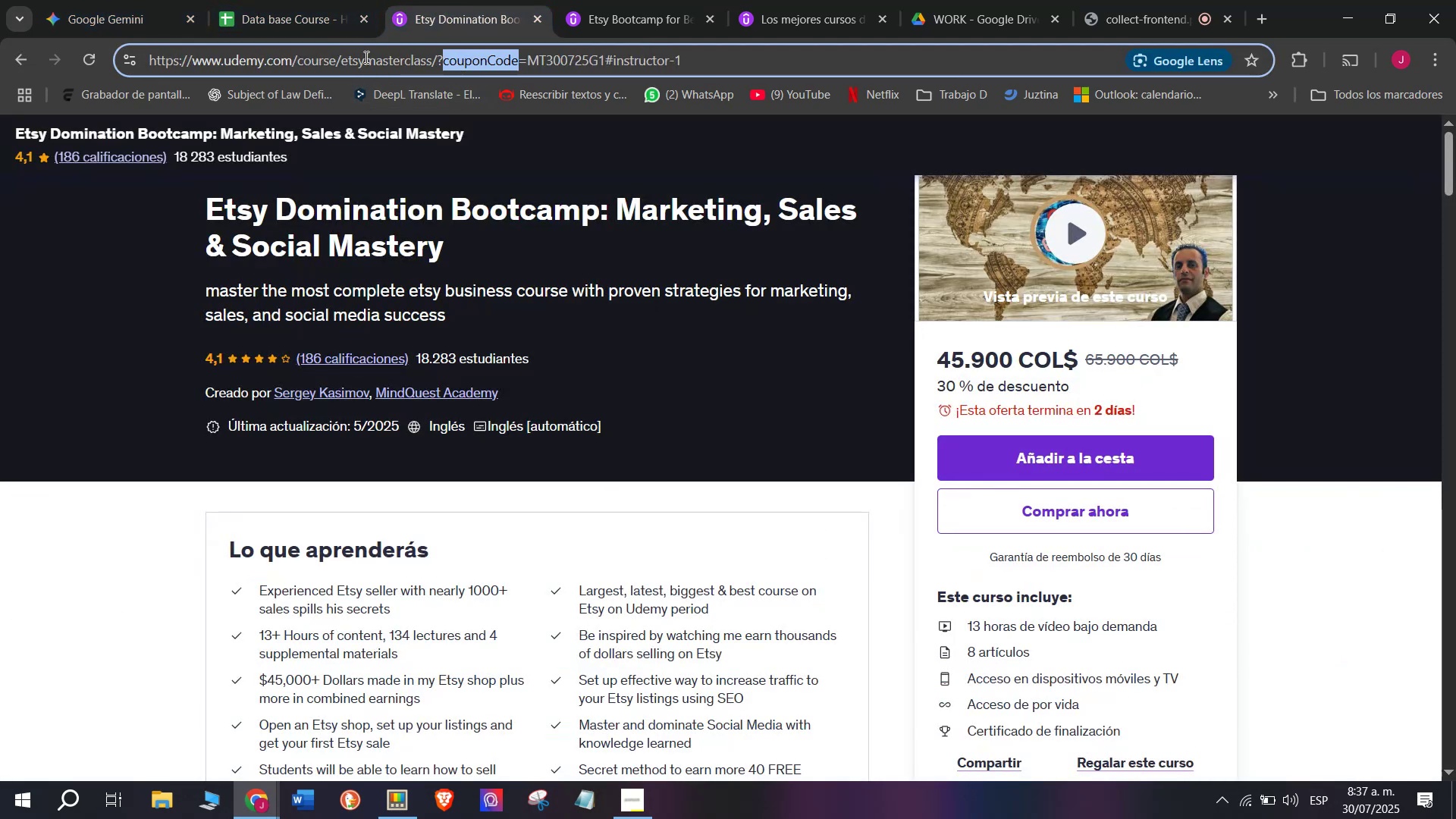 
double_click([365, 57])
 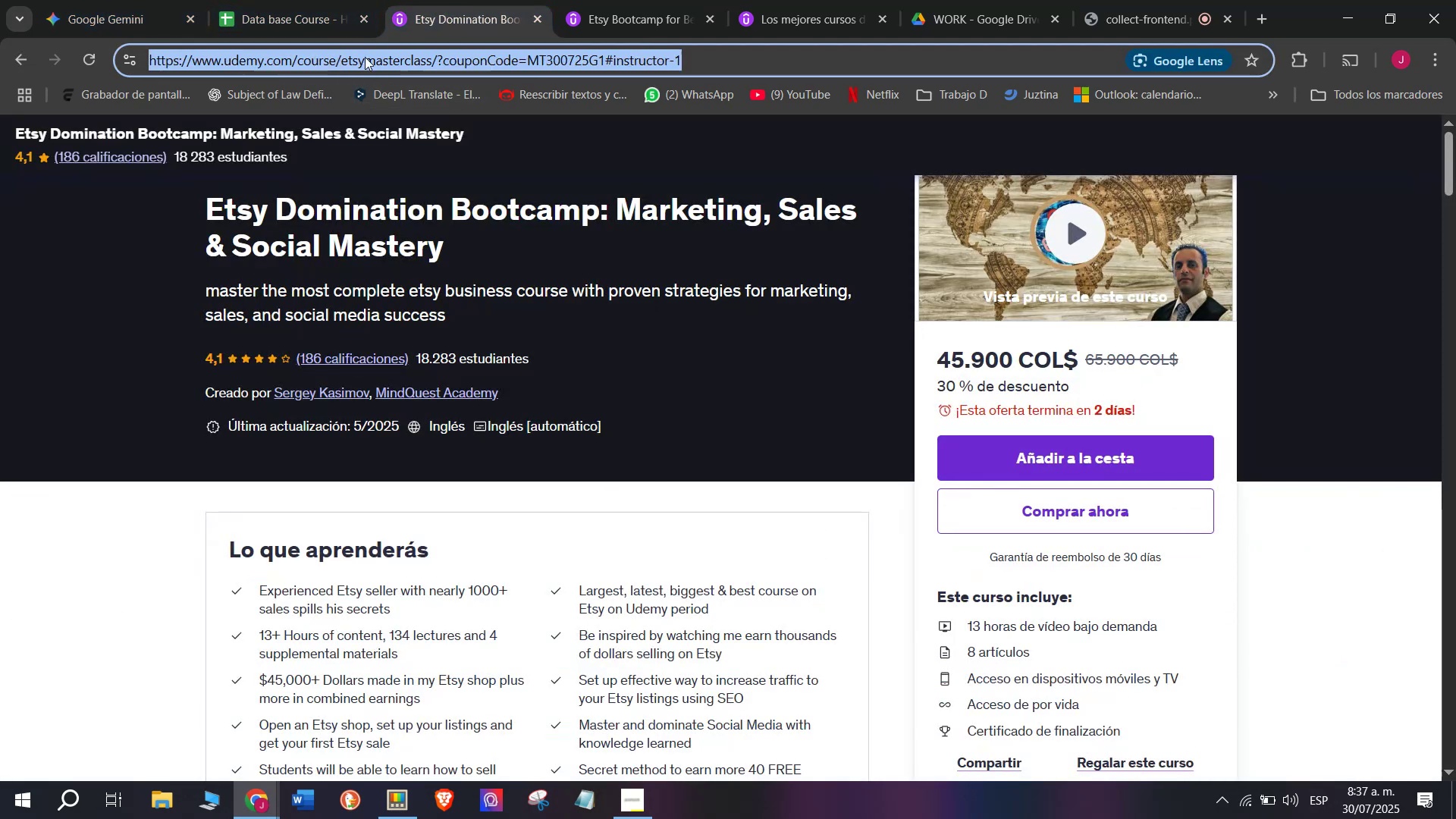 
triple_click([365, 57])
 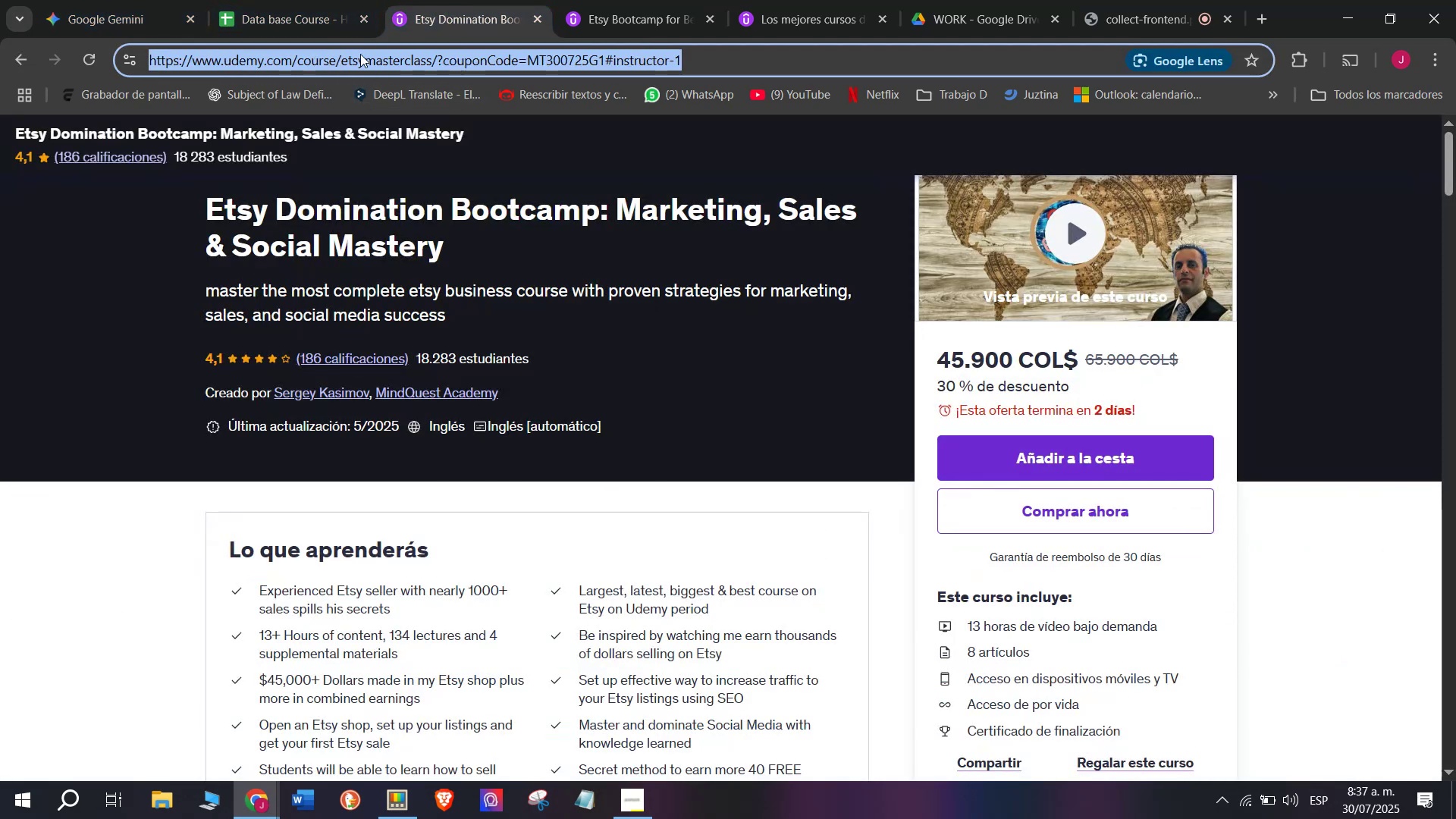 
key(Break)
 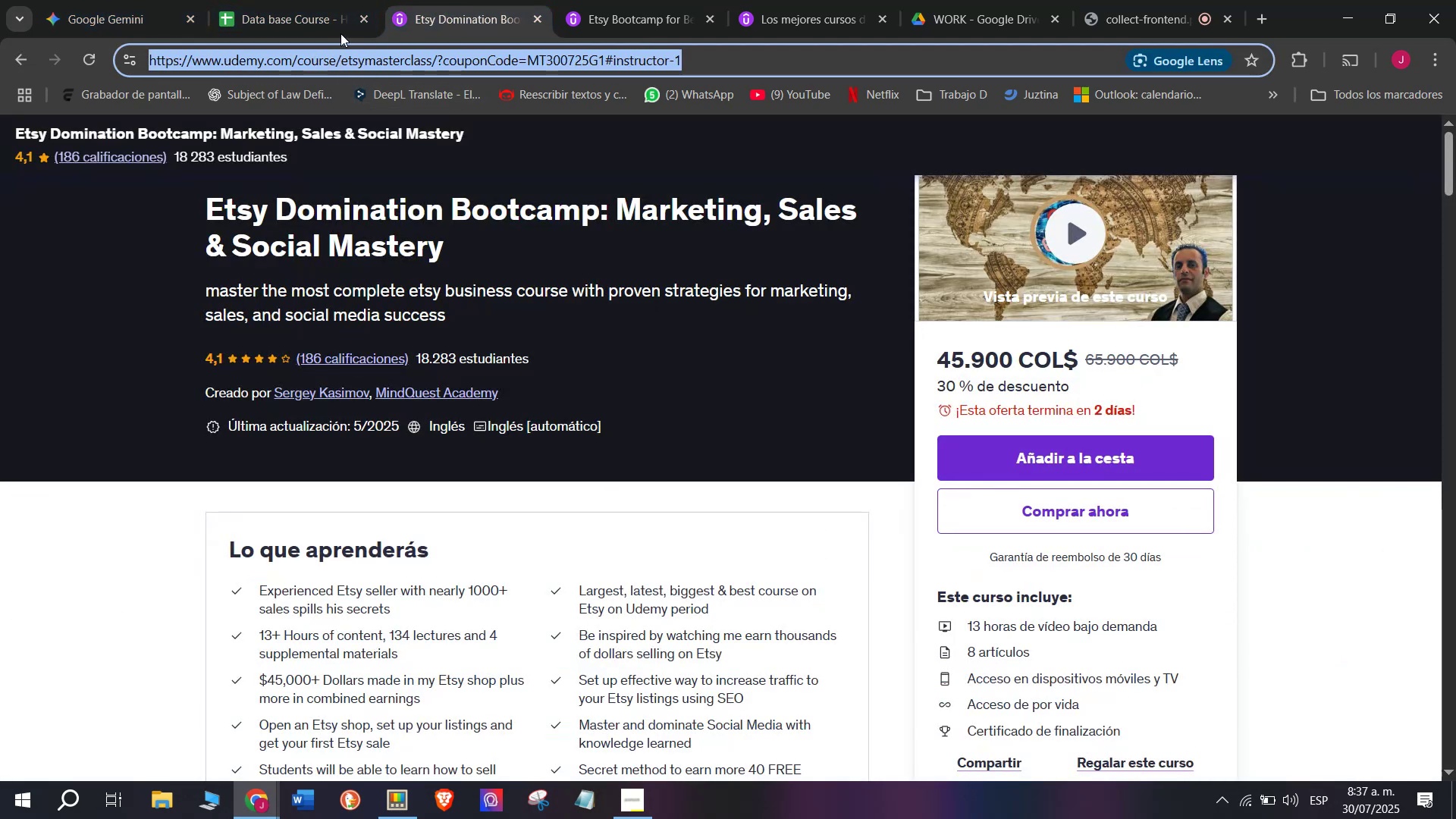 
key(Control+ControlLeft)
 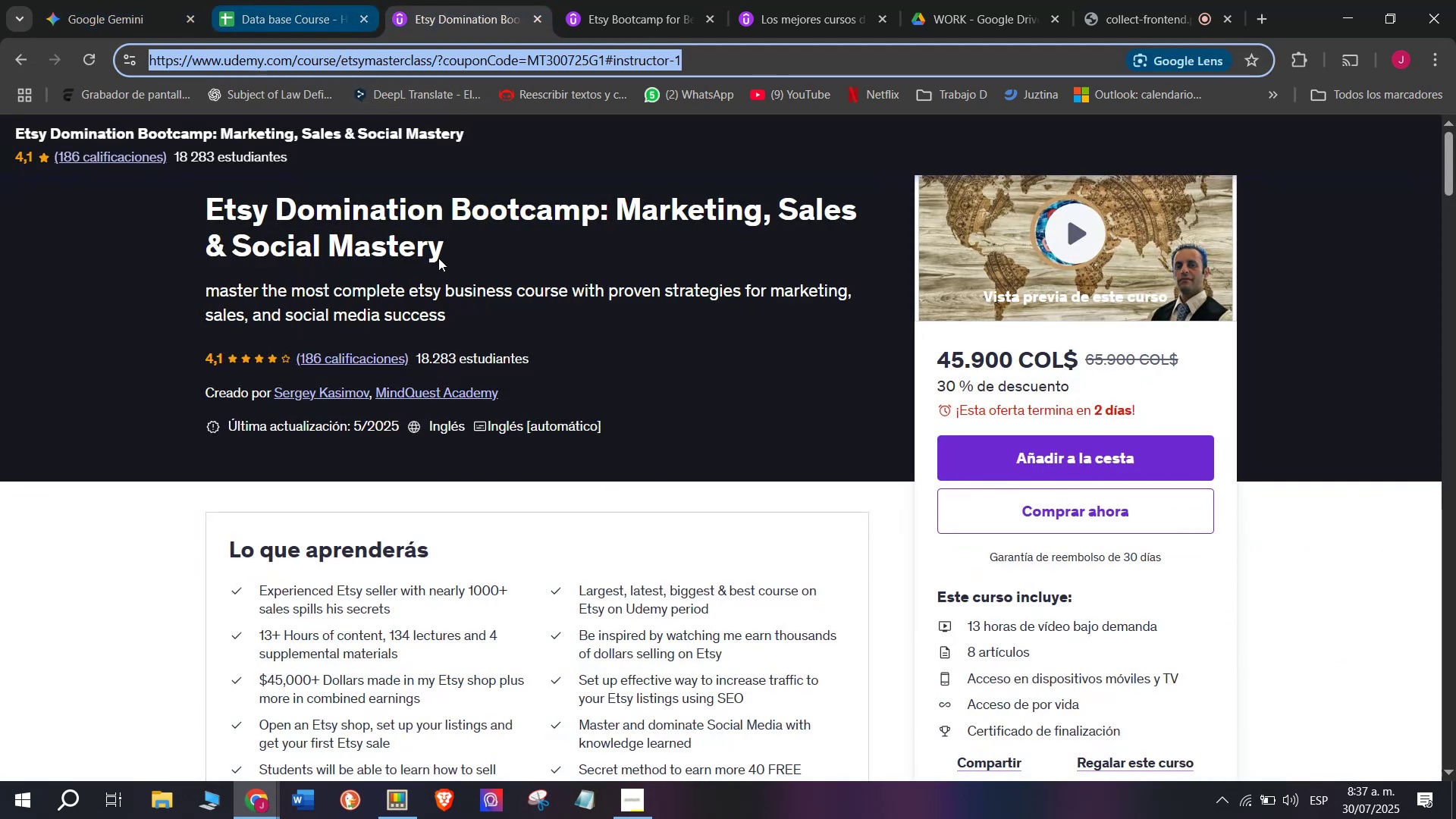 
key(Control+C)
 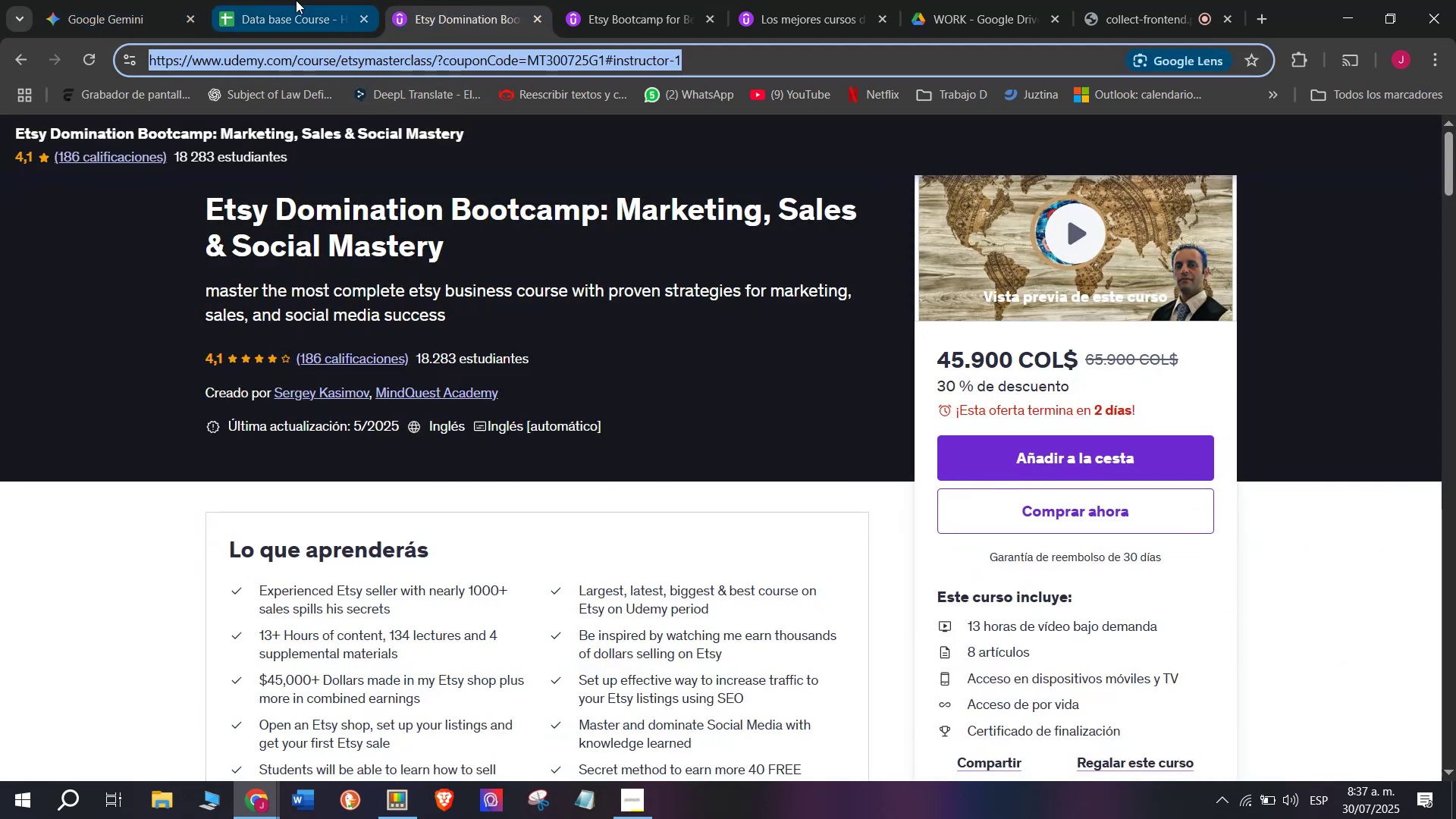 
triple_click([296, 0])
 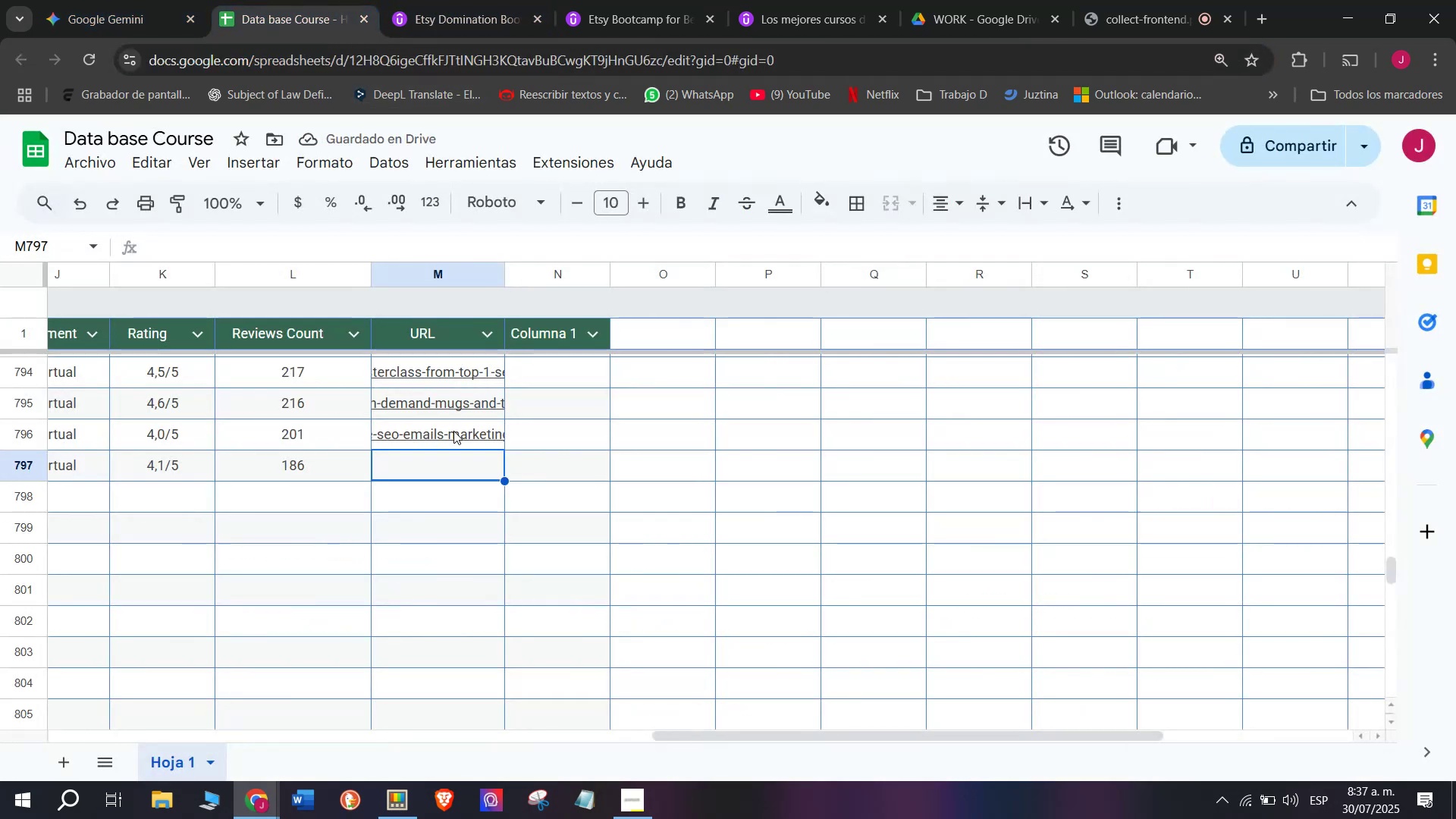 
key(Z)
 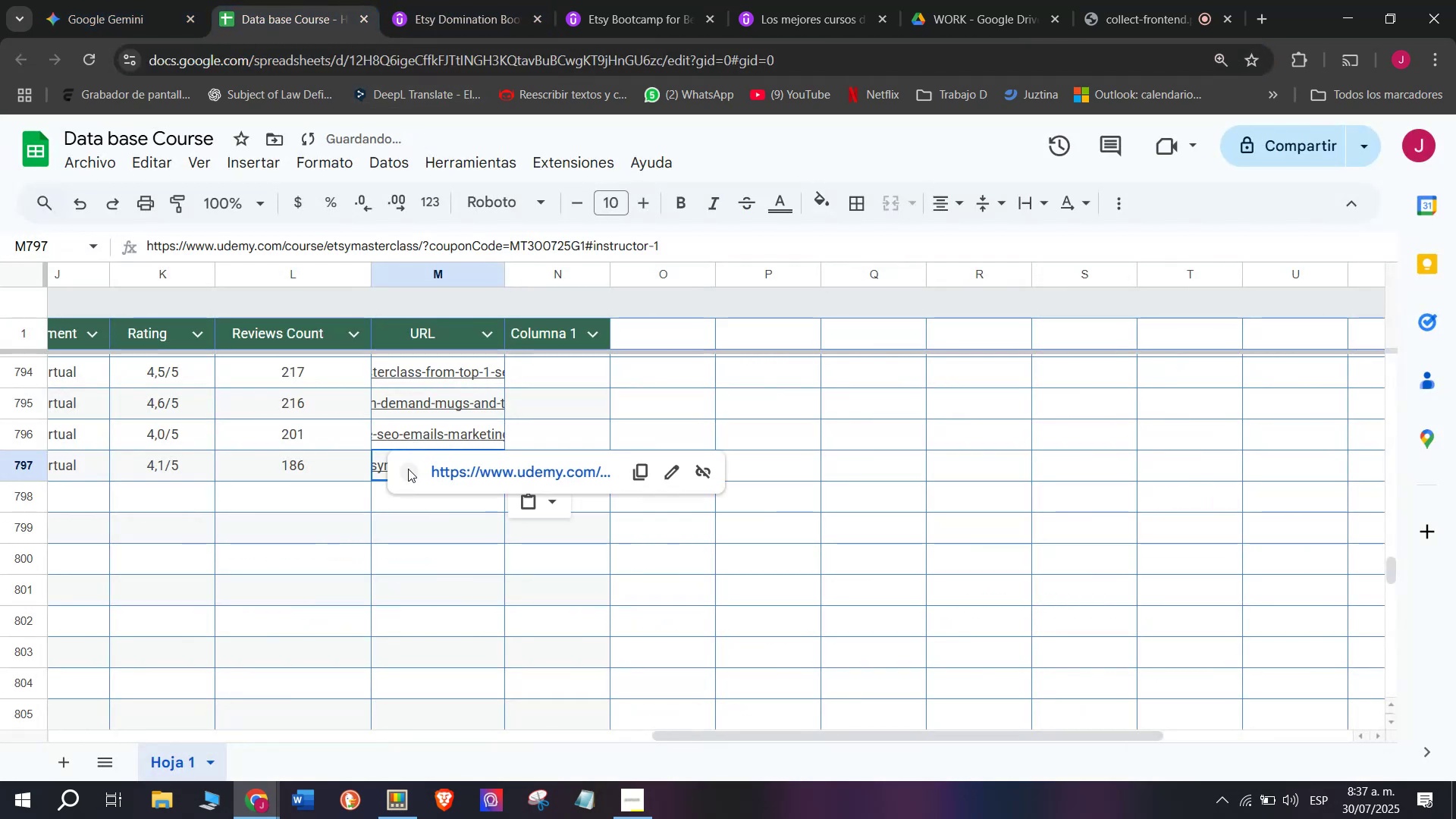 
key(Control+ControlLeft)
 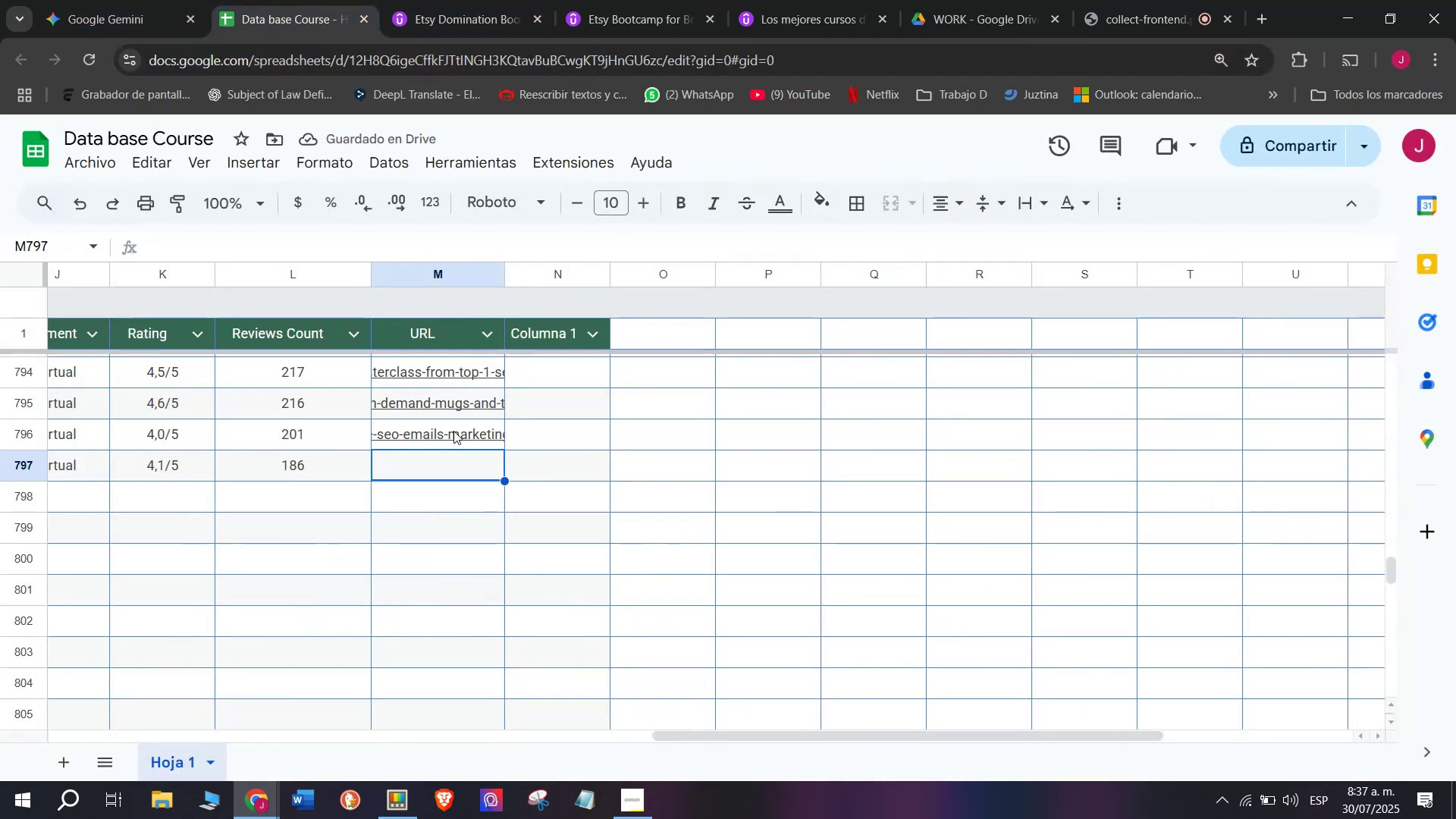 
key(Control+V)
 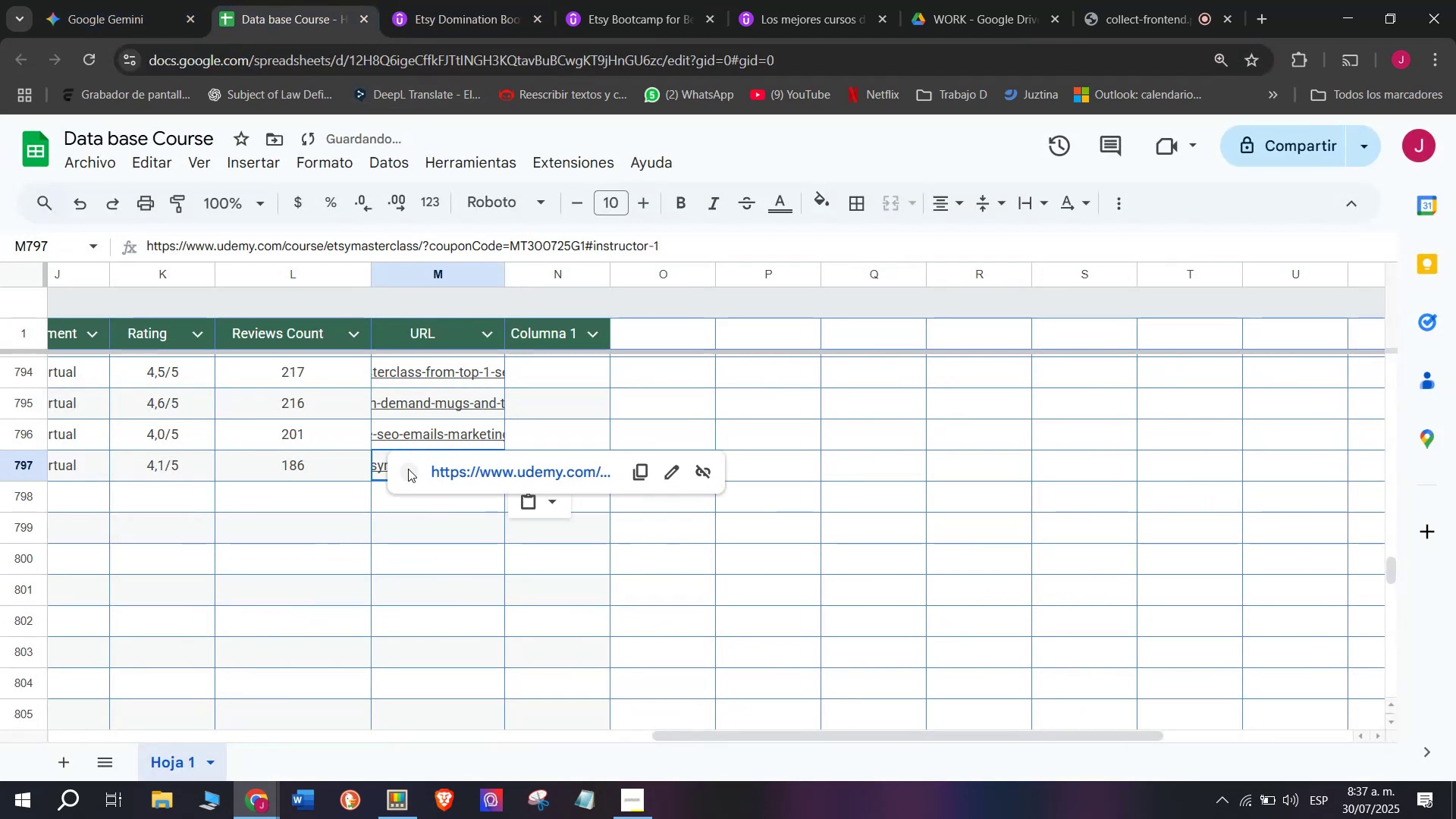 
scroll: coordinate [352, 153], scroll_direction: up, amount: 11.0
 